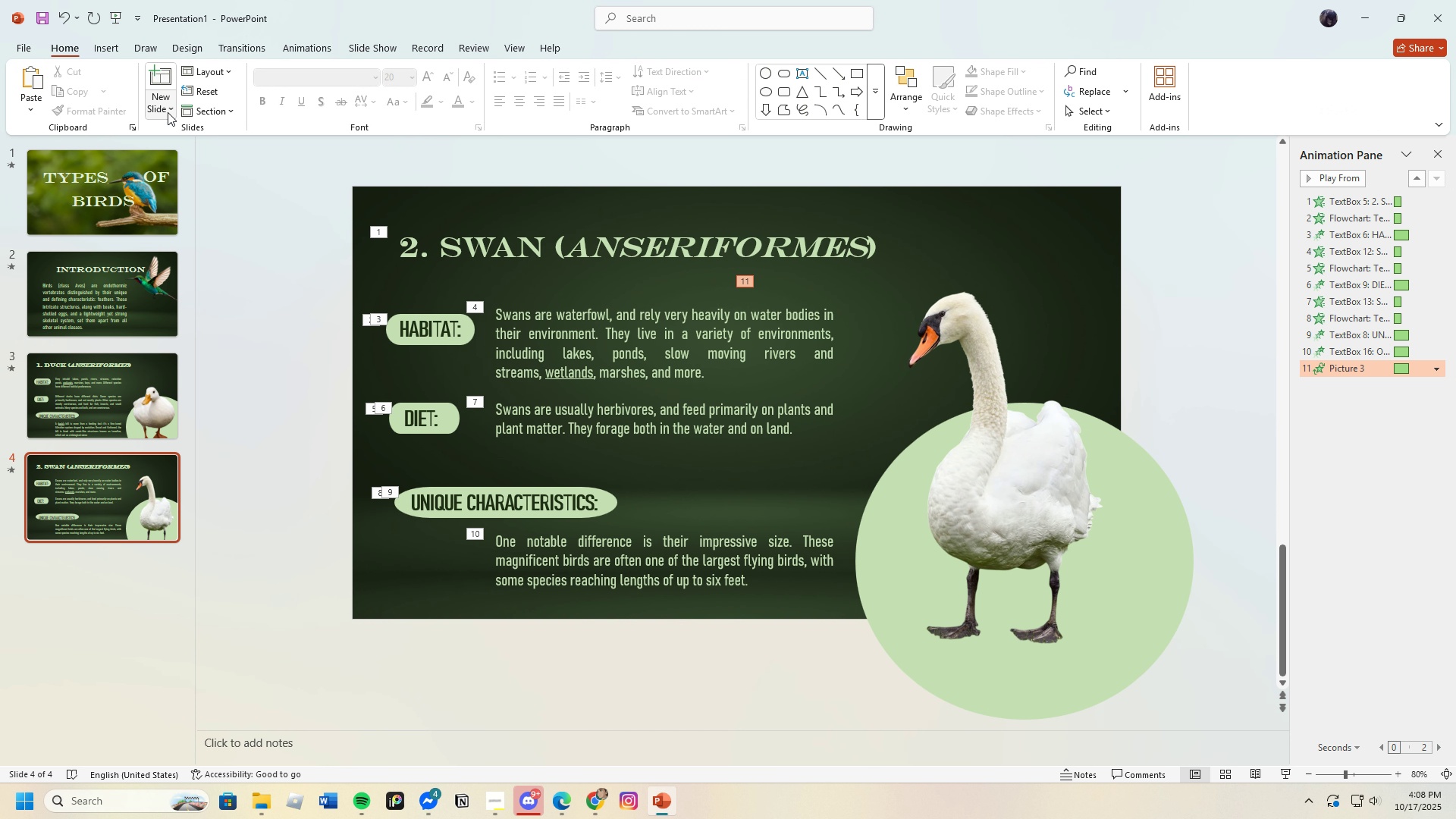 
left_click([170, 114])
 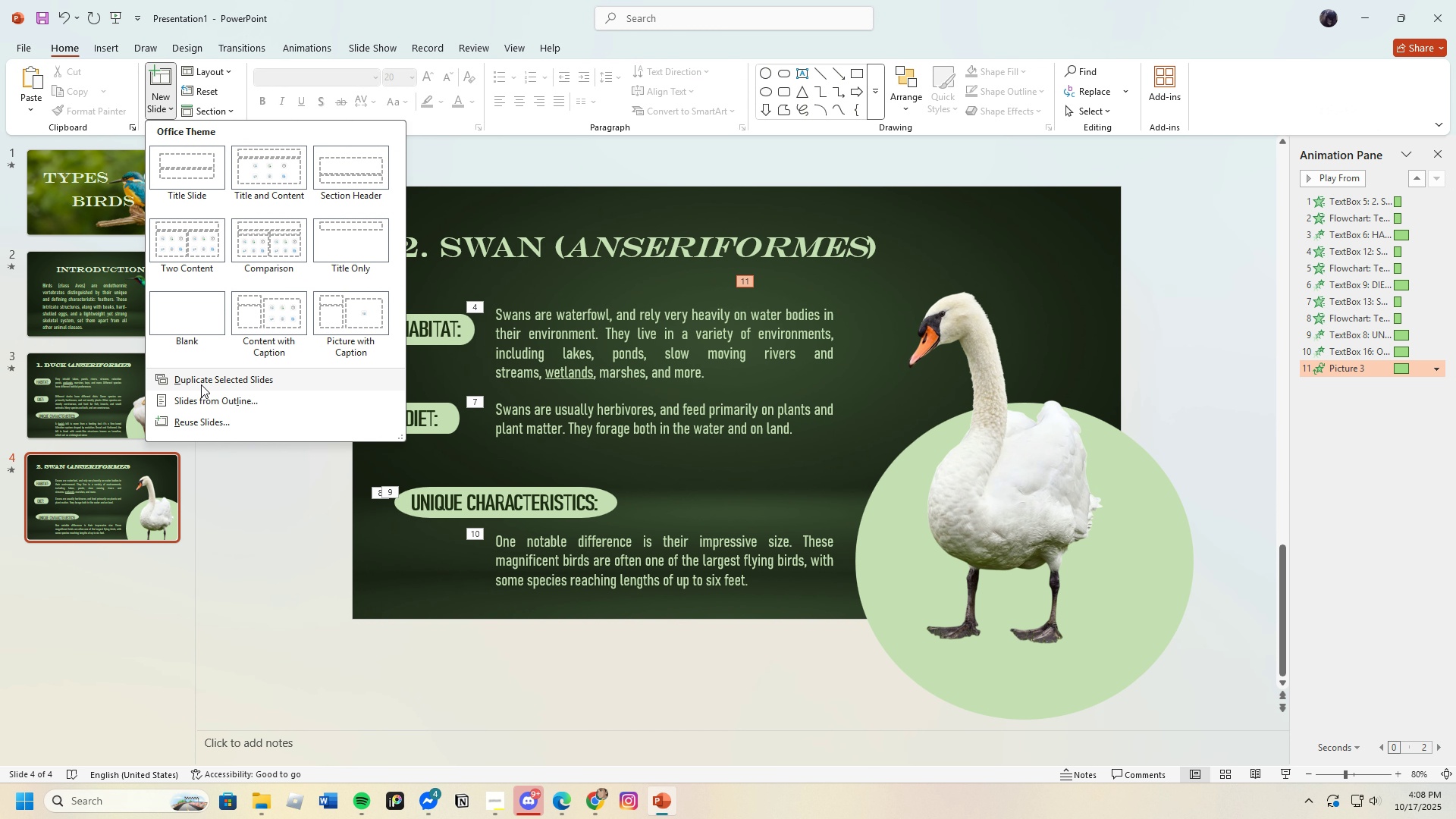 
left_click([201, 384])
 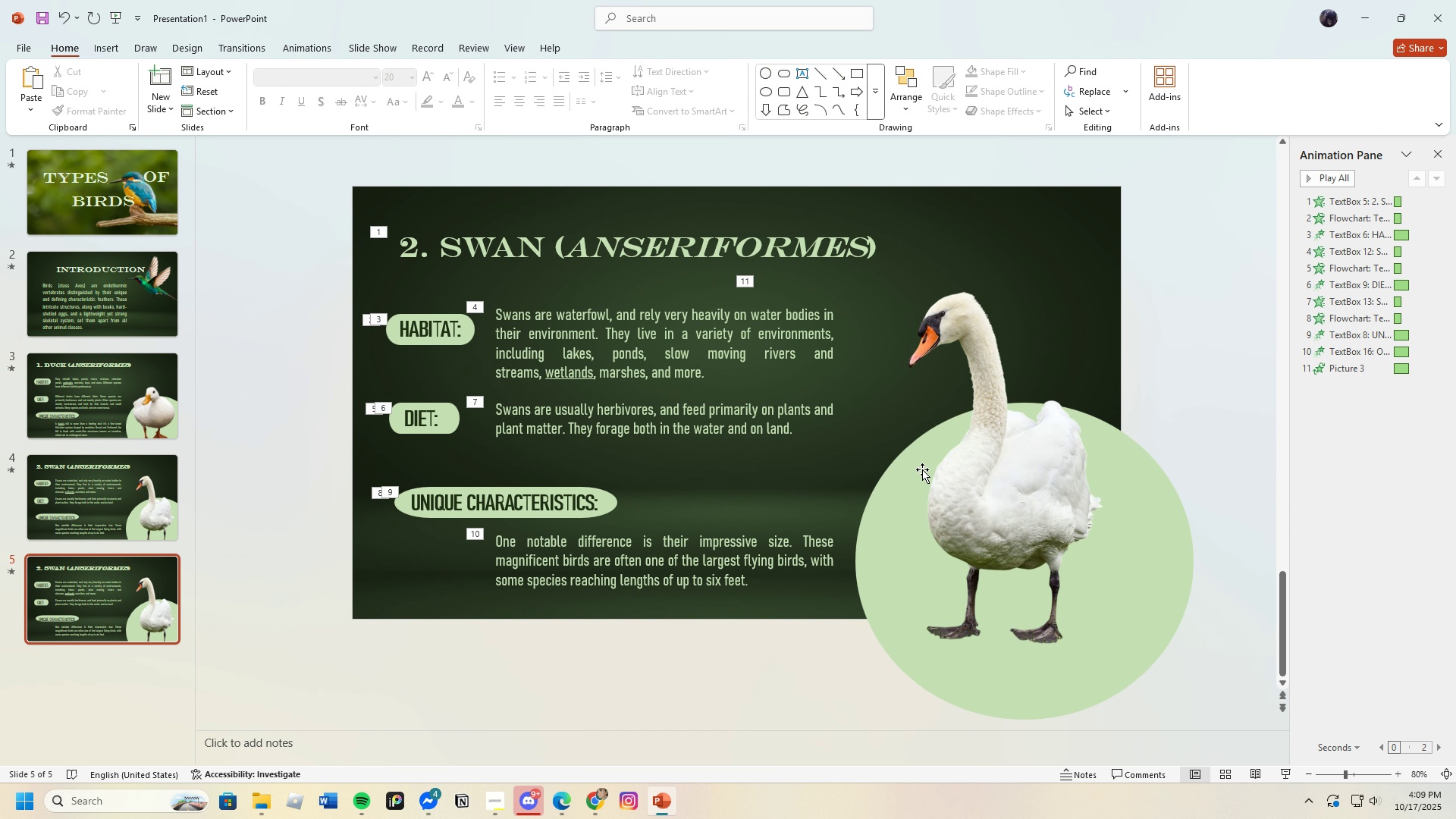 
left_click([977, 481])
 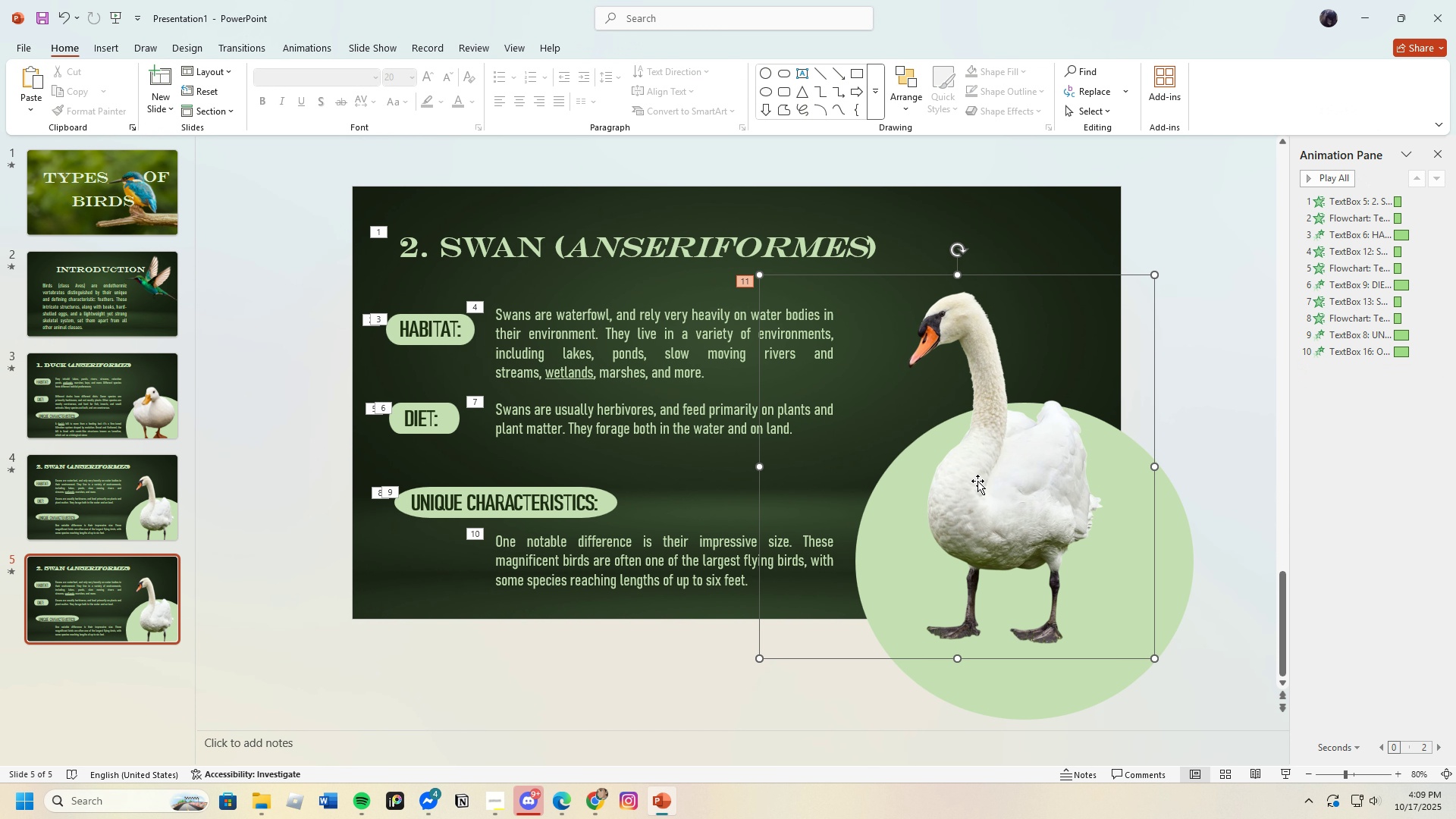 
key(Backspace)
 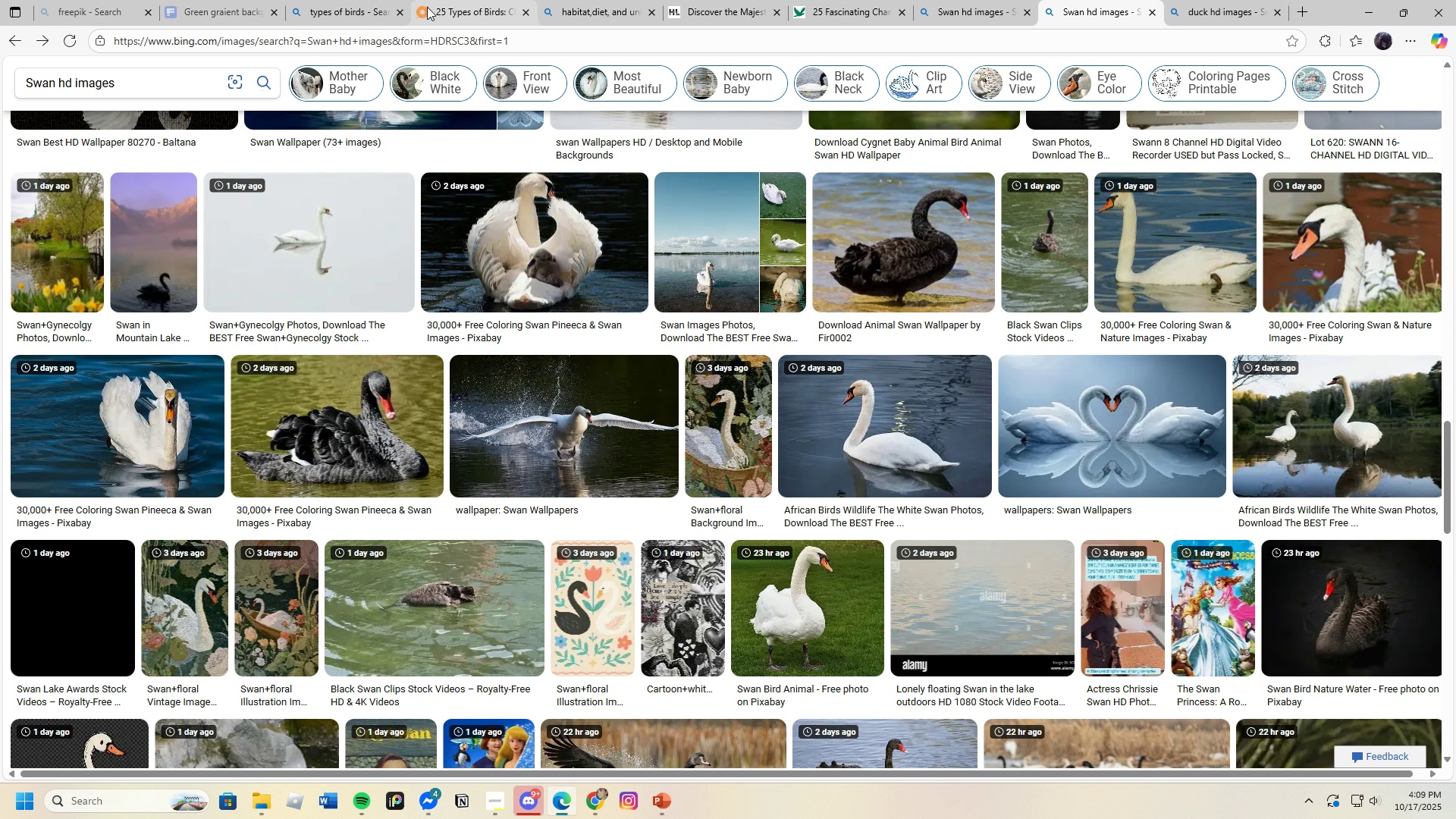 
scroll: coordinate [440, 502], scroll_direction: down, amount: 12.0
 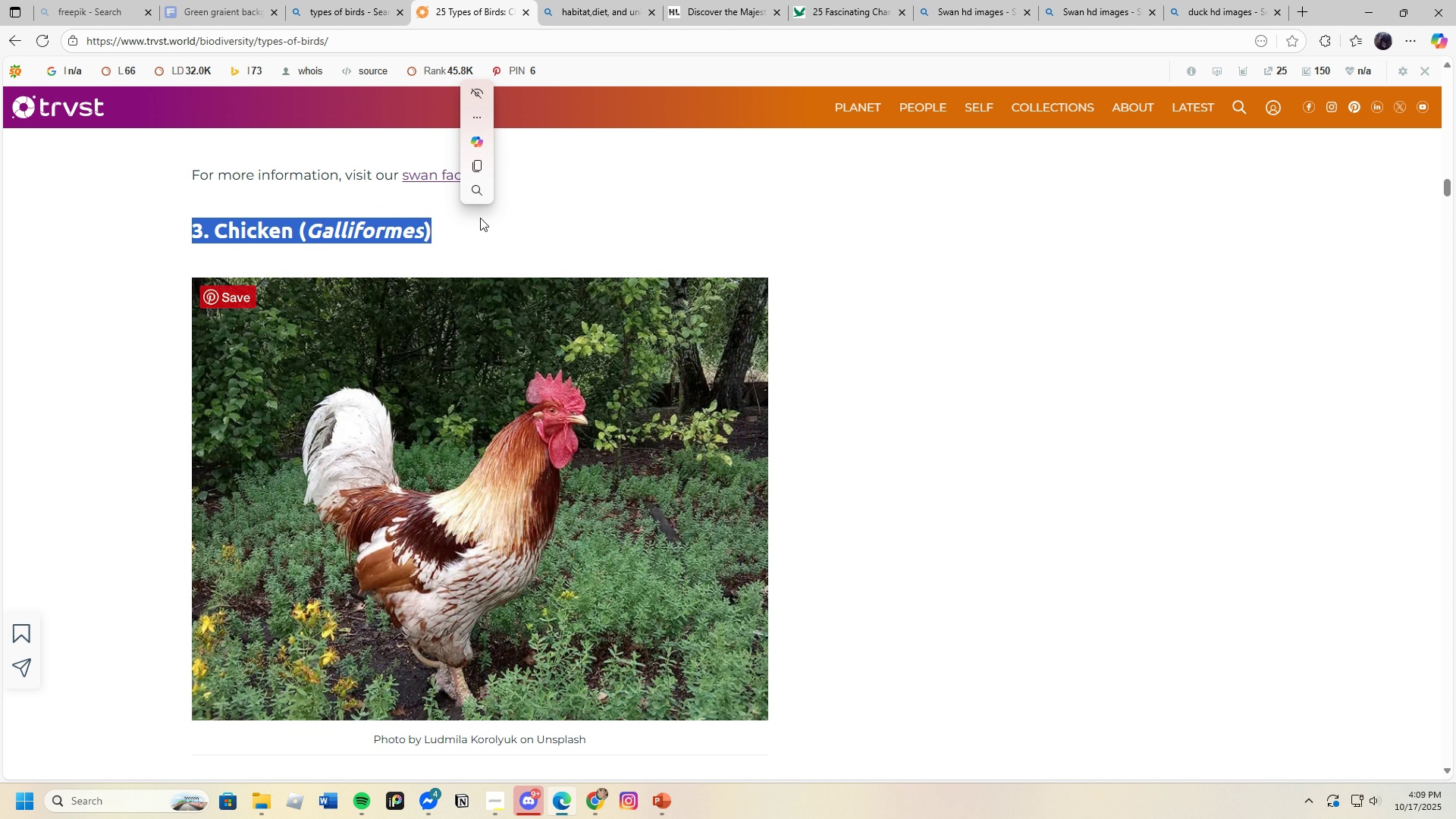 
left_click([472, 169])
 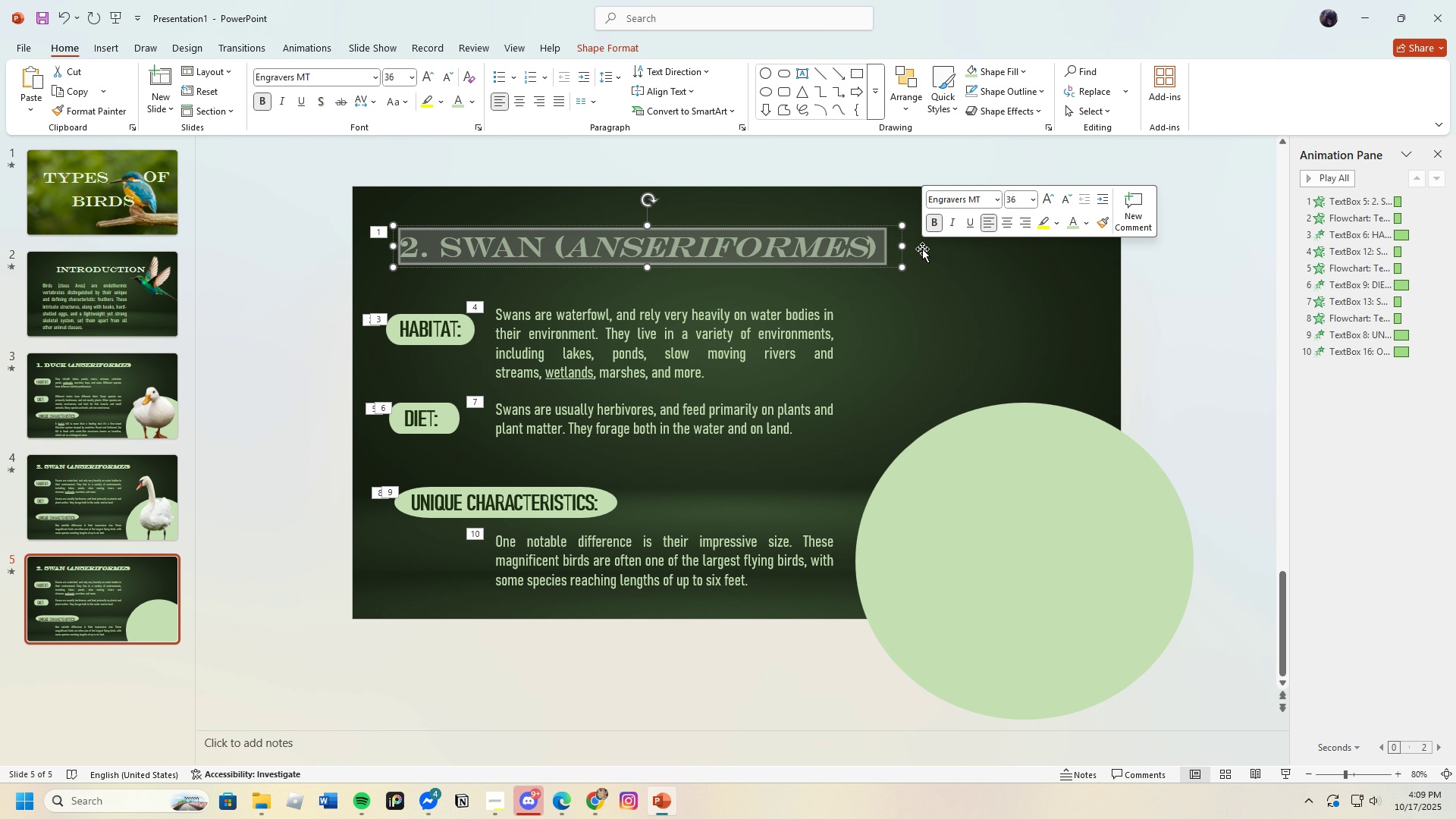 
key(Backspace)
 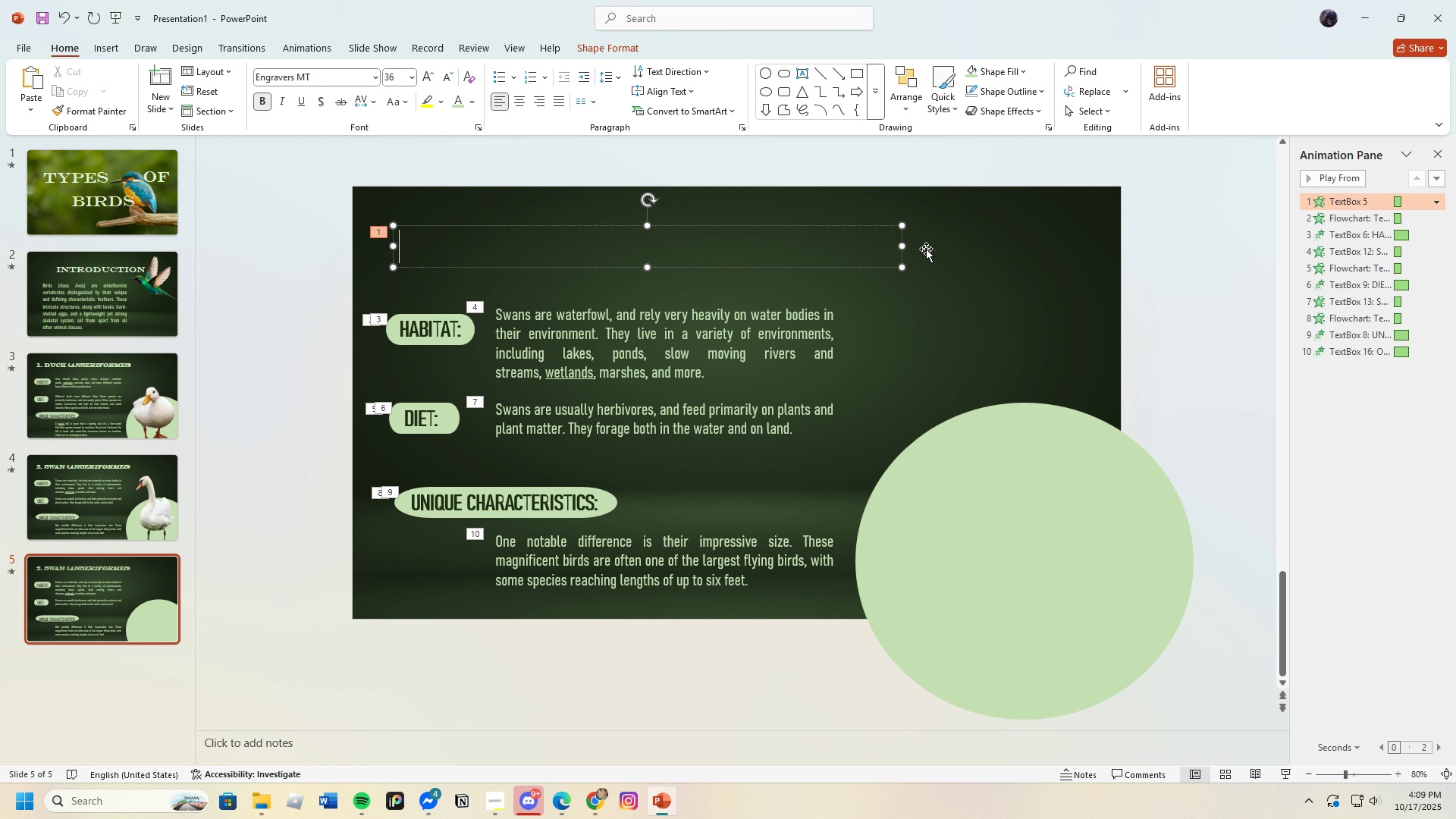 
key(Control+V)
 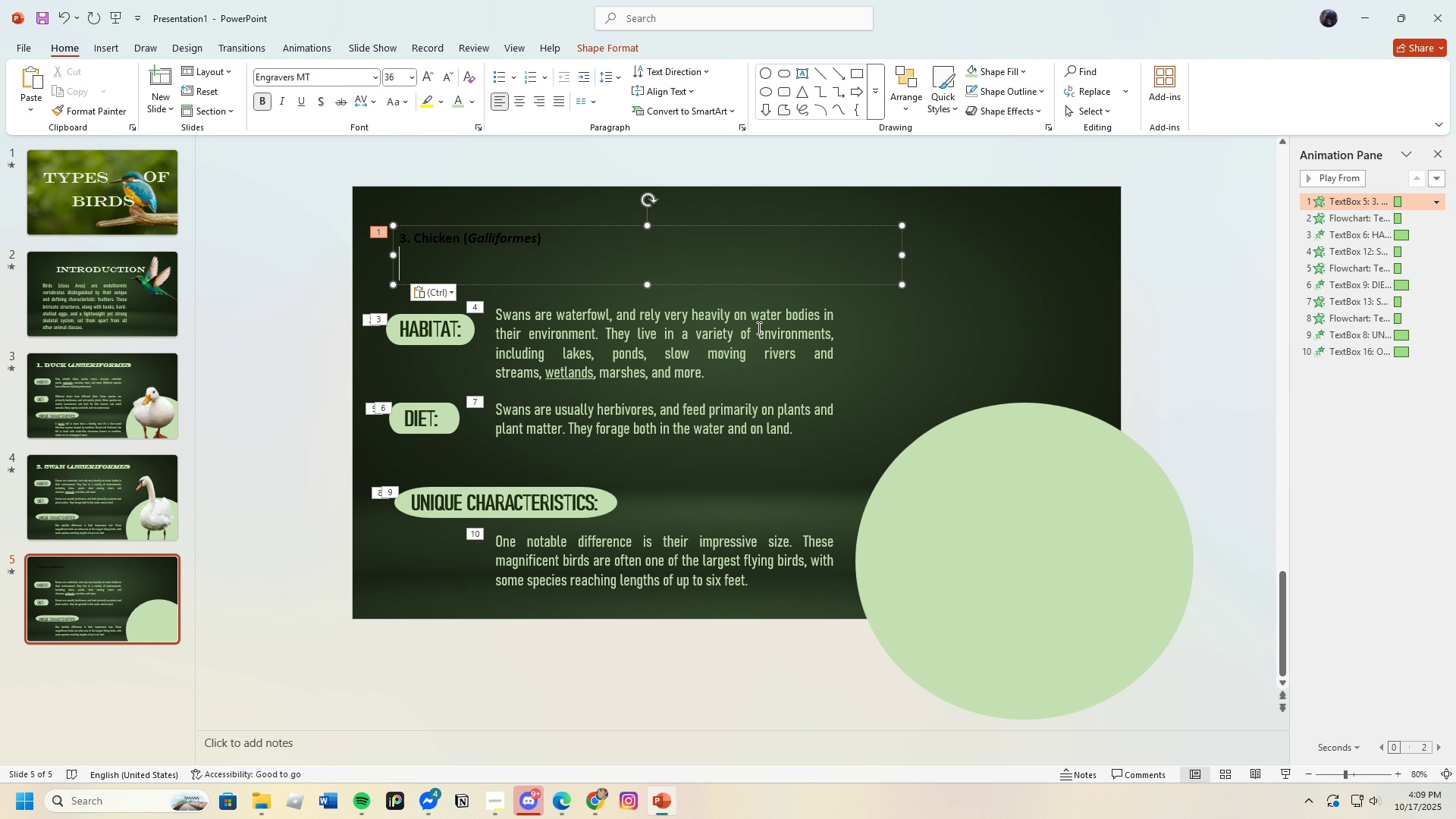 
key(Backspace)
 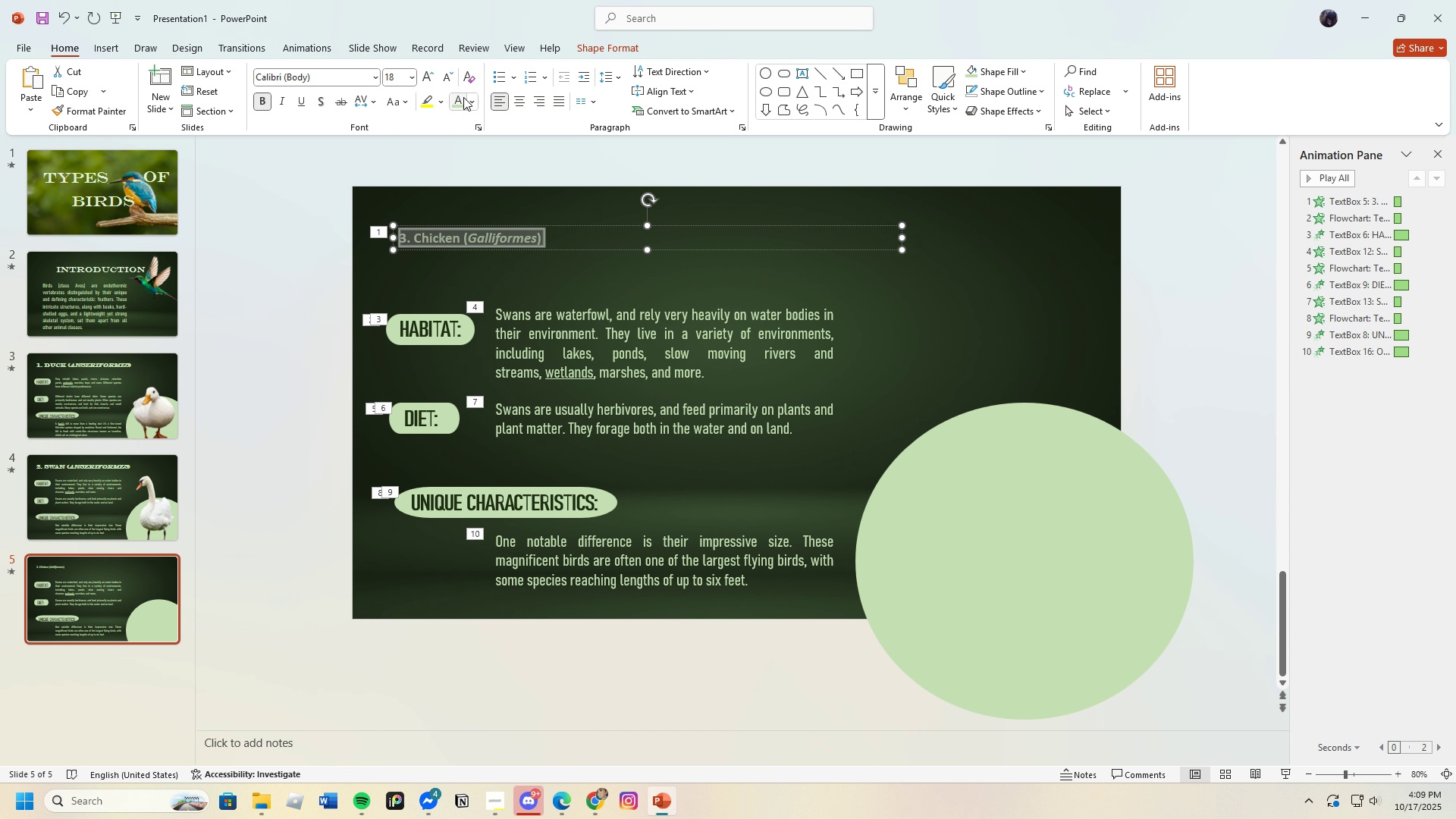 
wait(6.82)
 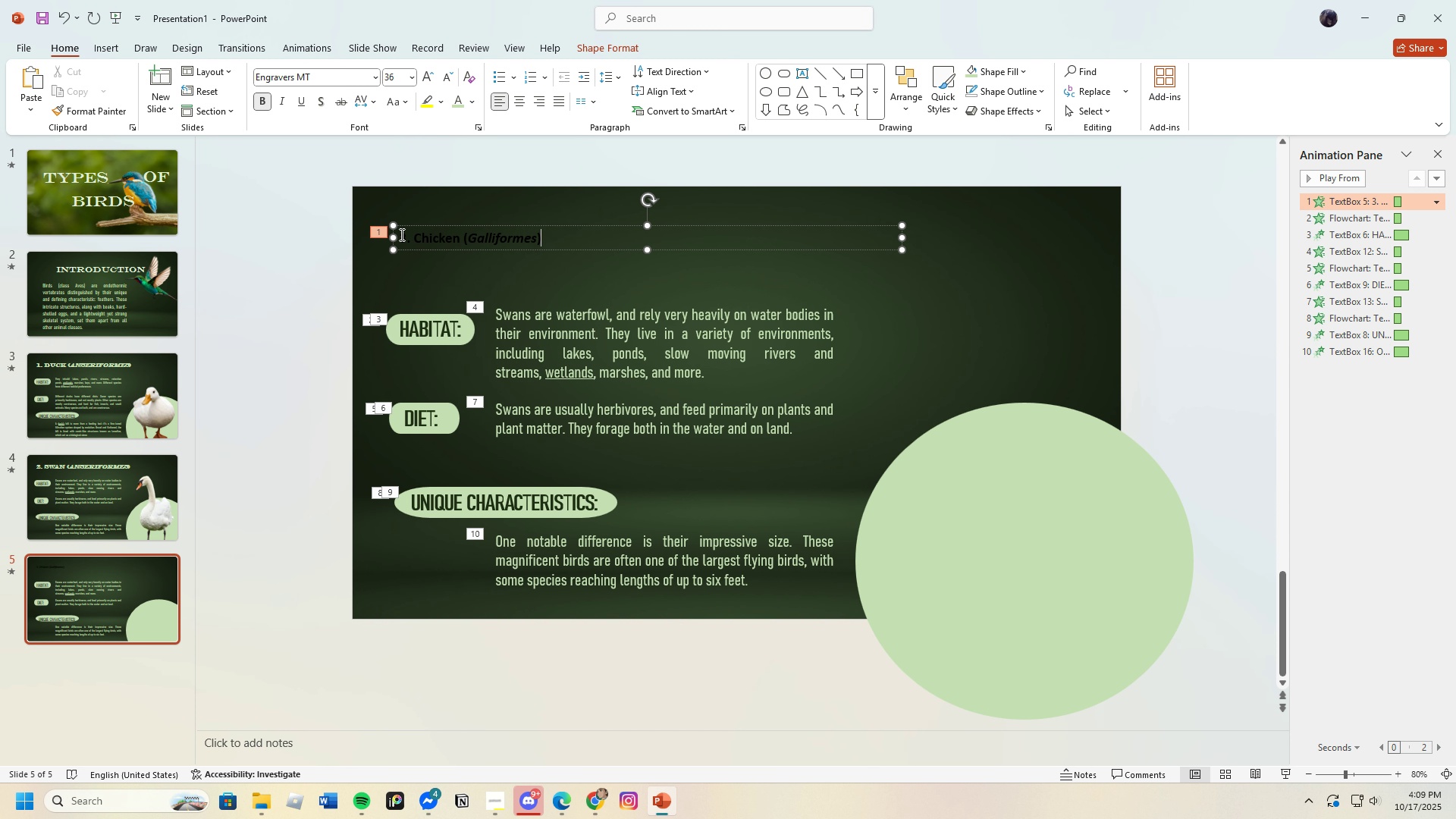 
left_click([531, 283])
 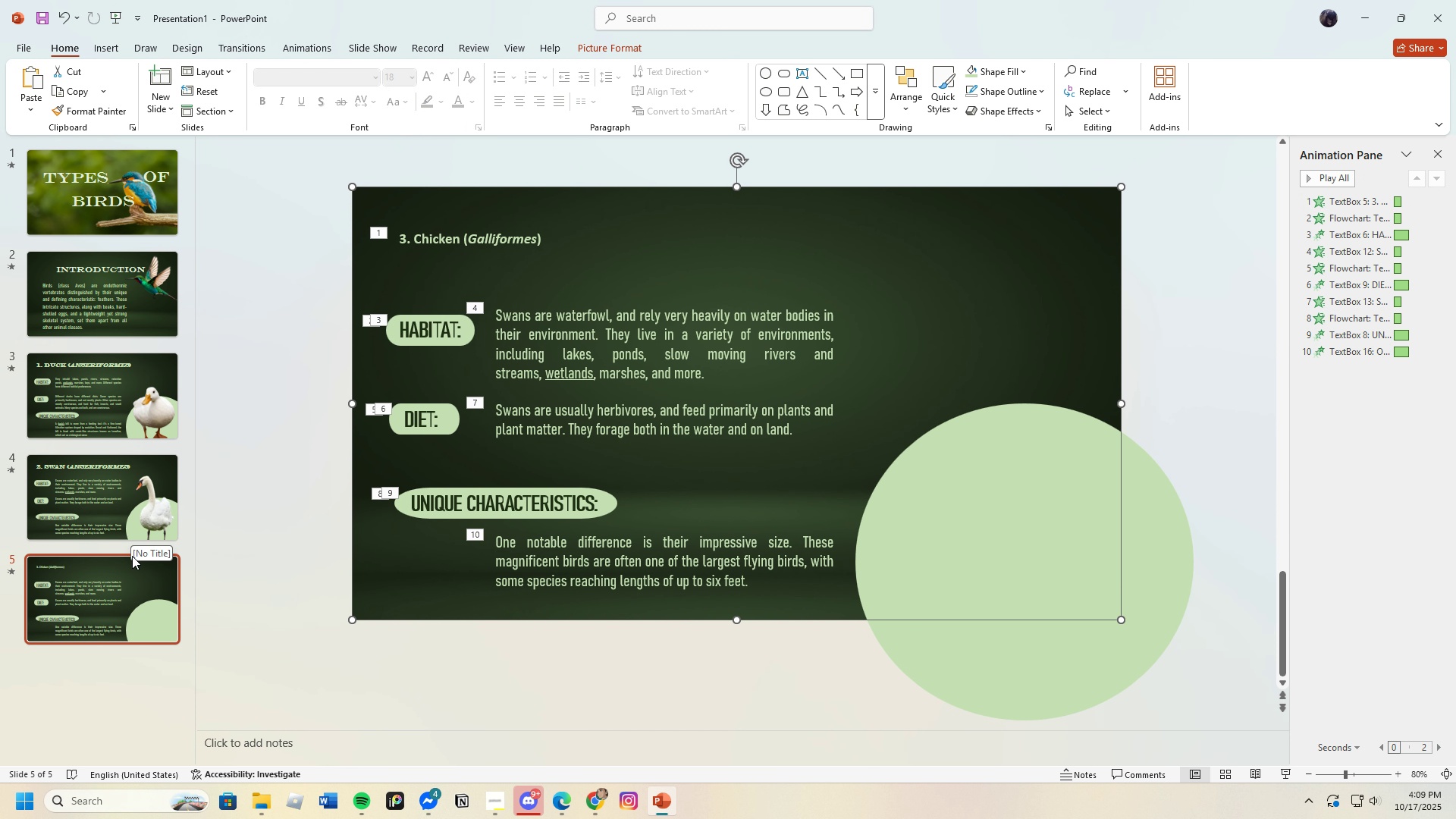 
left_click([128, 571])
 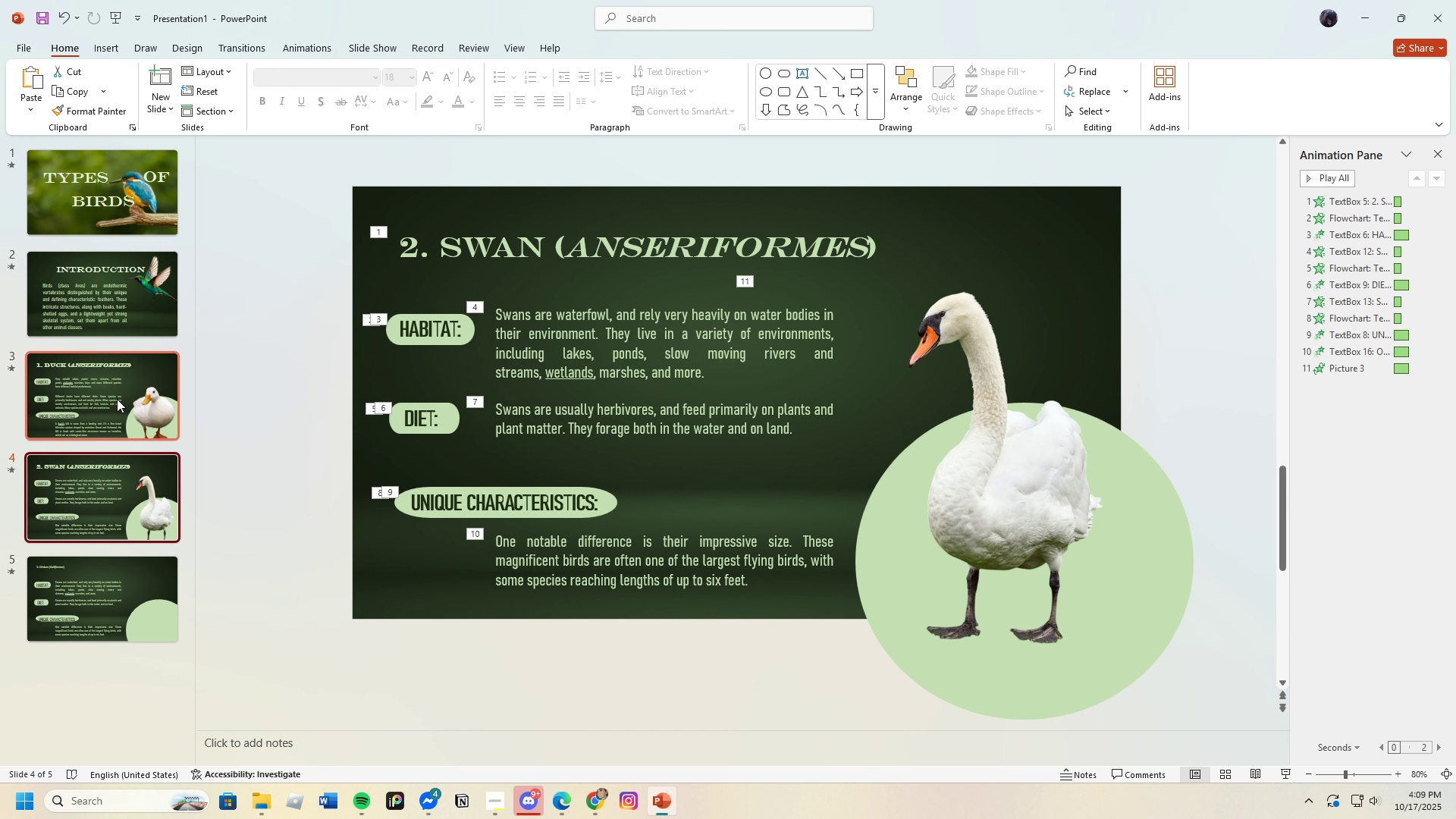 
left_click([117, 399])
 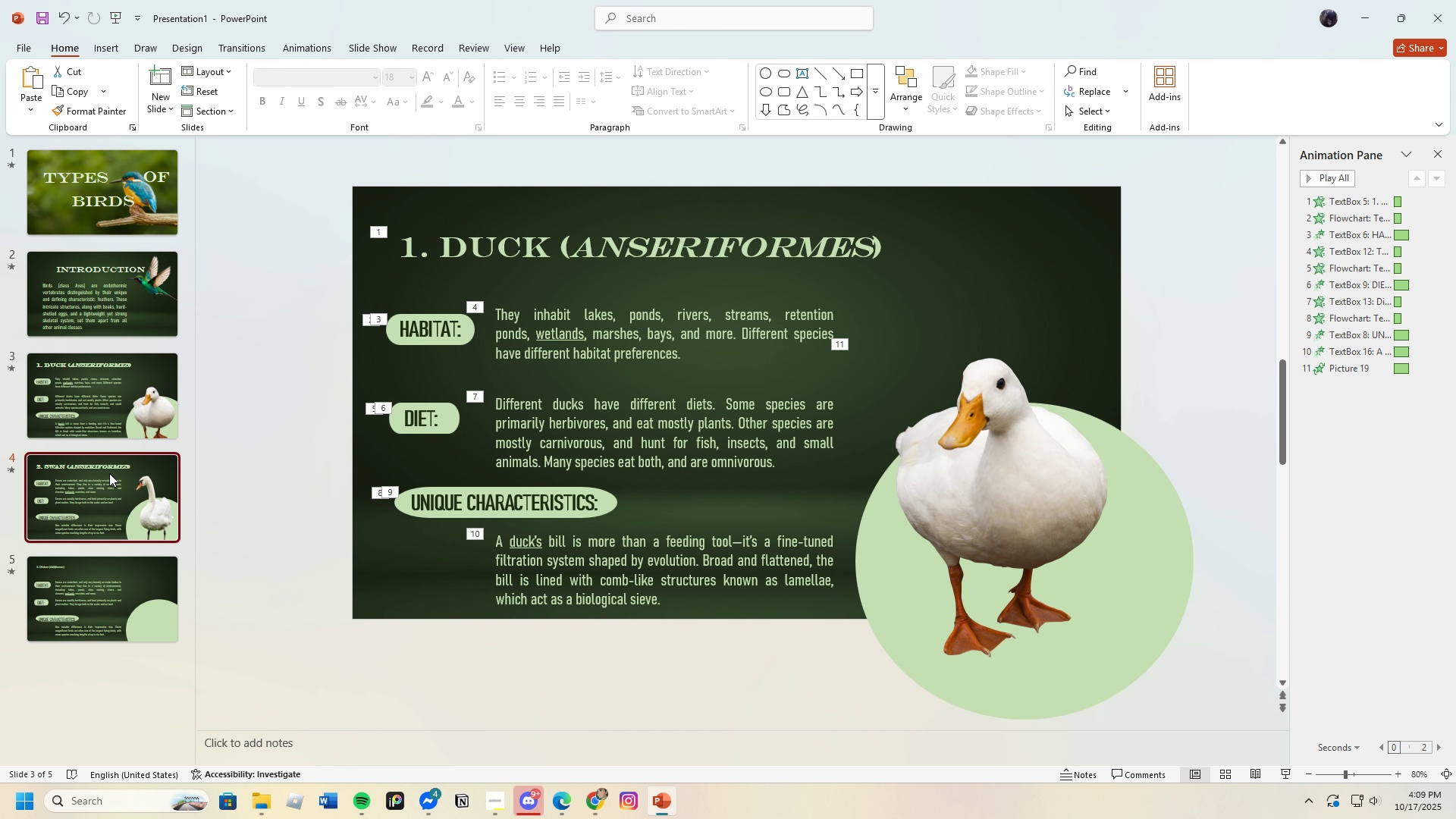 
left_click([109, 473])
 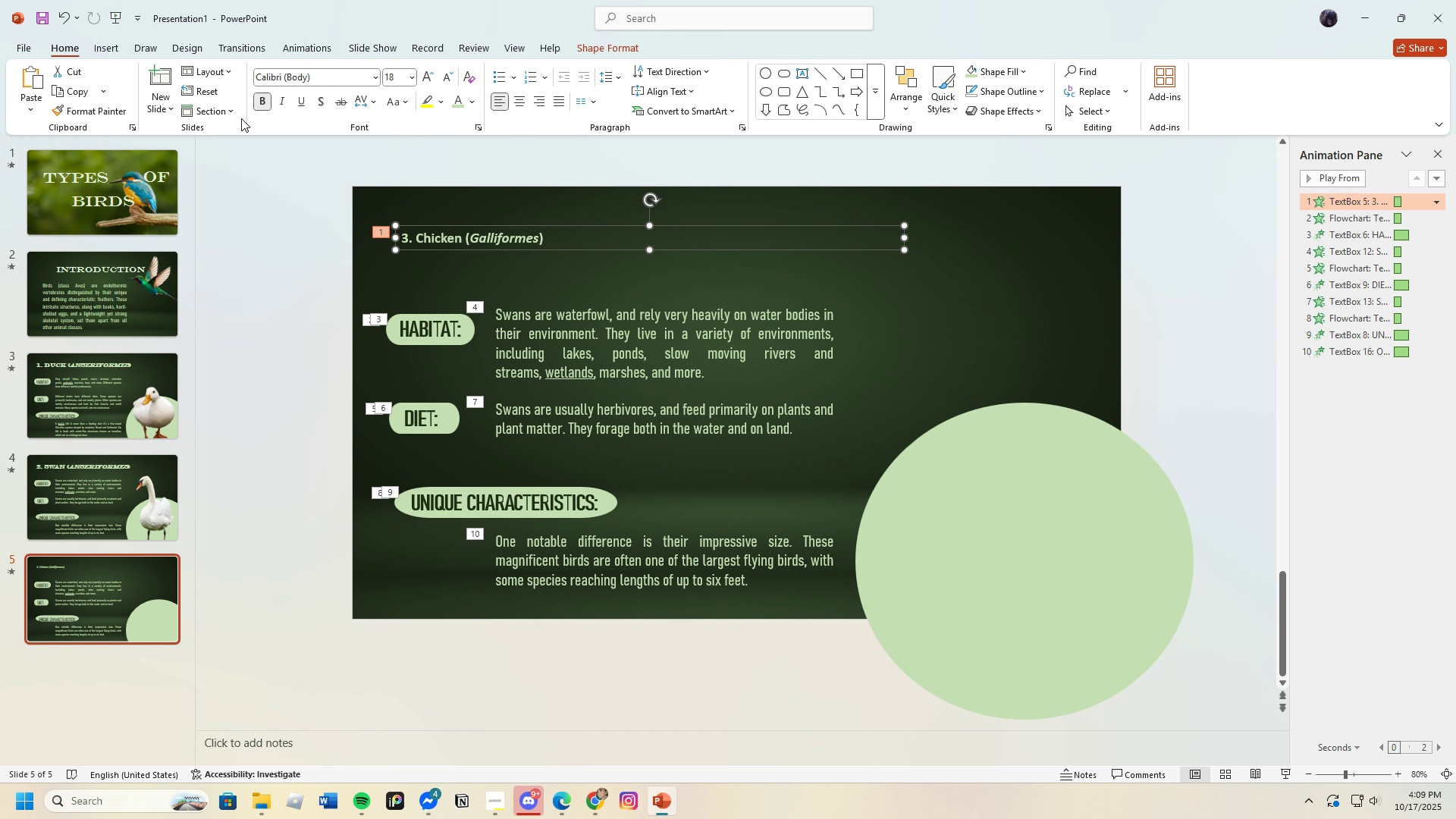 
left_click([67, 16])
 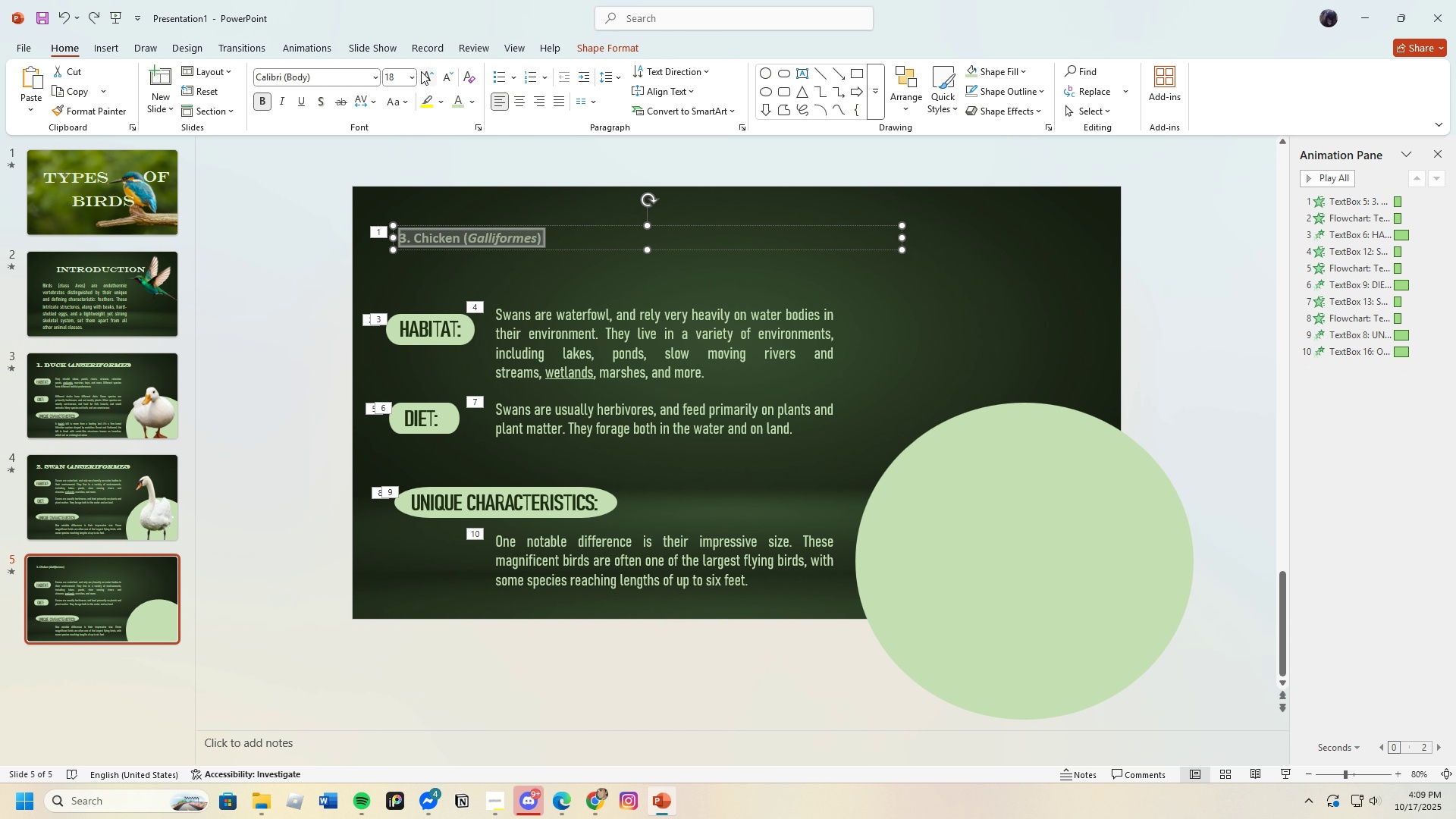 
left_click([414, 79])
 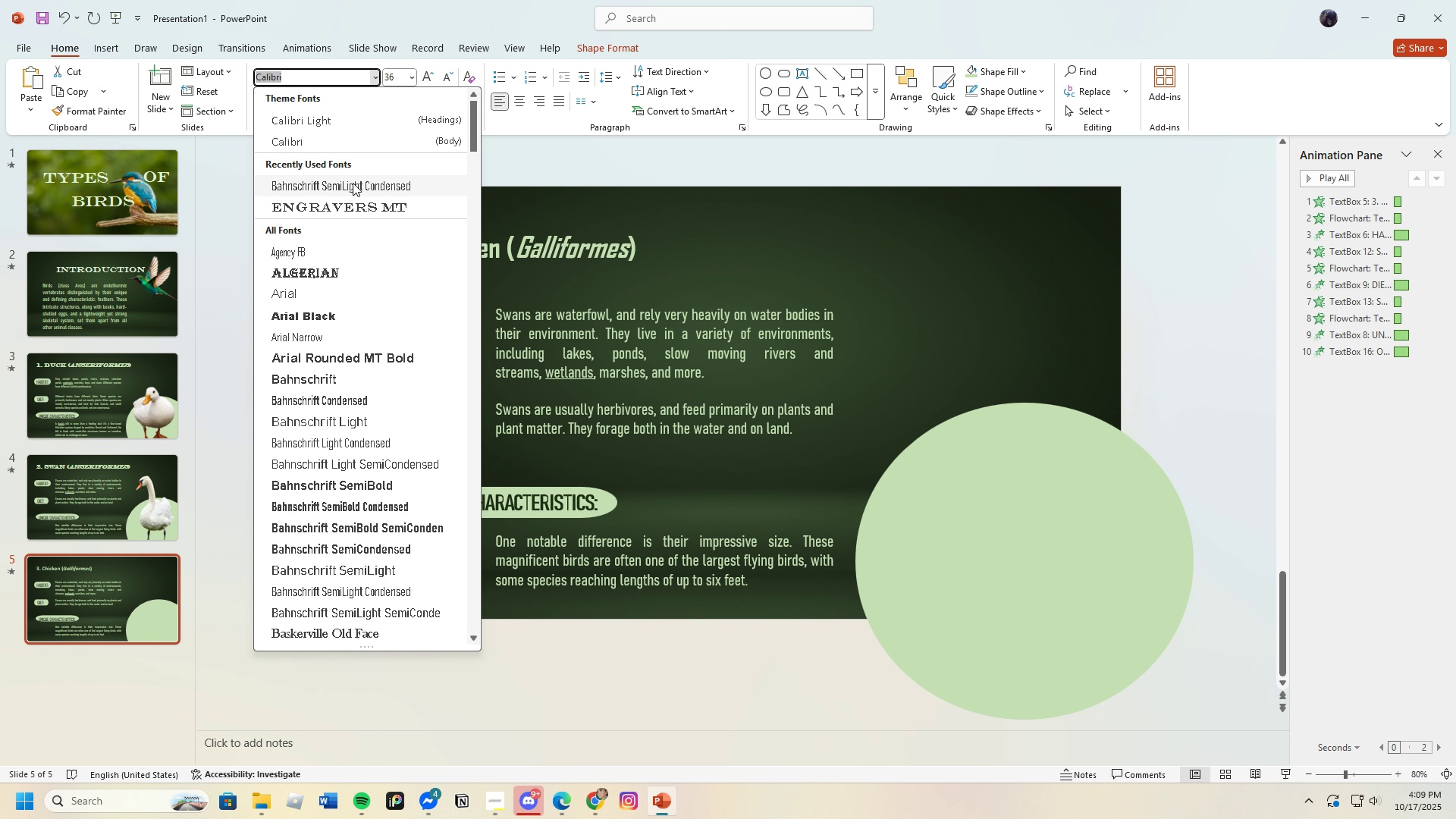 
left_click([353, 206])
 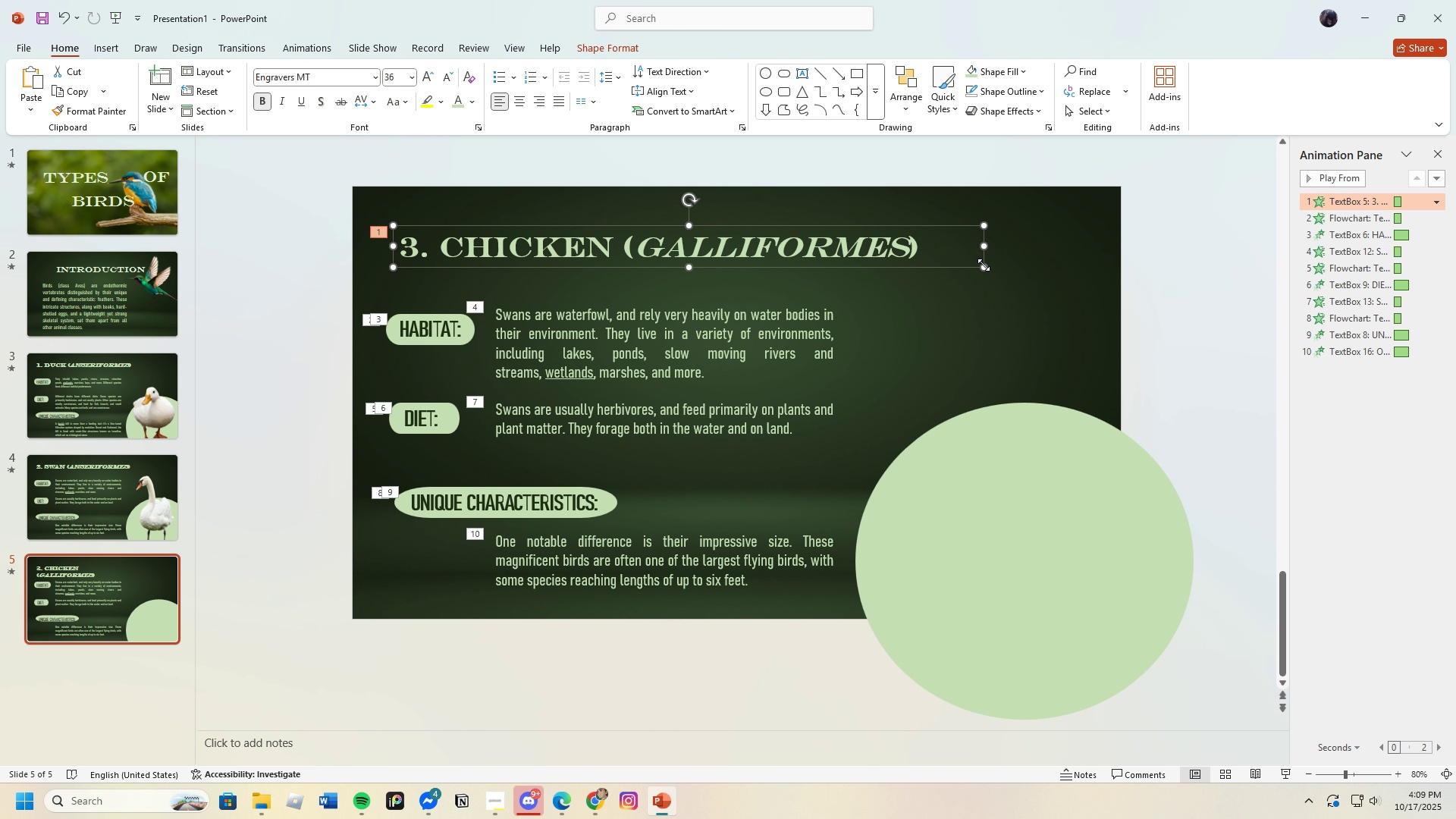 
wait(7.88)
 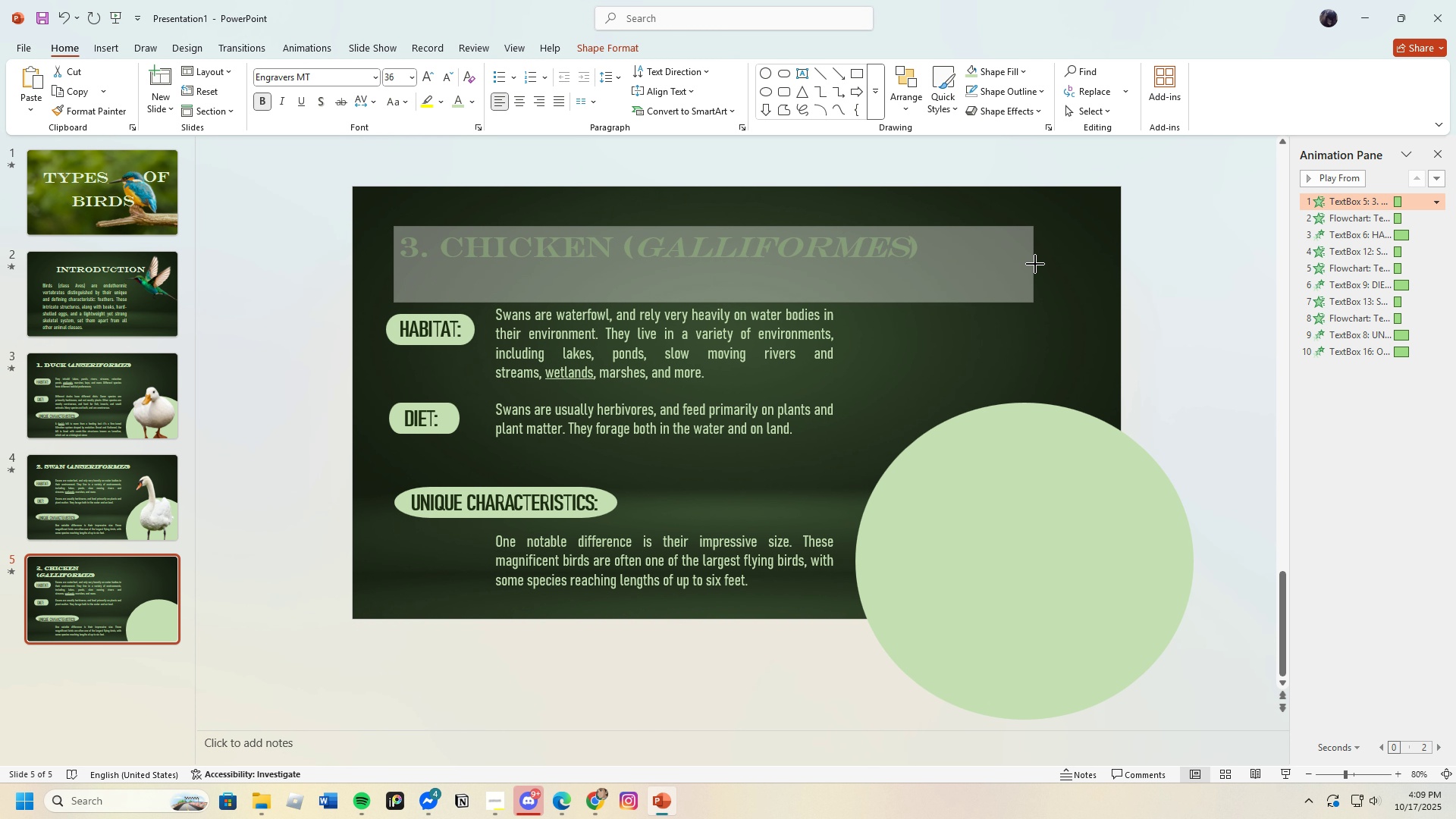 
left_click([561, 801])
 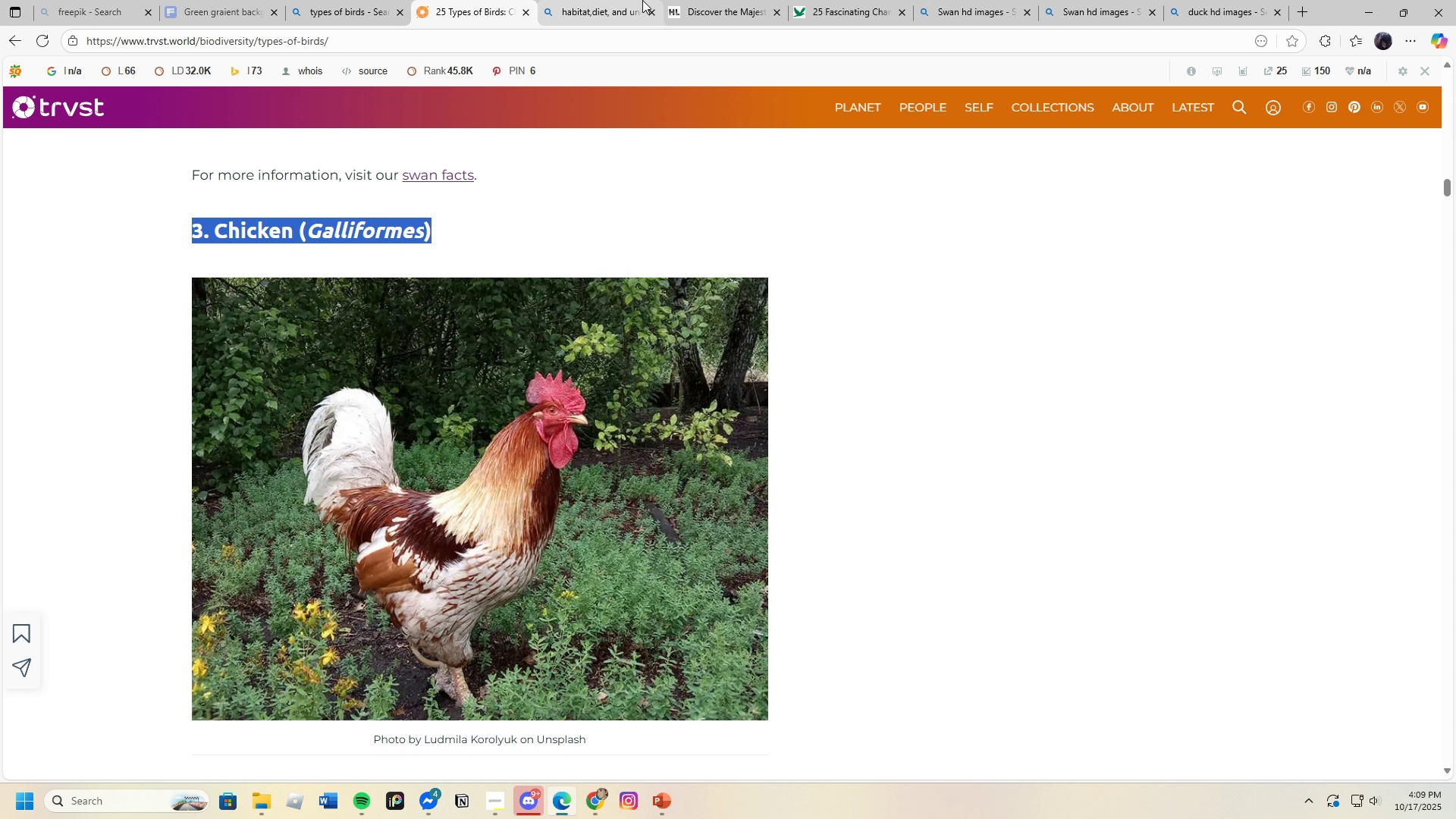 
left_click([626, 0])
 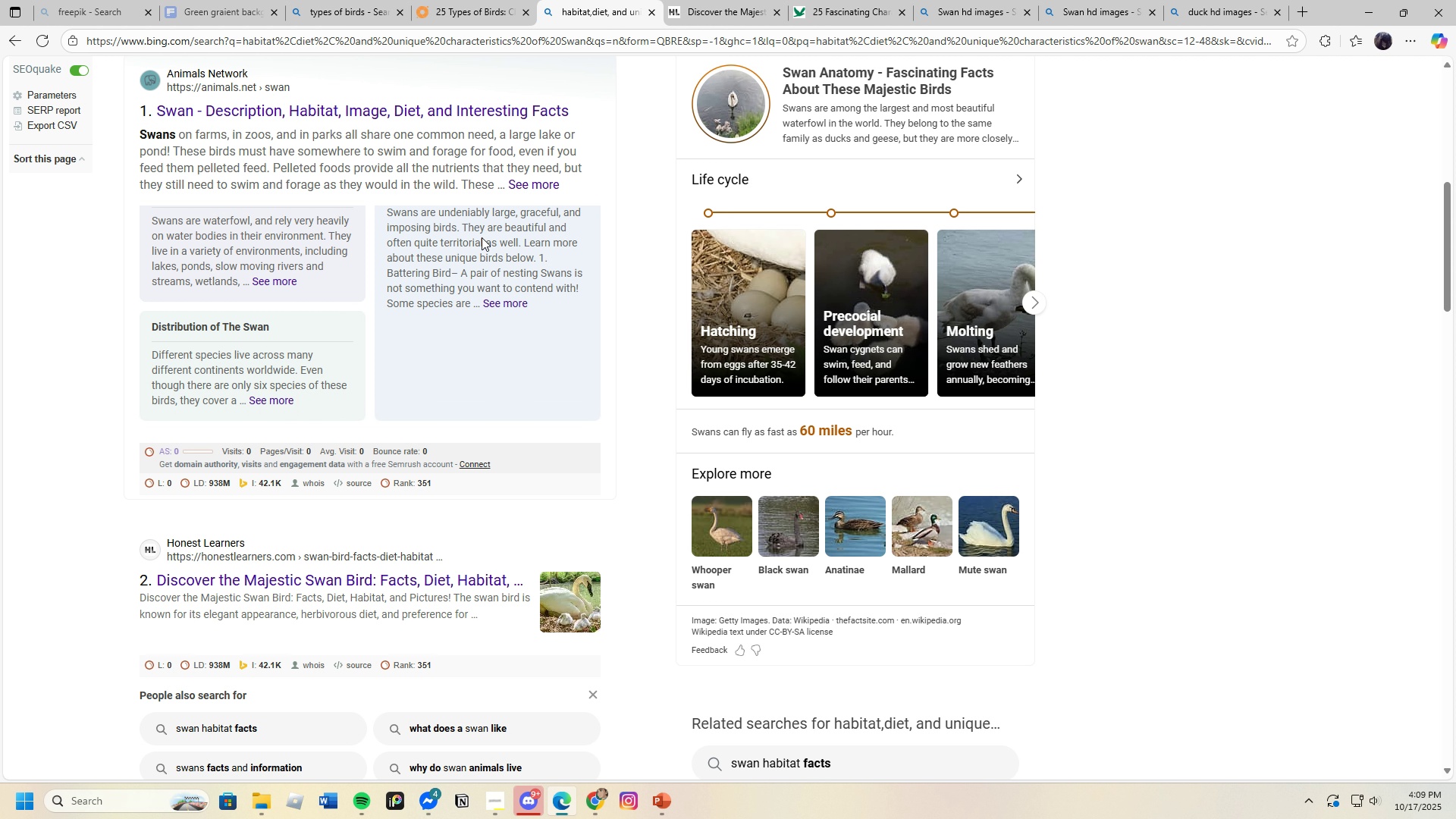 
scroll: coordinate [464, 213], scroll_direction: up, amount: 20.0
 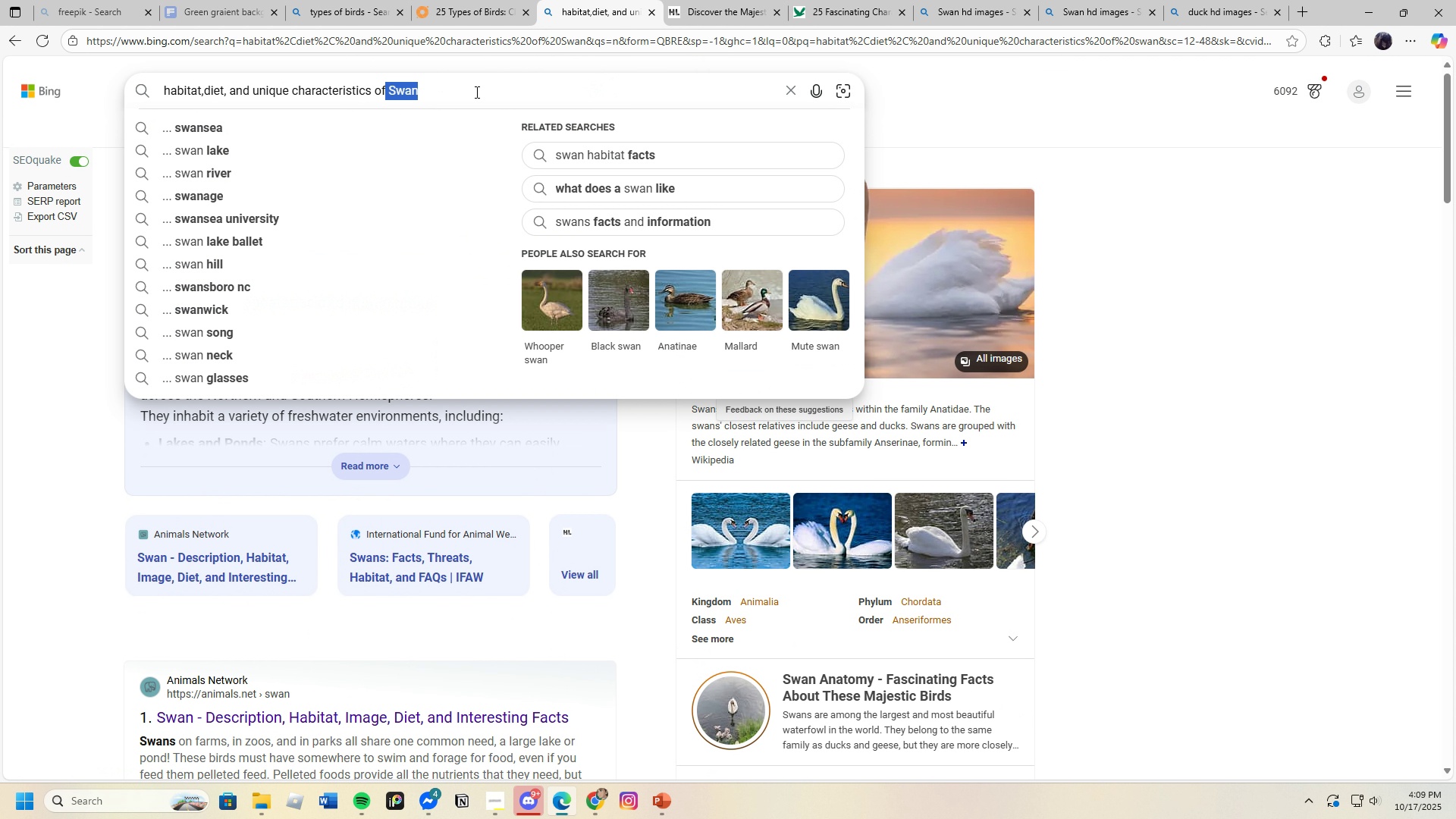 
key(Backspace)
type( Chicken)
 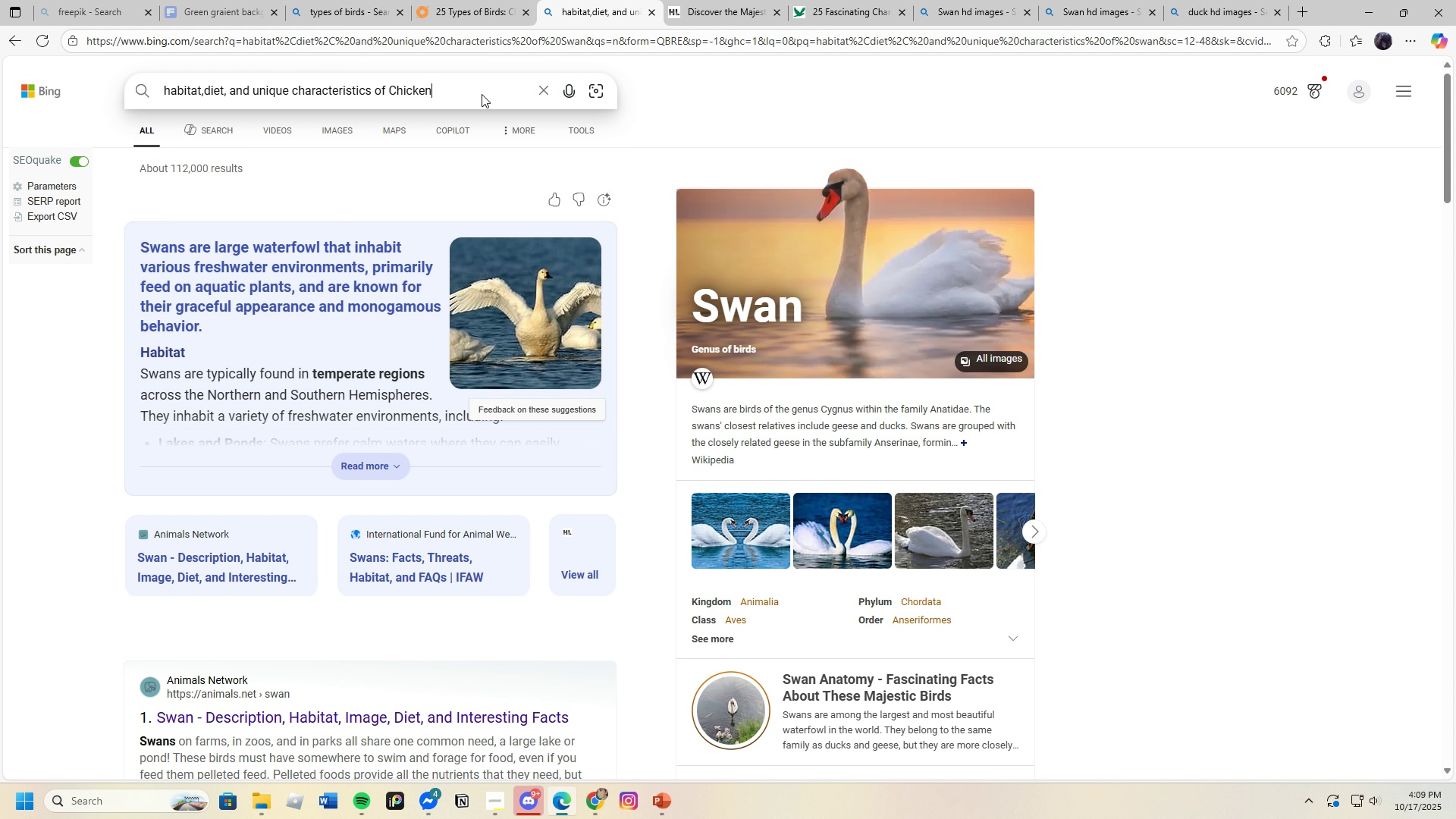 
 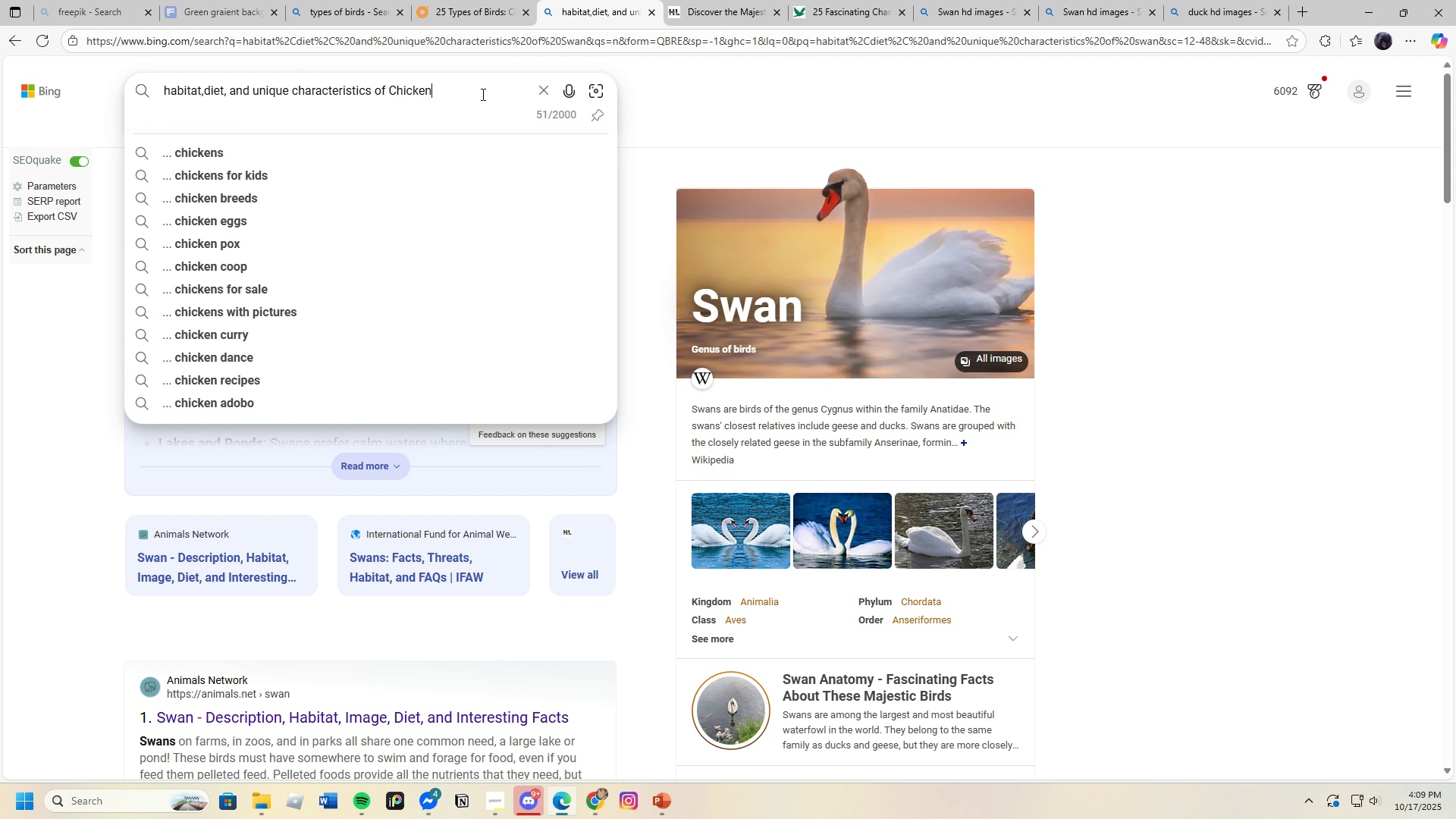 
key(Enter)
 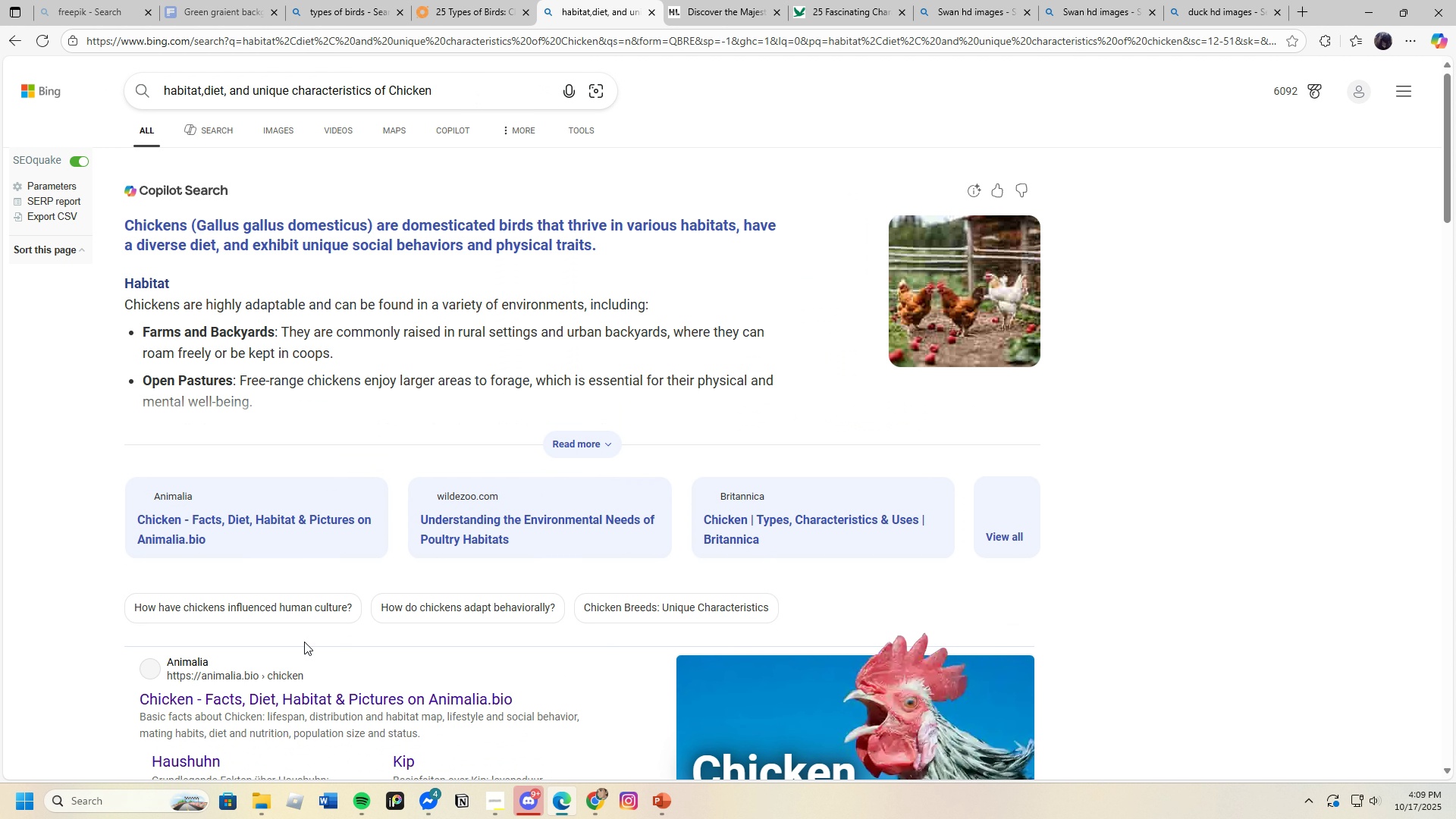 
scroll: coordinate [318, 725], scroll_direction: down, amount: 14.0
 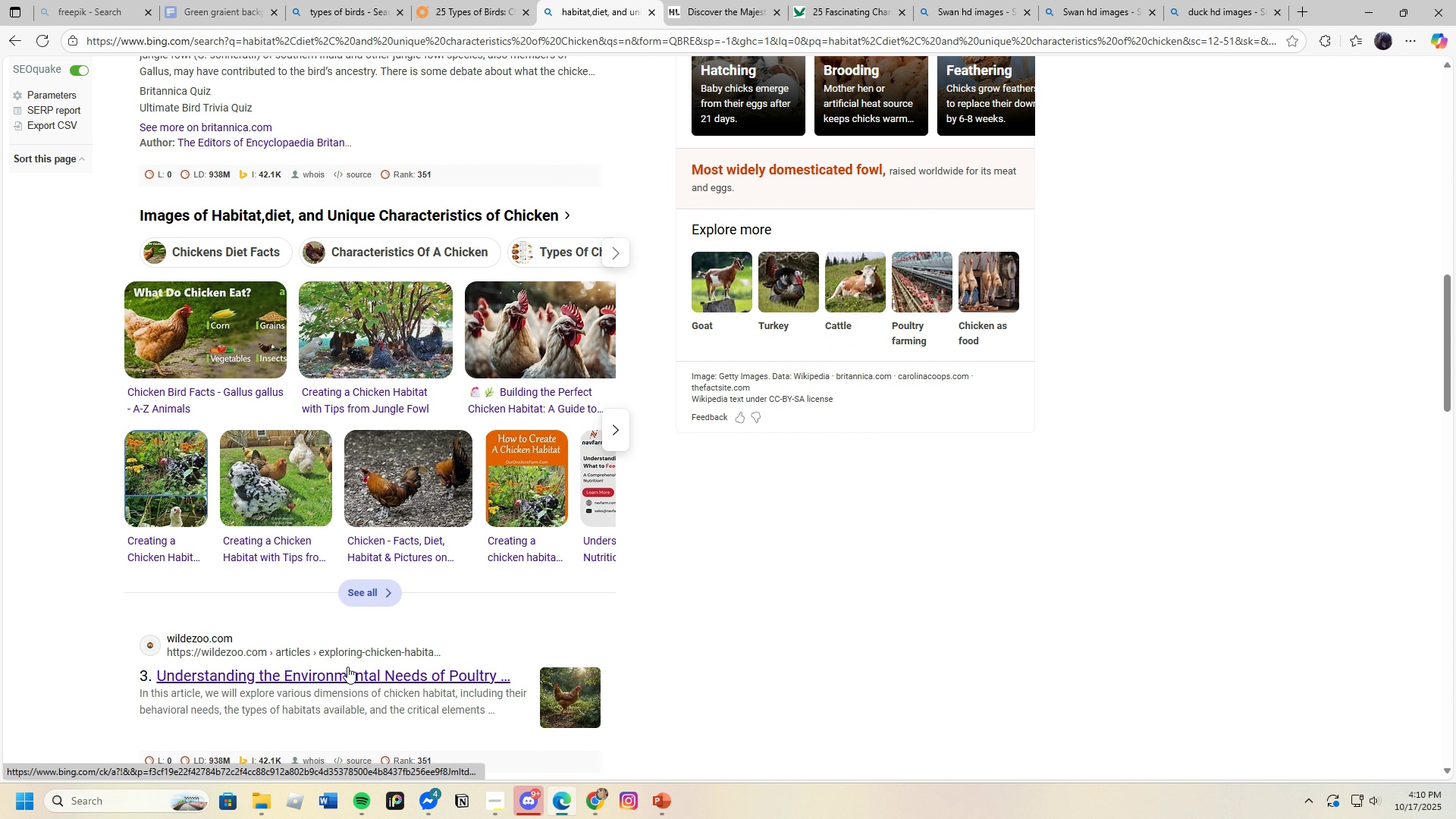 
scroll: coordinate [348, 719], scroll_direction: up, amount: 7.0
 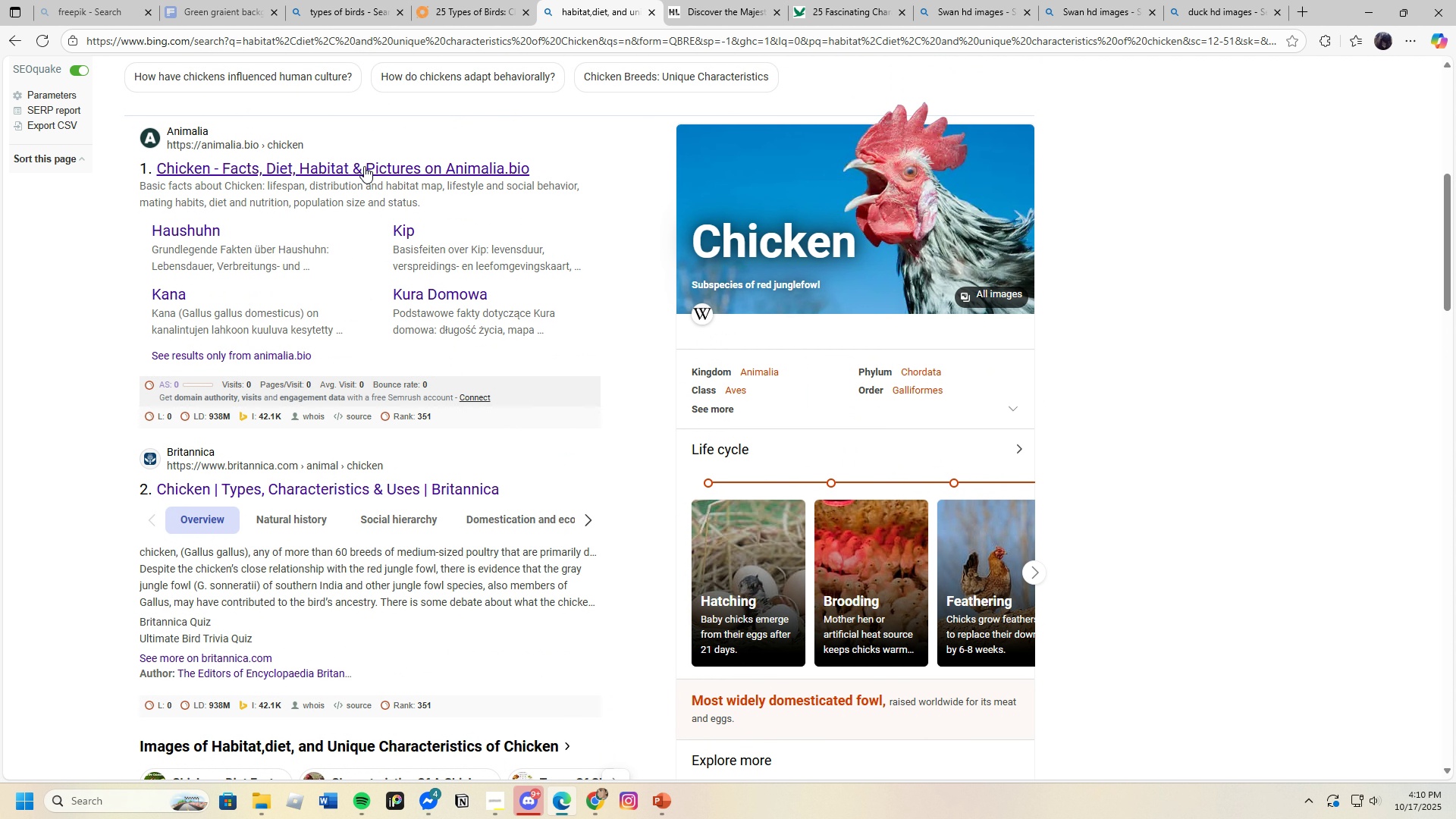 
left_click([365, 166])
 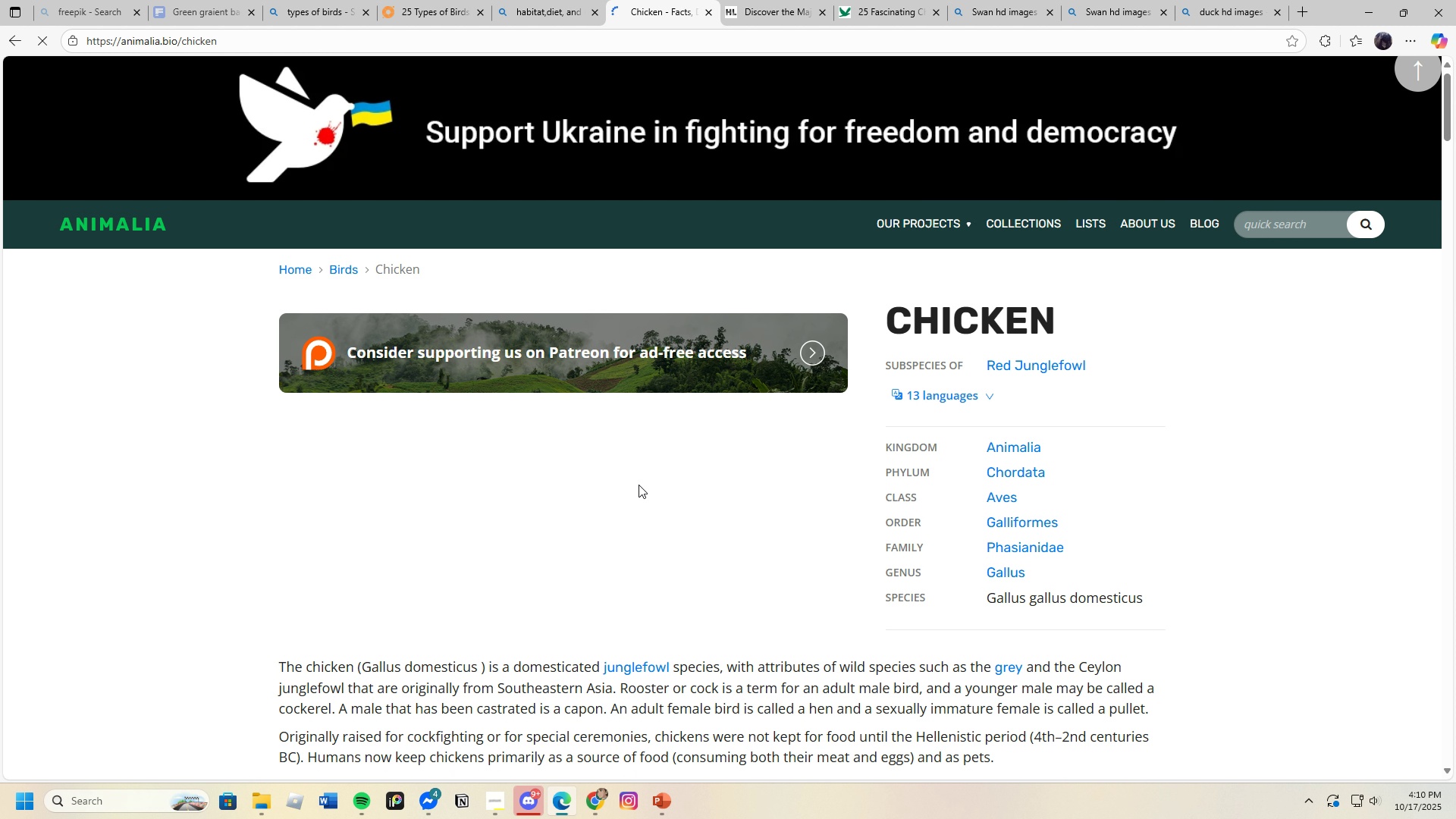 
scroll: coordinate [577, 673], scroll_direction: down, amount: 24.0
 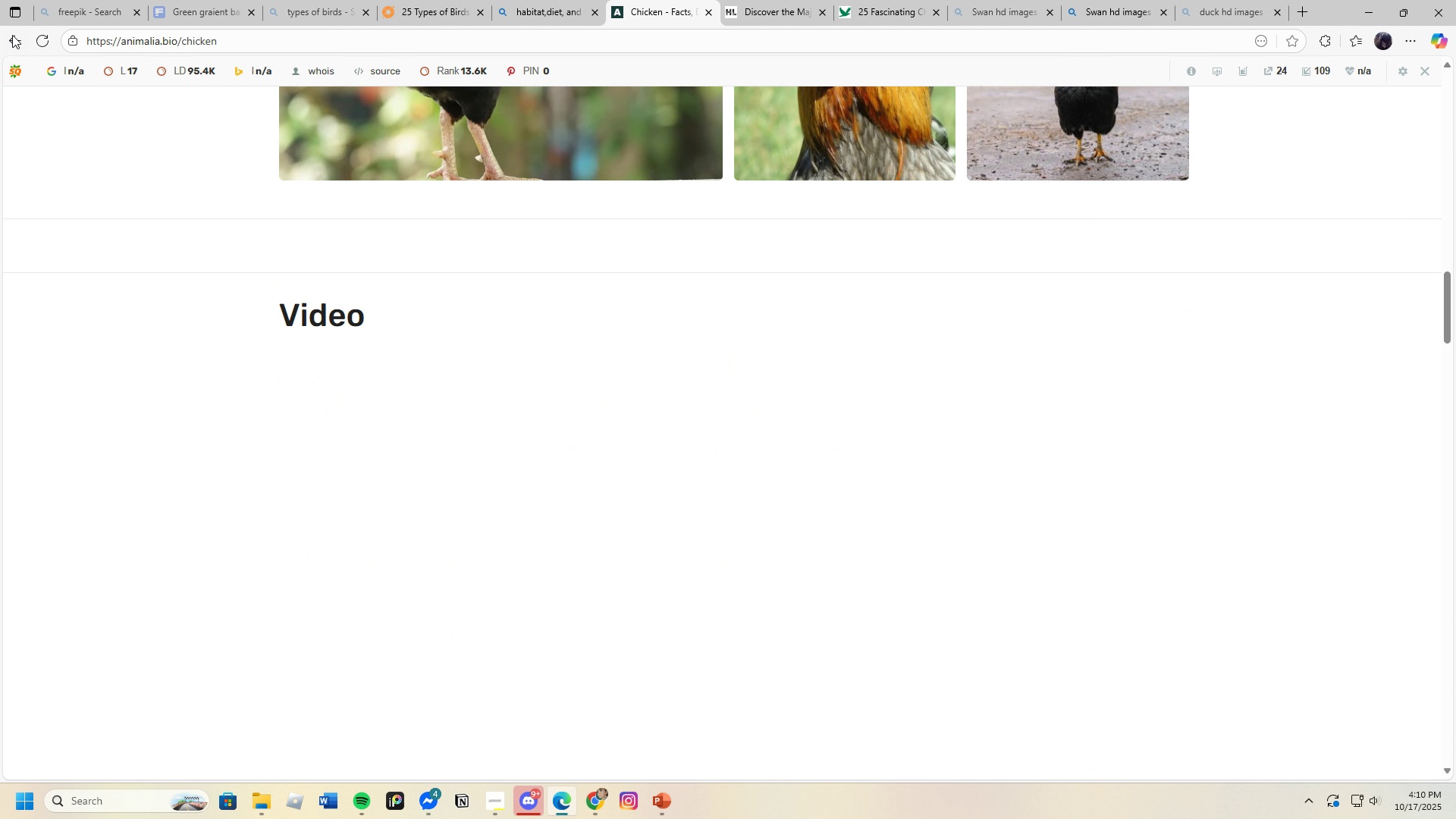 
left_click([10, 34])
 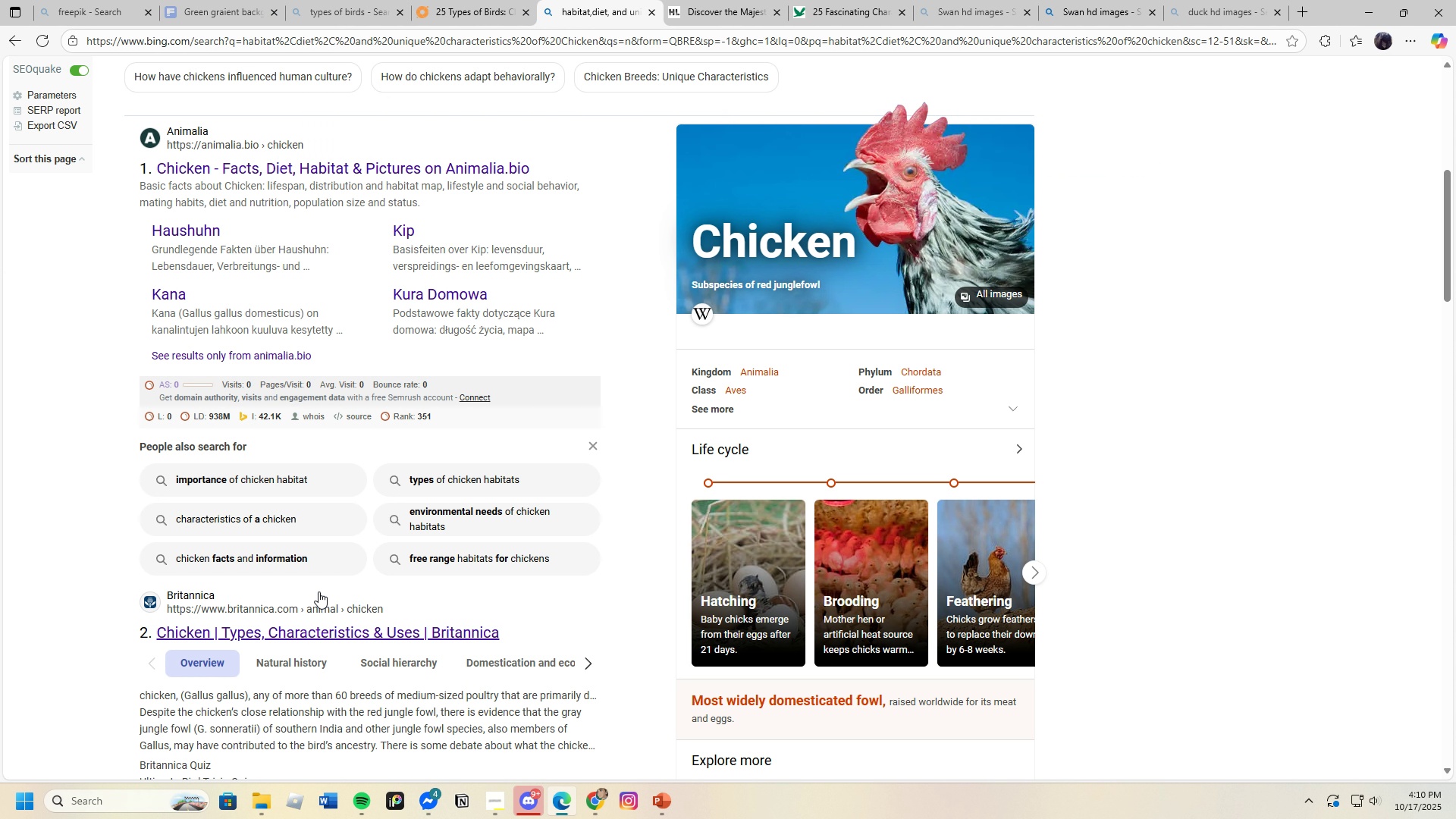 
scroll: coordinate [433, 718], scroll_direction: down, amount: 12.0
 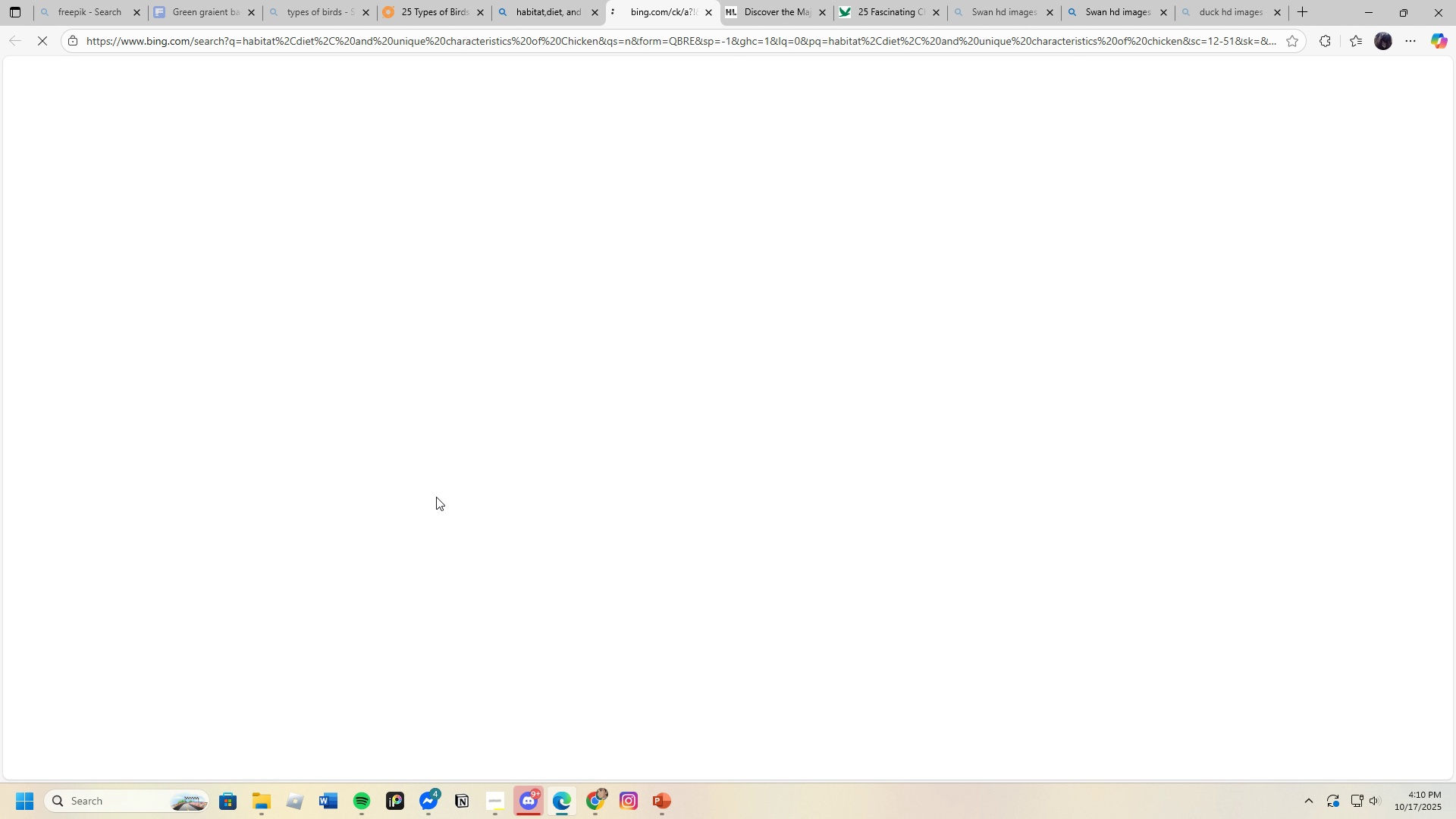 
wait(6.54)
 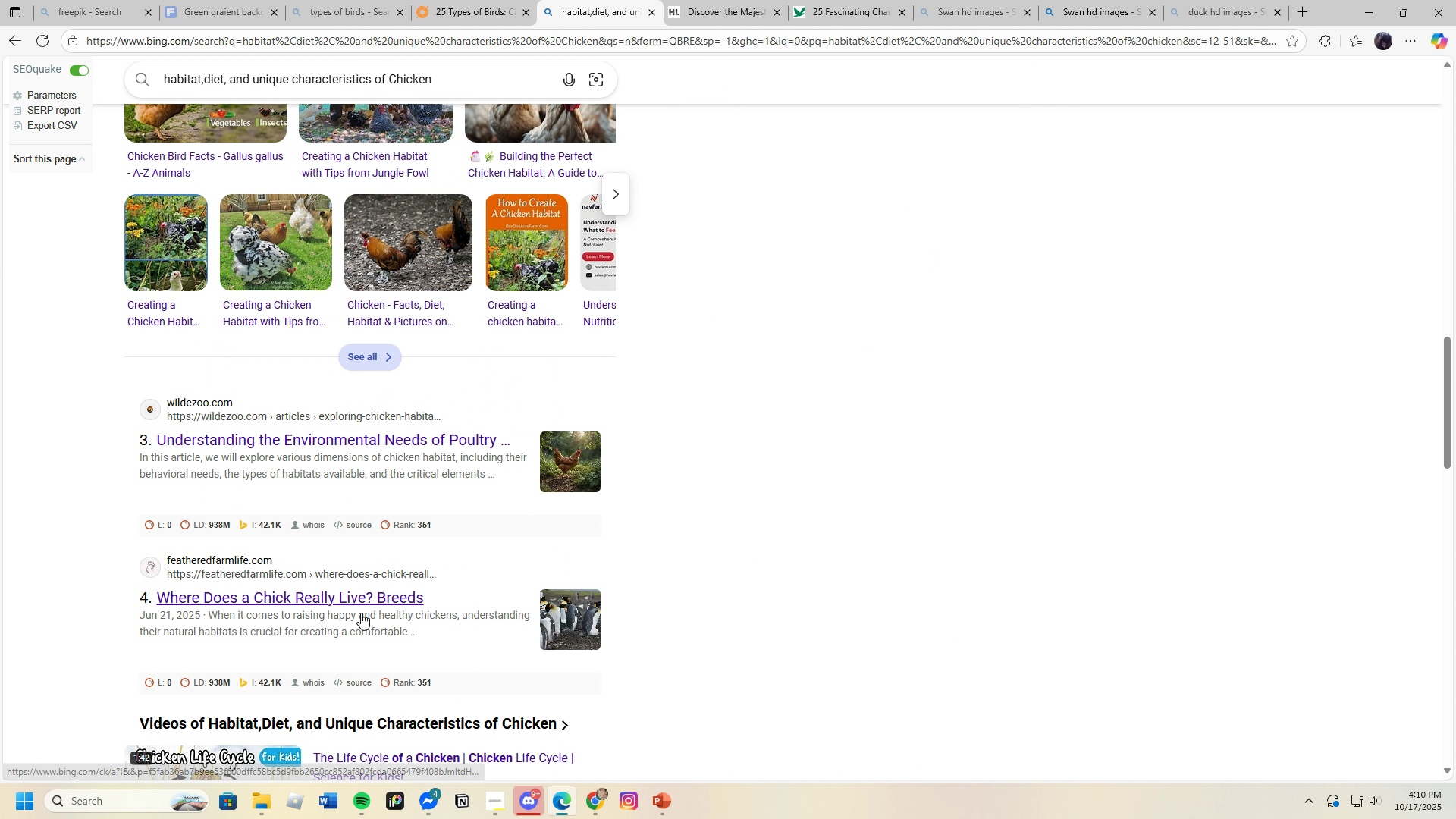 
scroll: coordinate [627, 646], scroll_direction: down, amount: 33.0
 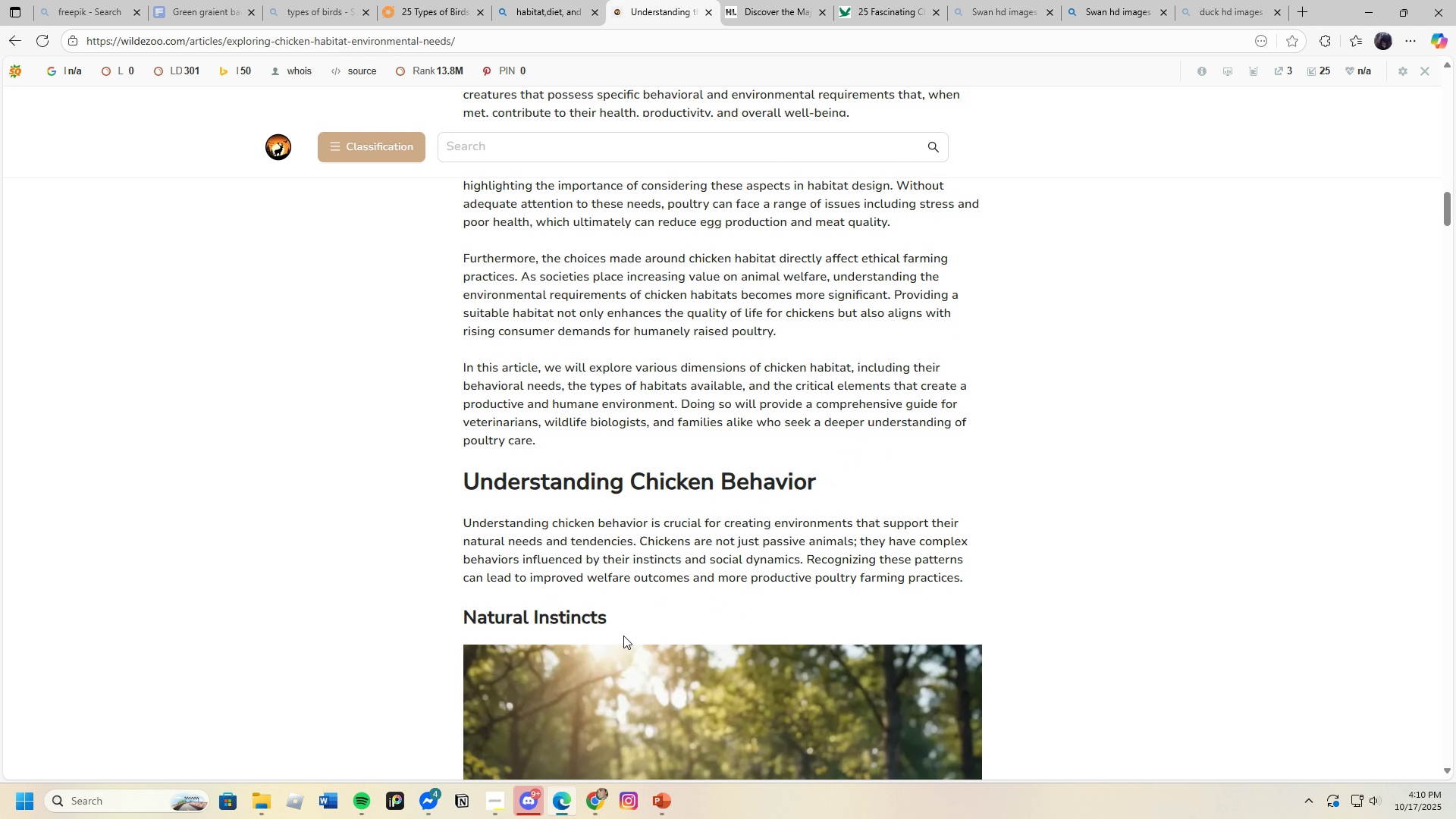 
scroll: coordinate [623, 635], scroll_direction: up, amount: 4.0
 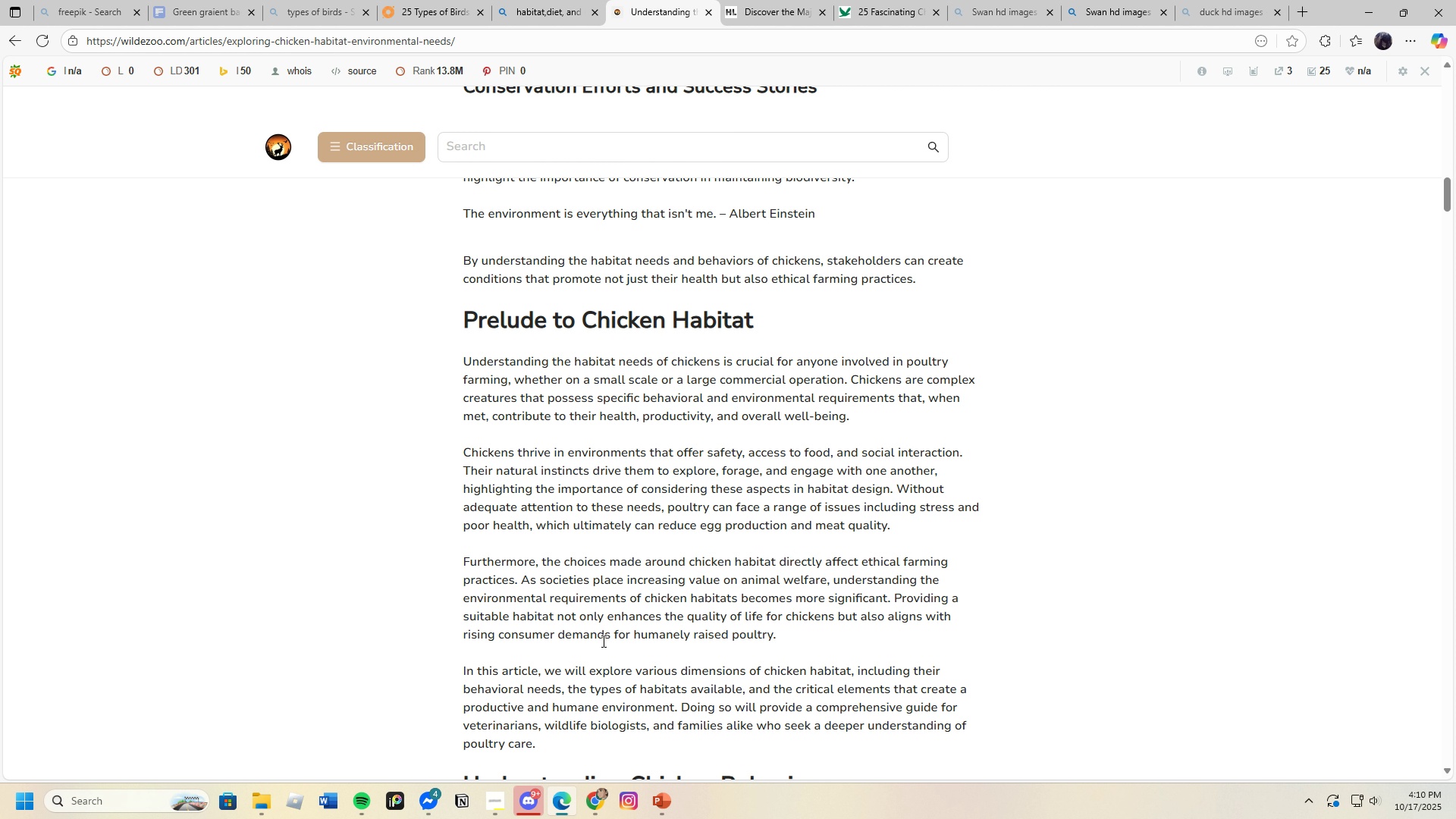 
wait(6.61)
 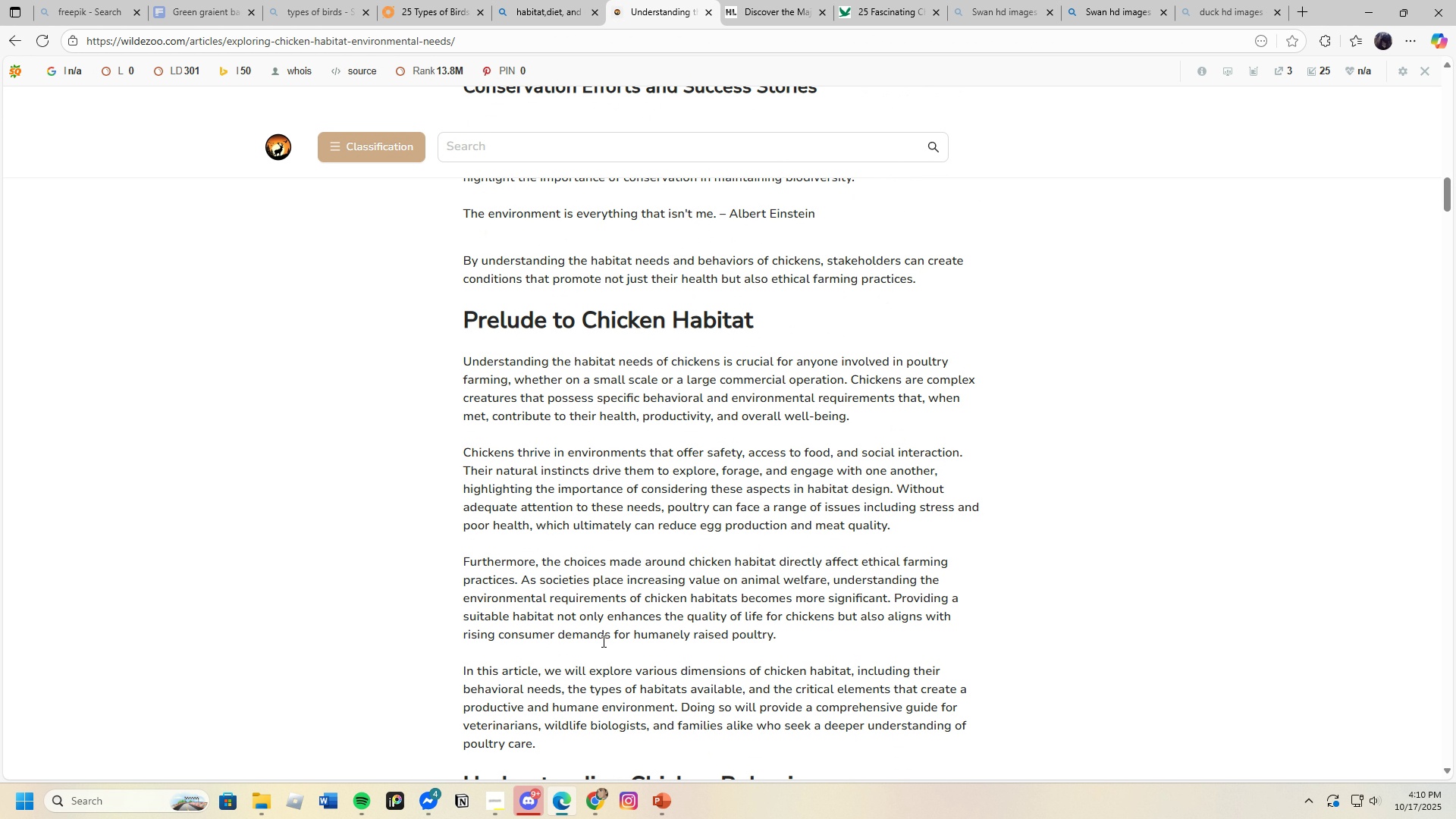 
scroll: coordinate [577, 625], scroll_direction: down, amount: 22.0
 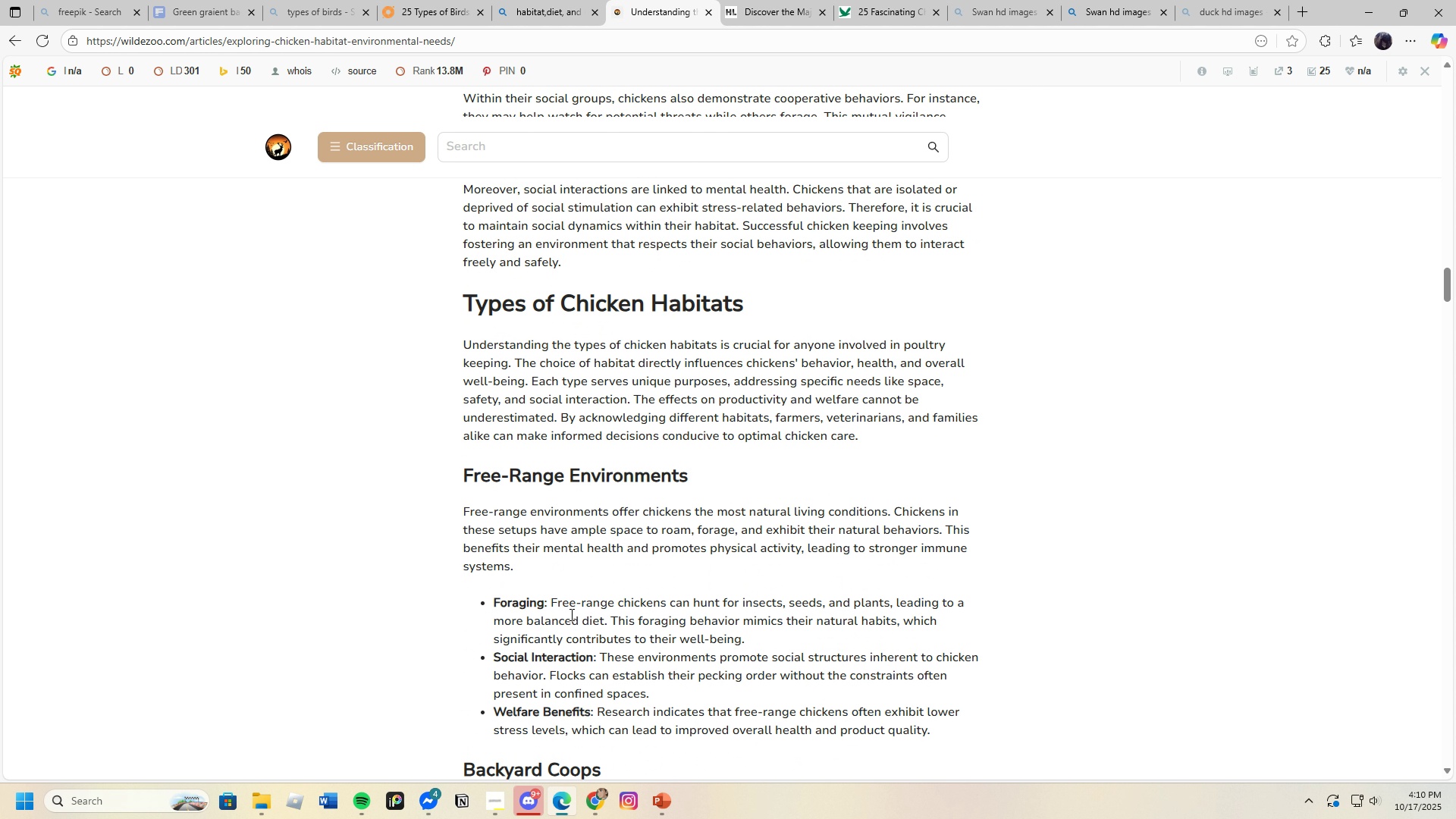 
wait(8.33)
 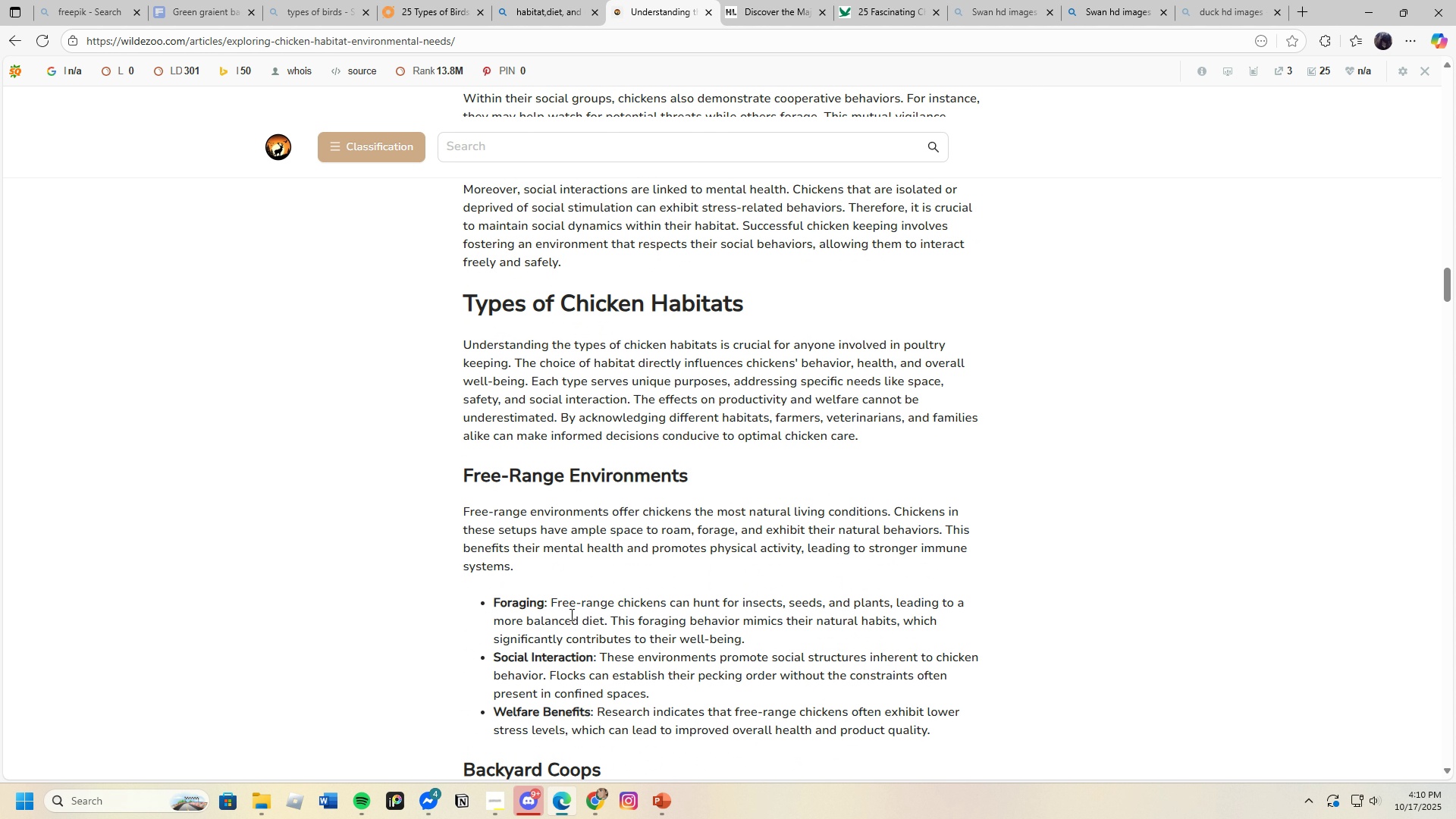 
scroll: coordinate [623, 681], scroll_direction: down, amount: 14.0
 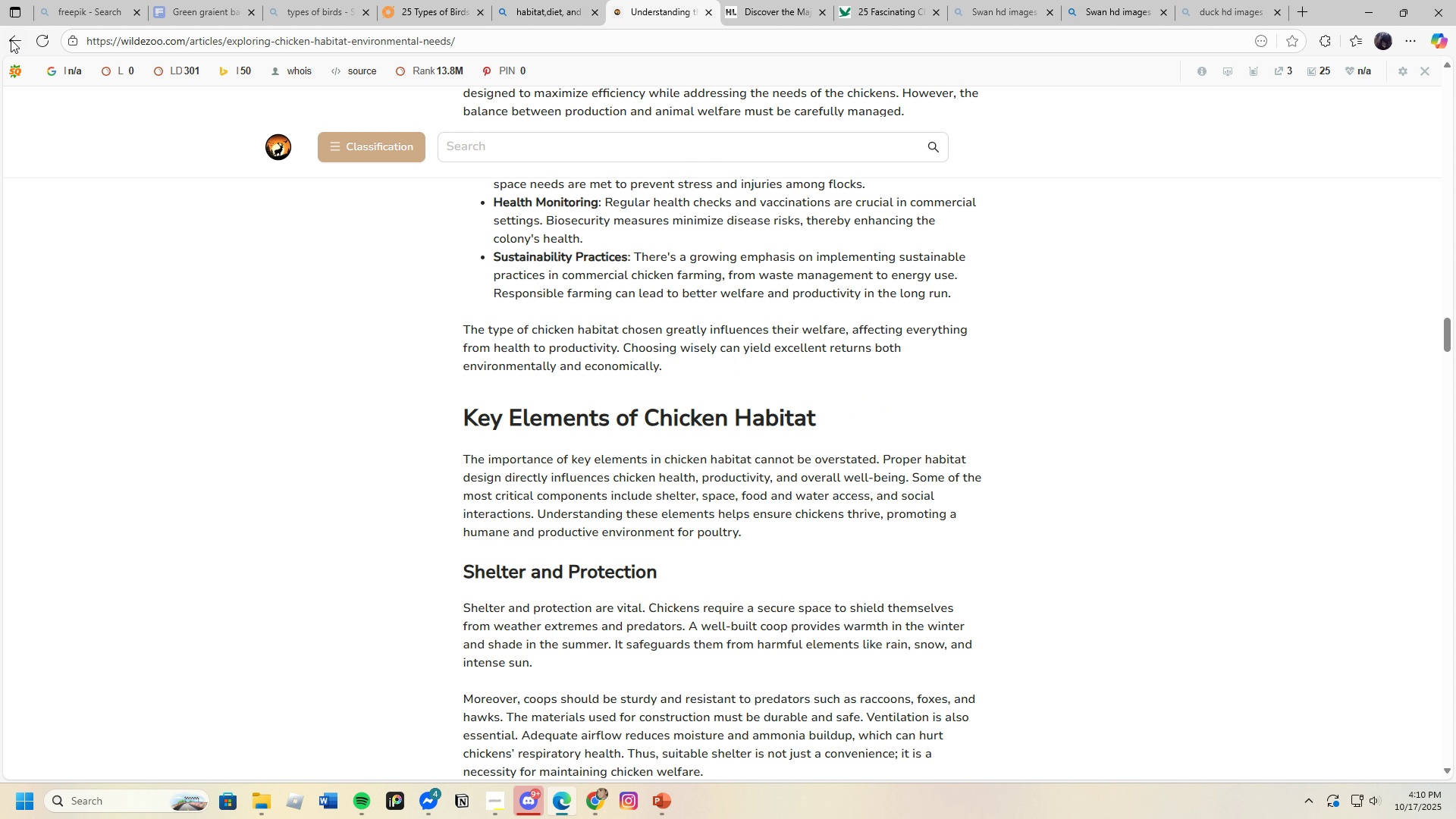 
left_click([11, 39])
 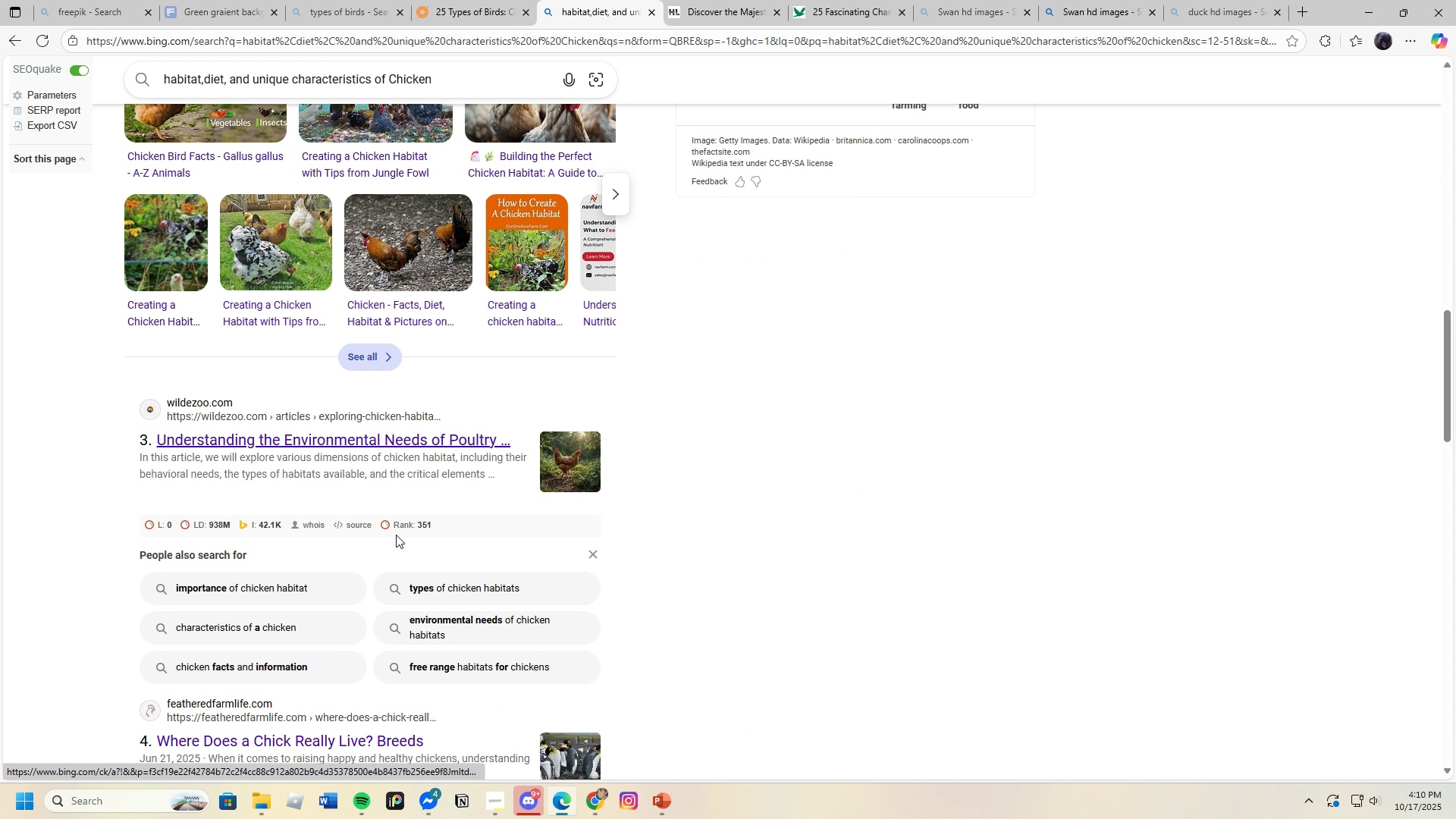 
scroll: coordinate [400, 605], scroll_direction: down, amount: 10.0
 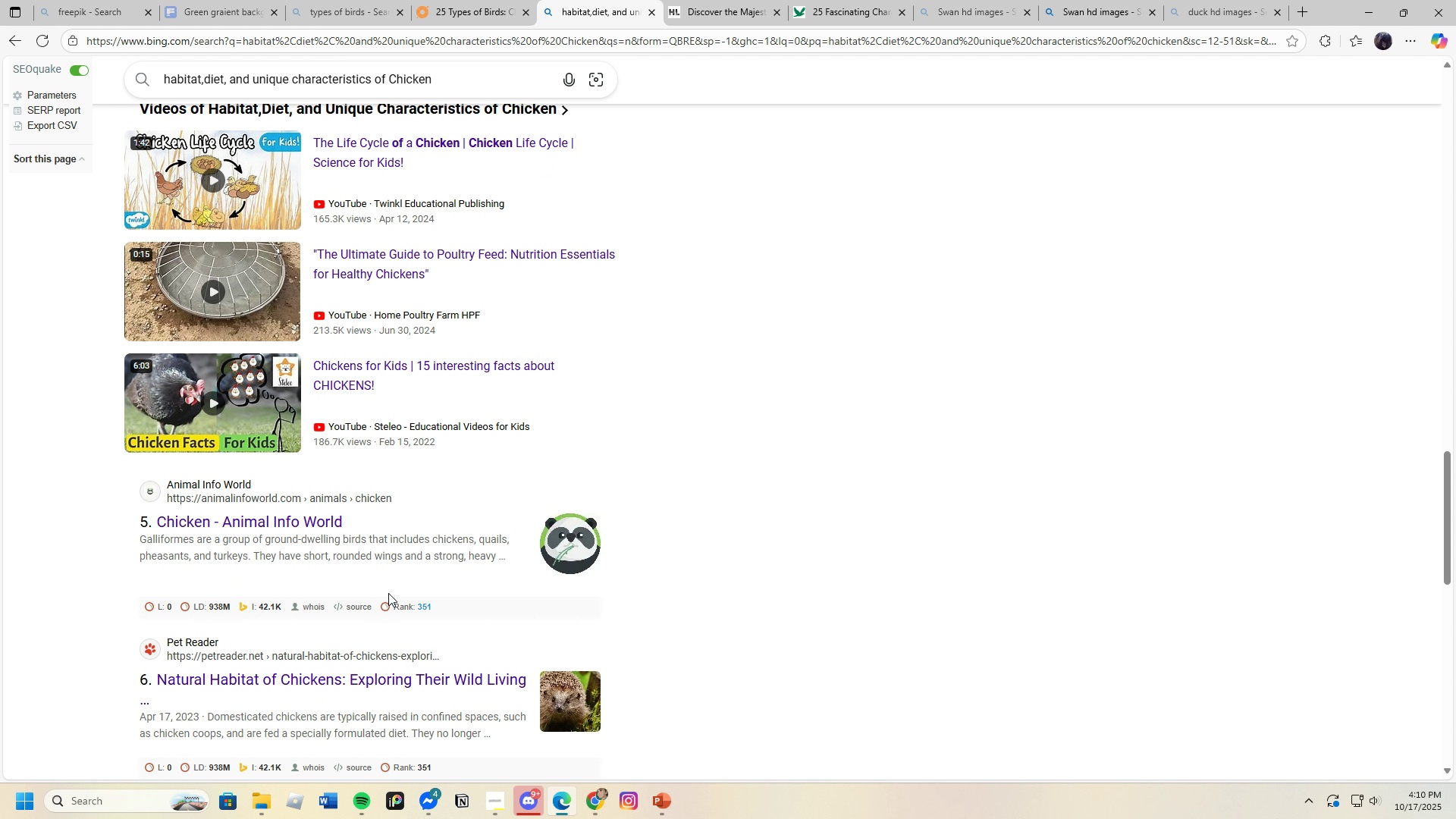 
left_click([288, 529])
 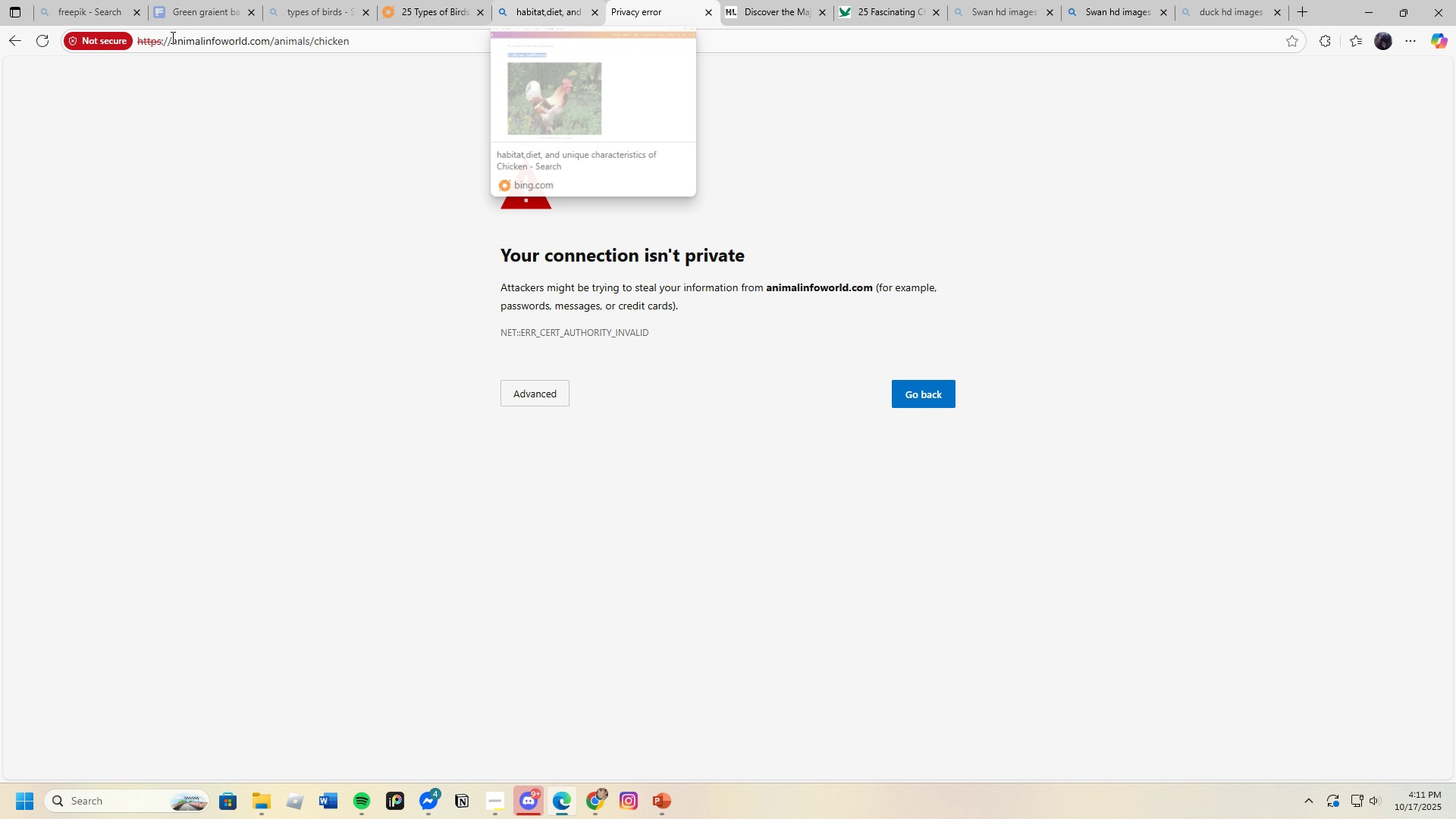 
left_click([17, 40])
 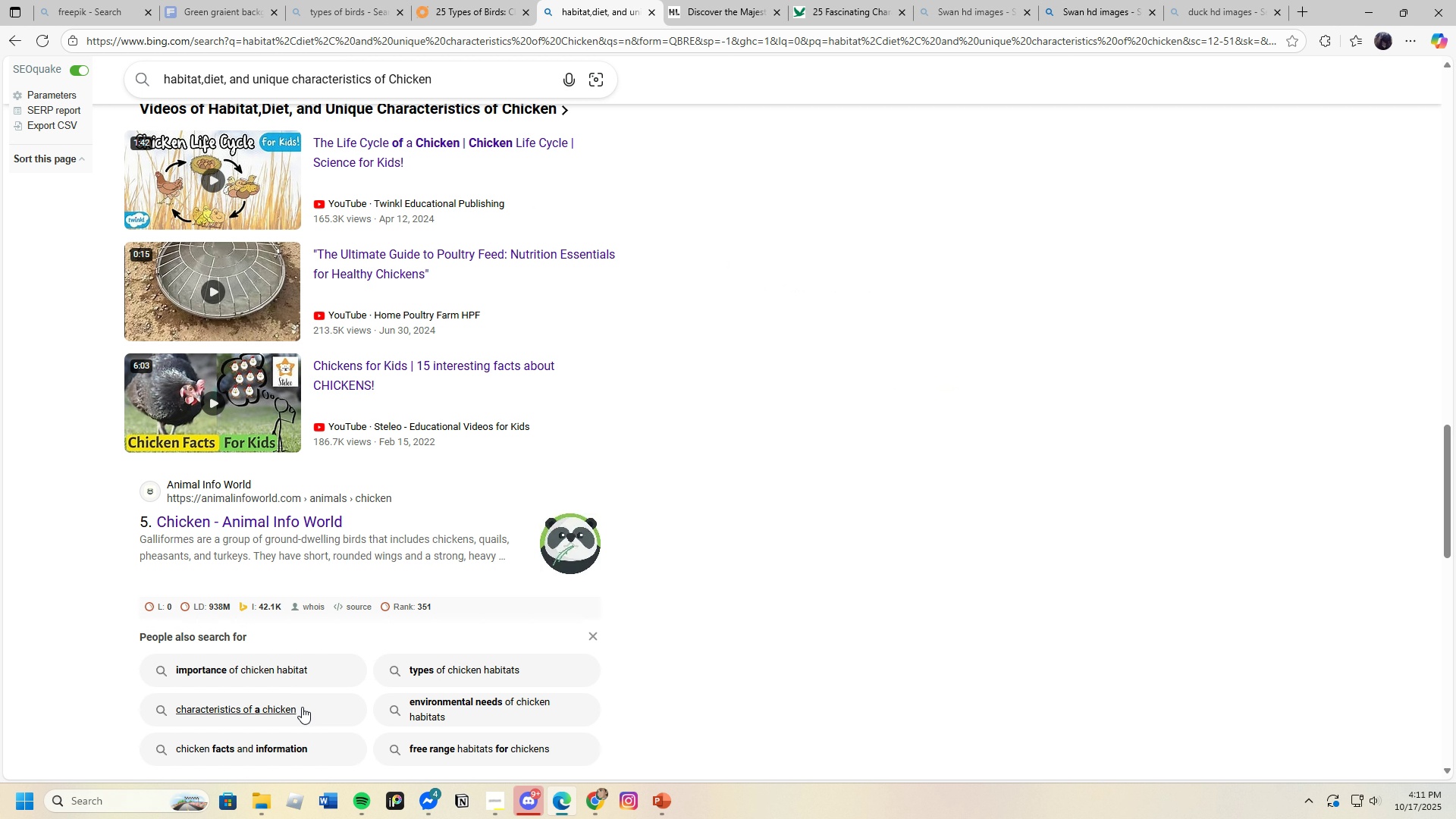 
scroll: coordinate [302, 705], scroll_direction: down, amount: 4.0
 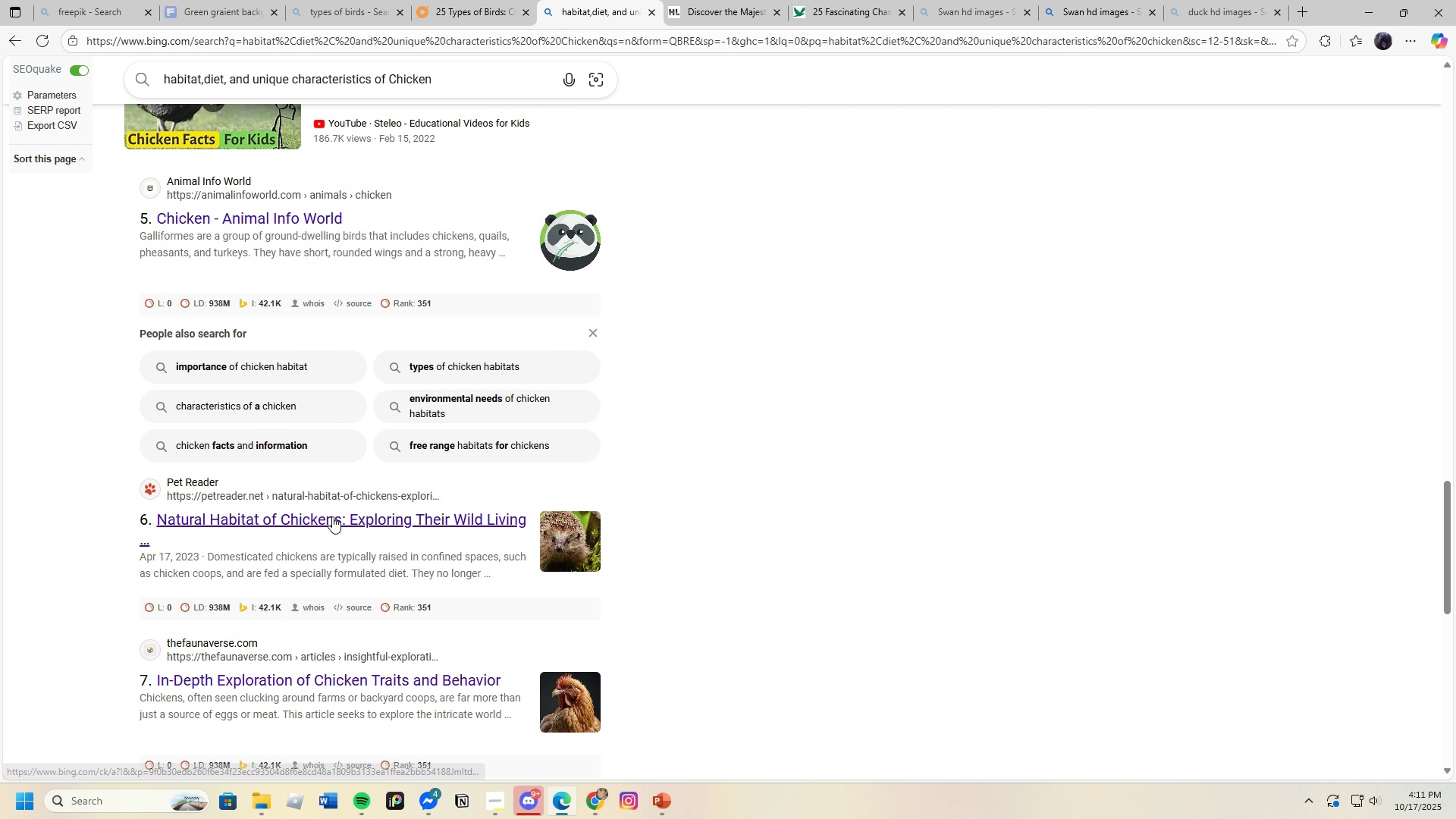 
left_click([332, 516])
 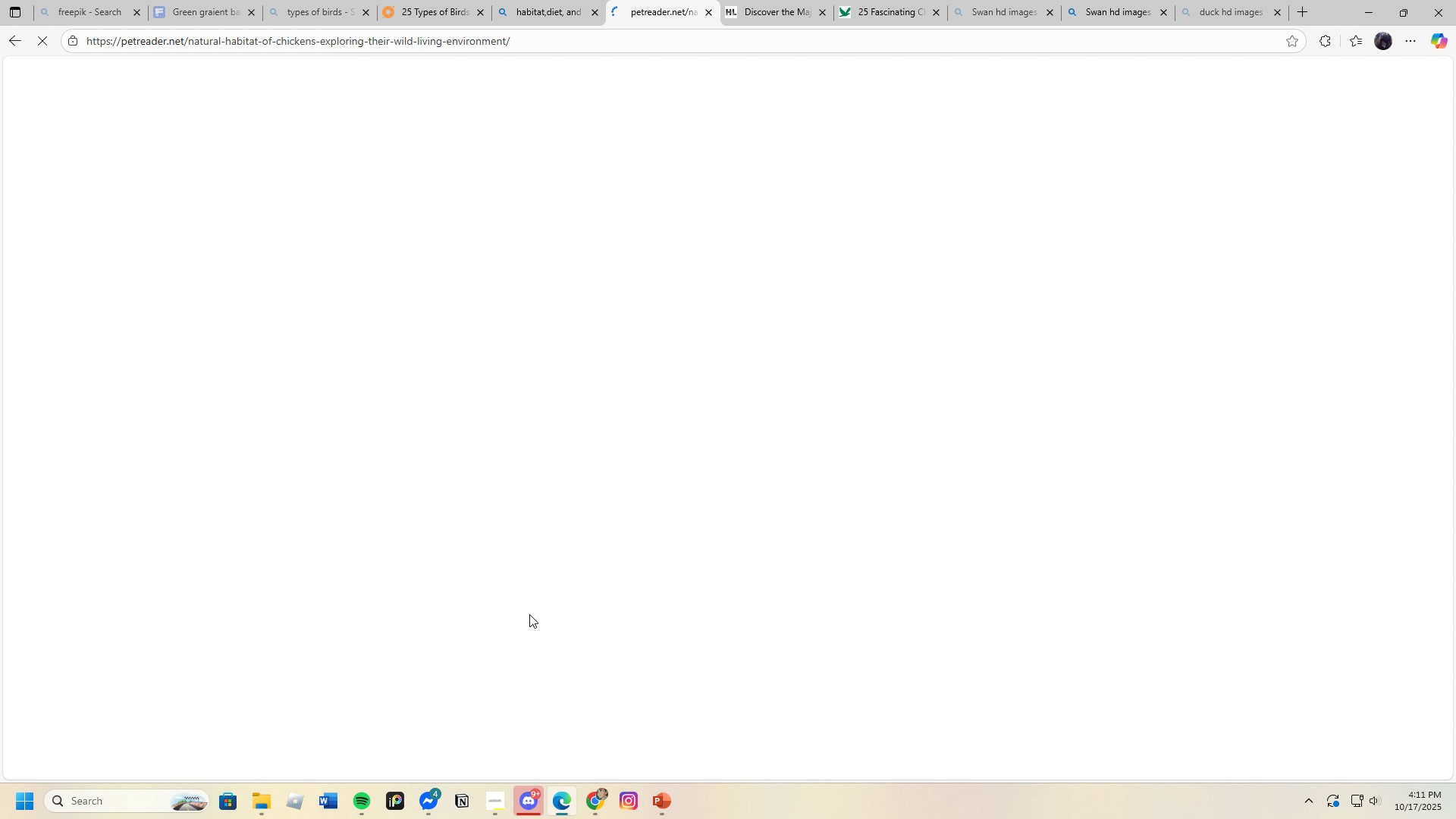 
scroll: coordinate [543, 677], scroll_direction: down, amount: 7.0
 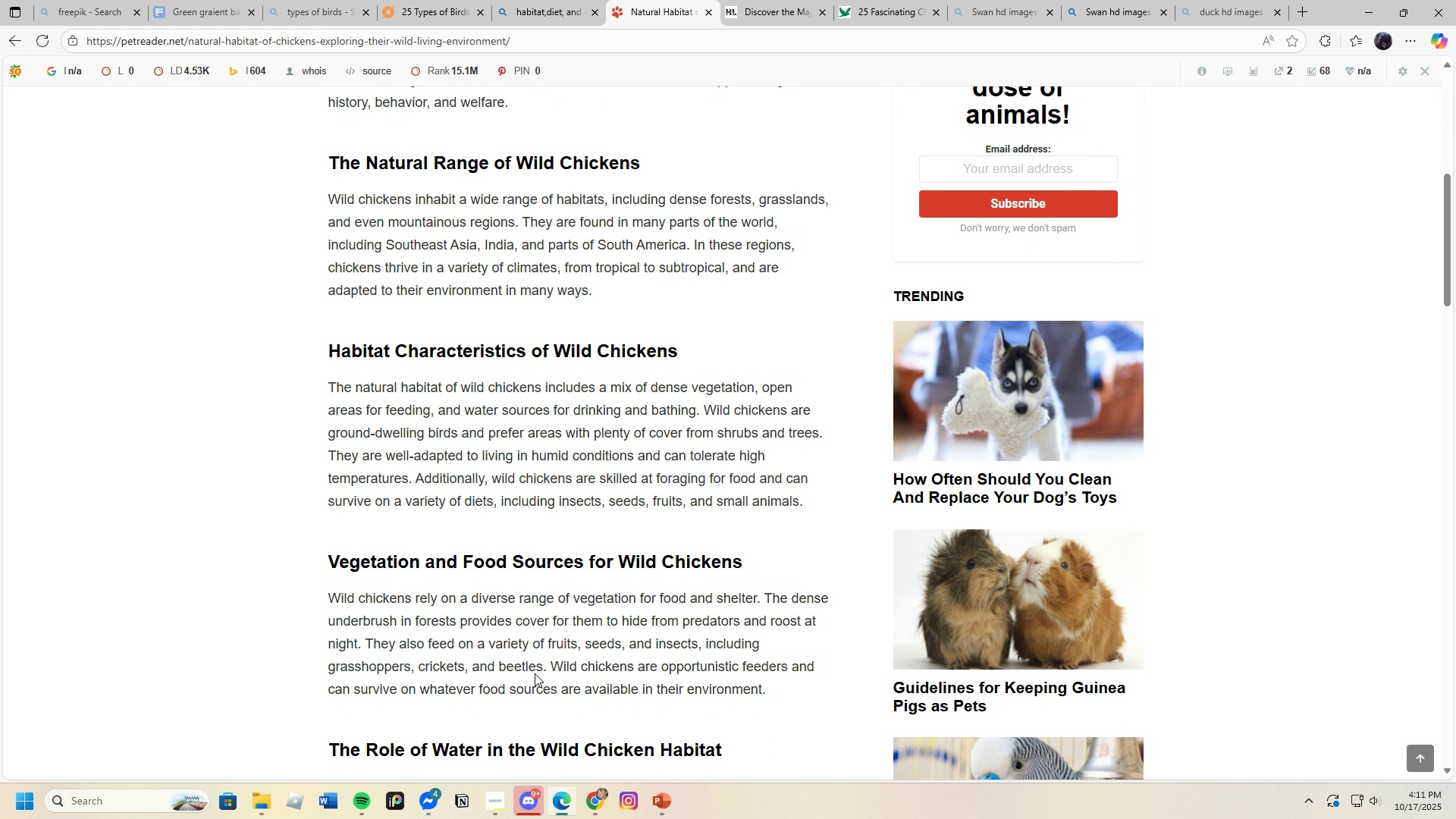 
wait(5.28)
 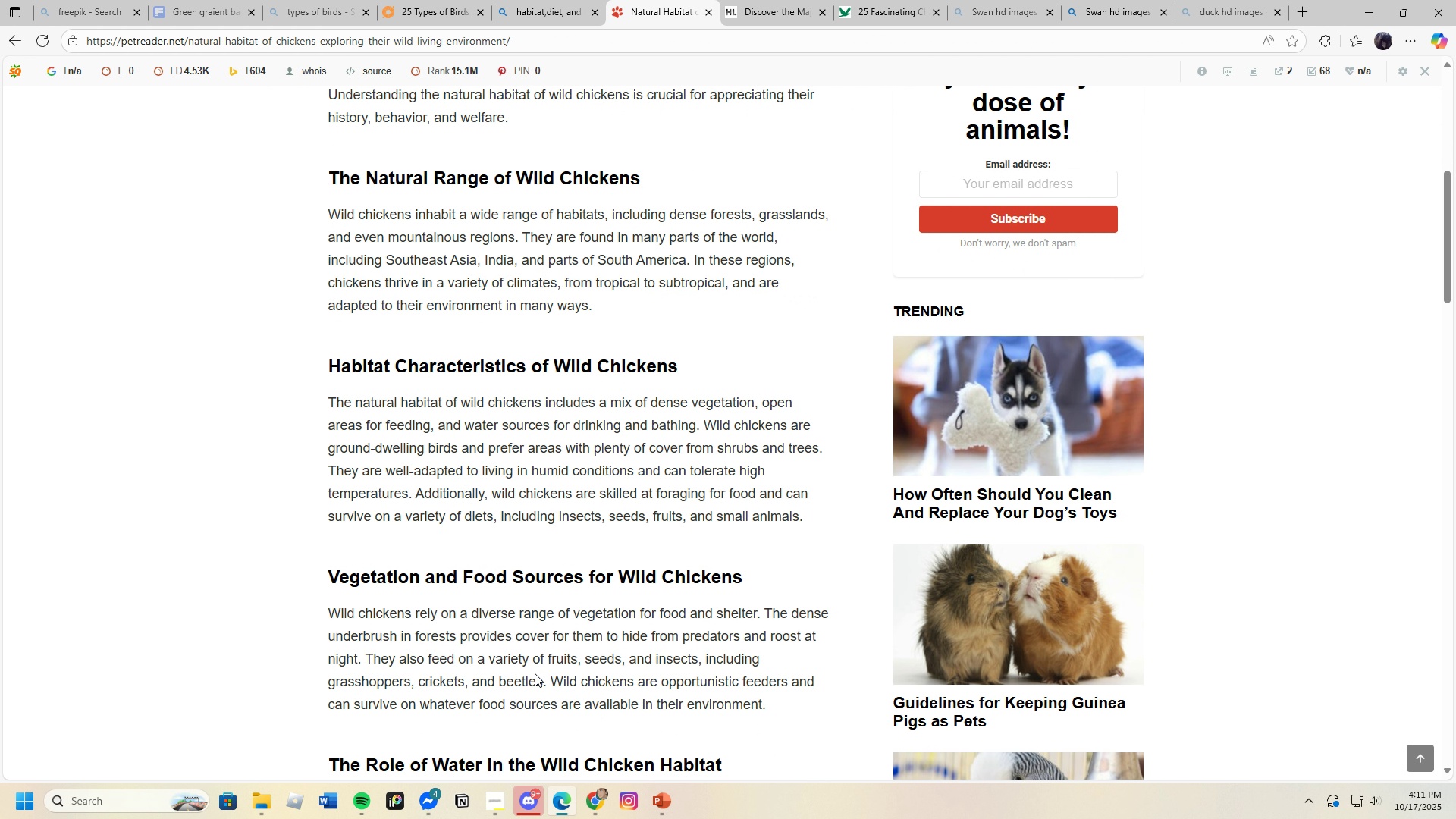 
scroll: coordinate [535, 673], scroll_direction: down, amount: 3.0
 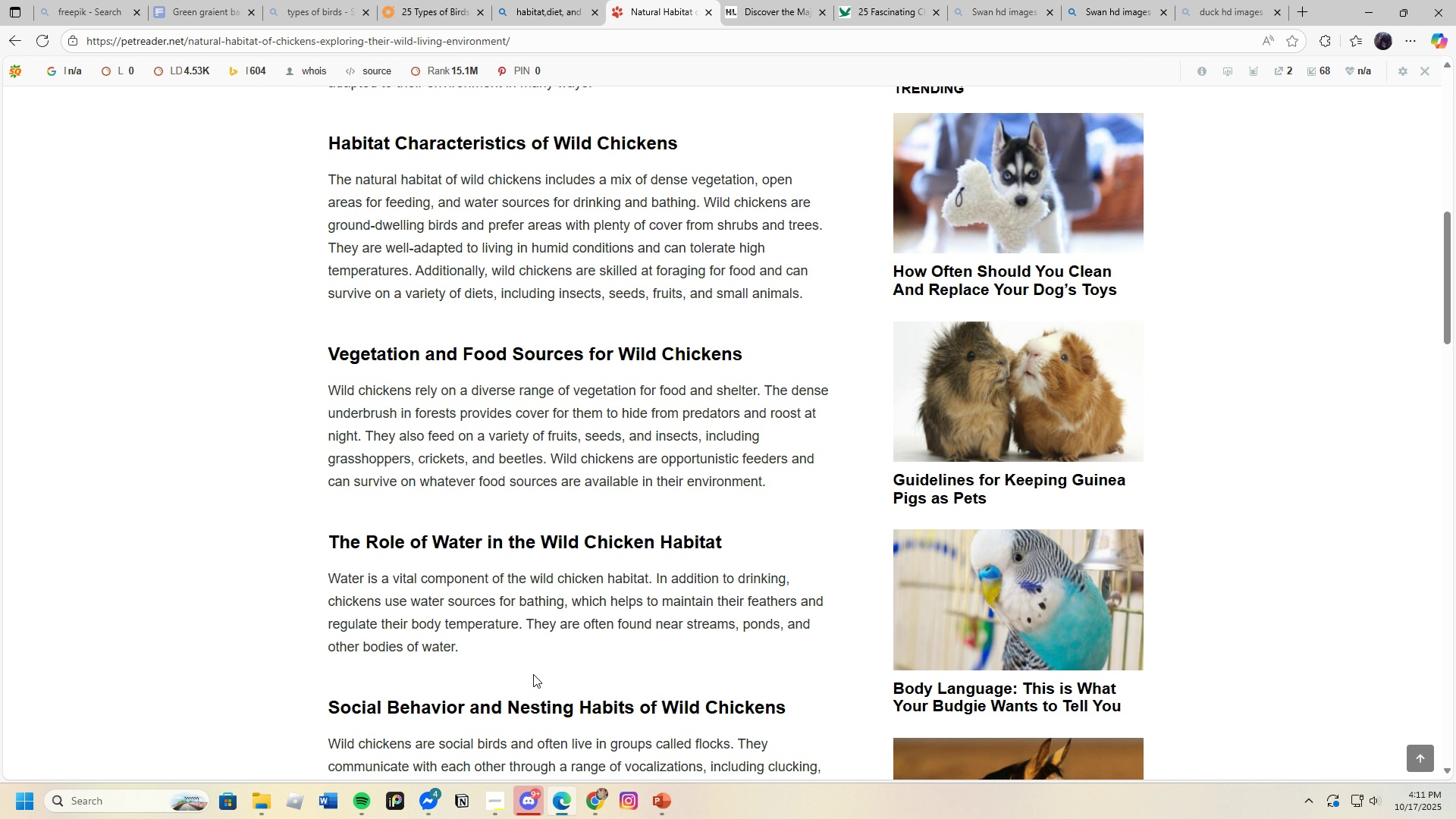 
scroll: coordinate [533, 674], scroll_direction: up, amount: 2.0
 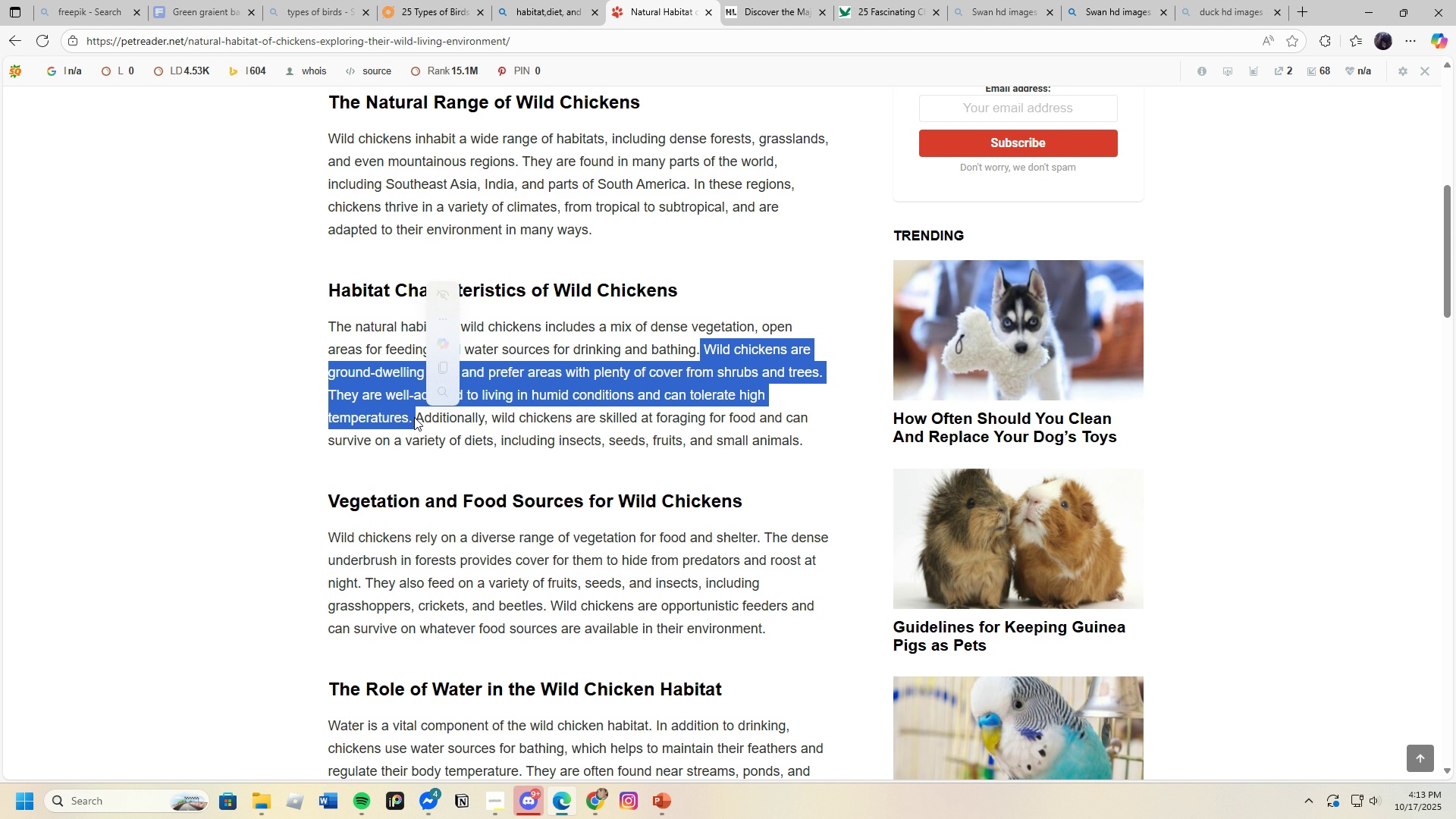 
wait(163.09)
 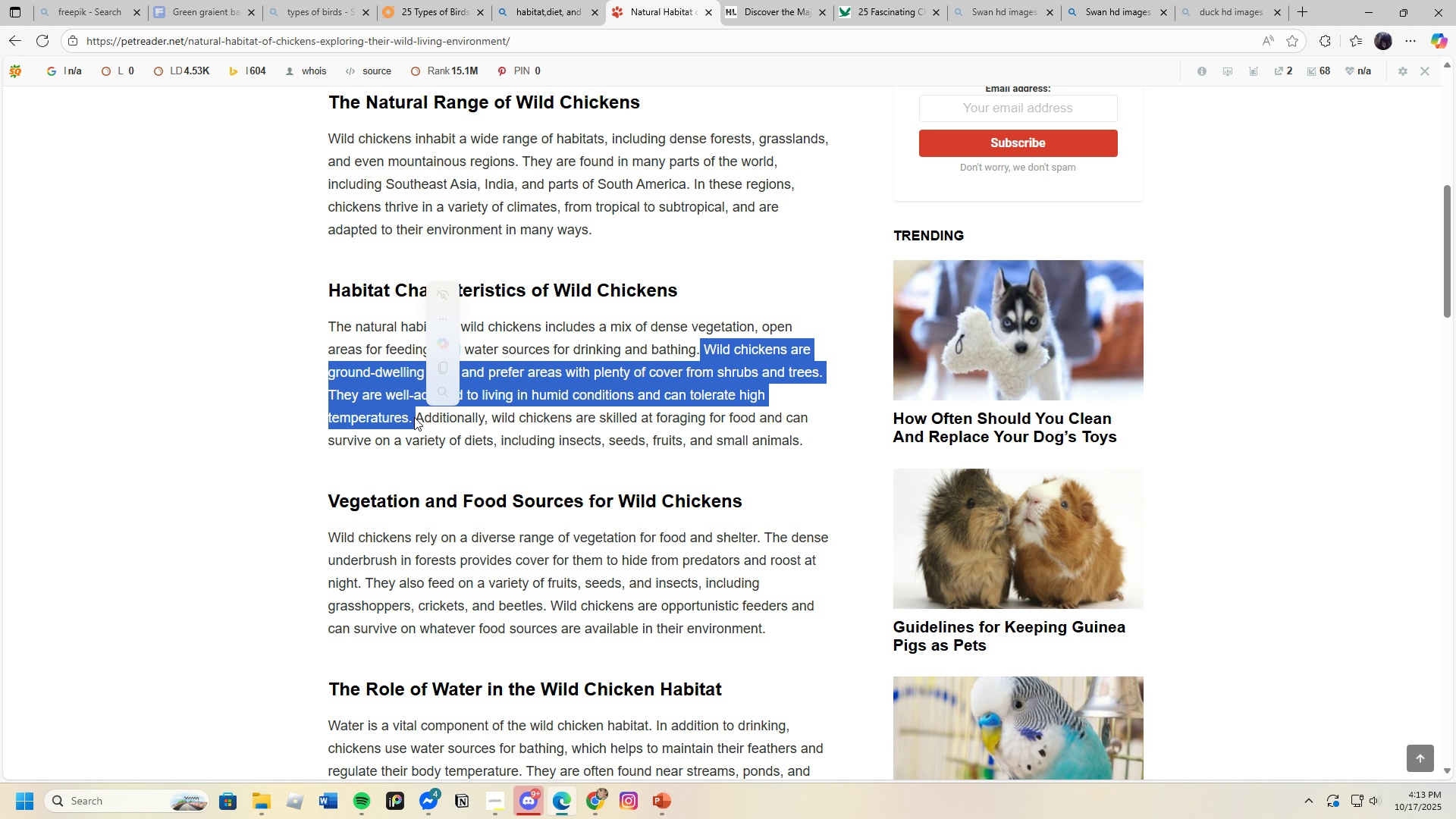 
left_click([299, 375])
 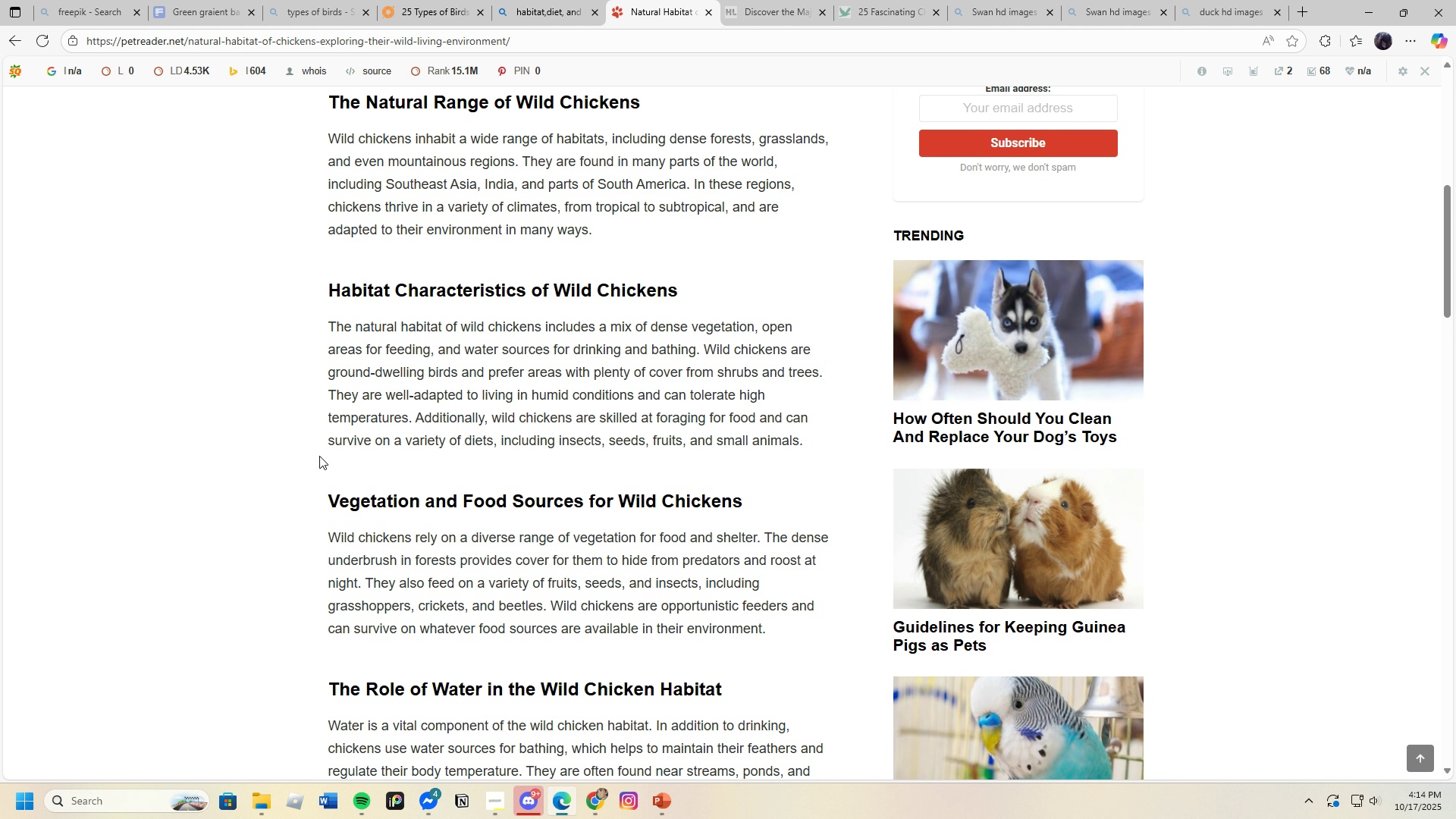 
wait(5.12)
 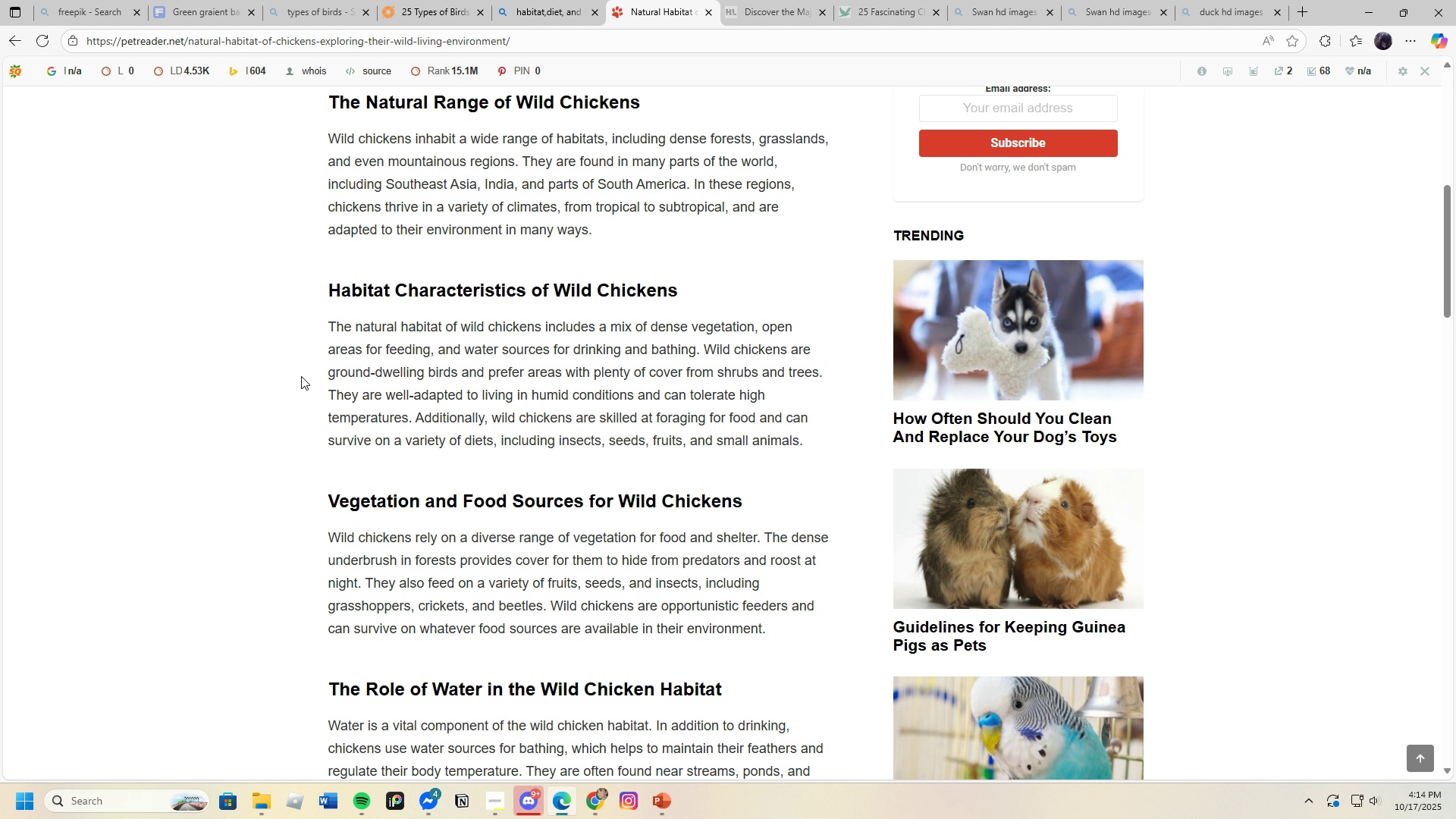 
scroll: coordinate [322, 454], scroll_direction: down, amount: 7.0
 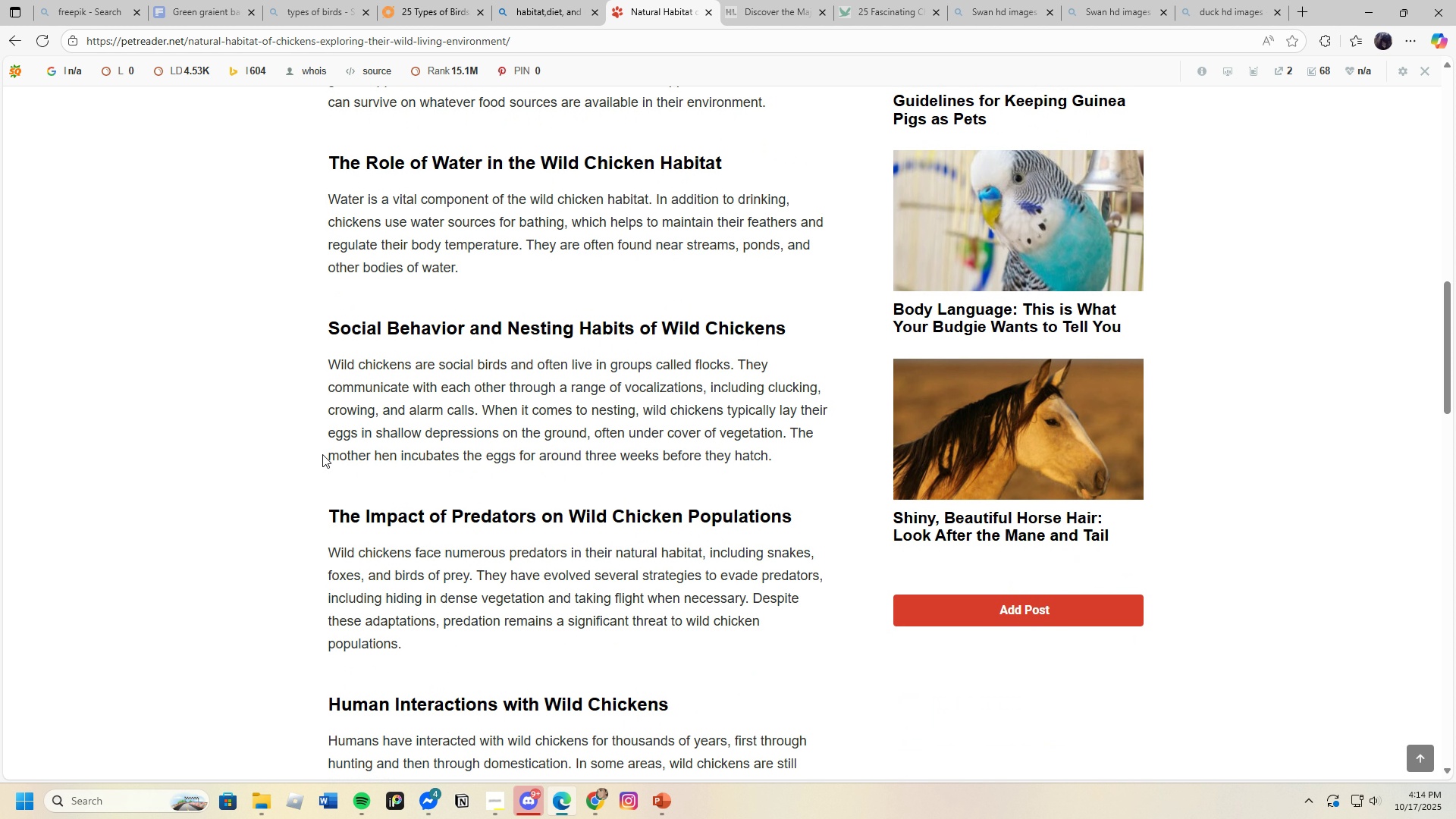 
scroll: coordinate [326, 447], scroll_direction: up, amount: 6.0
 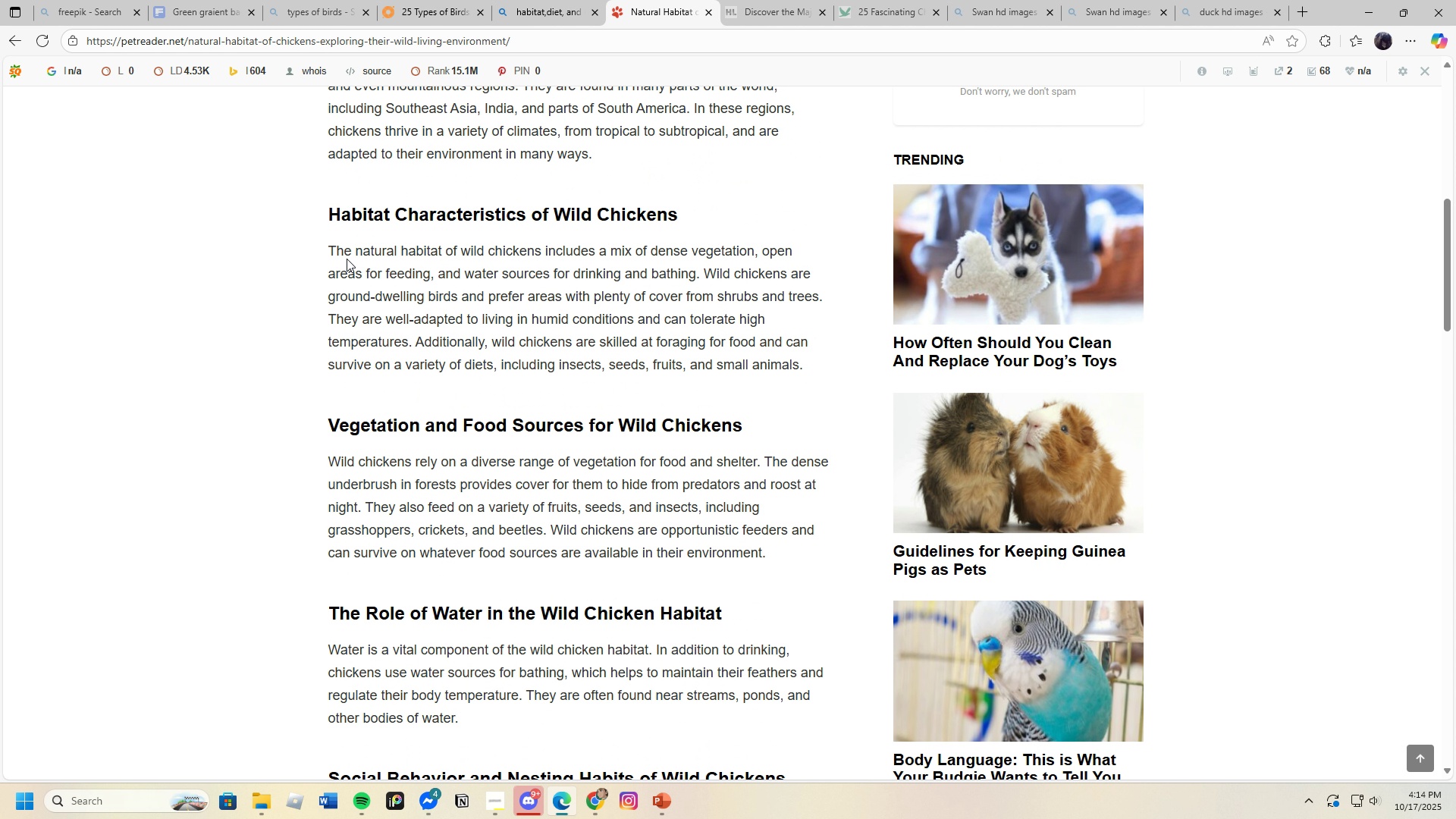 
wait(9.62)
 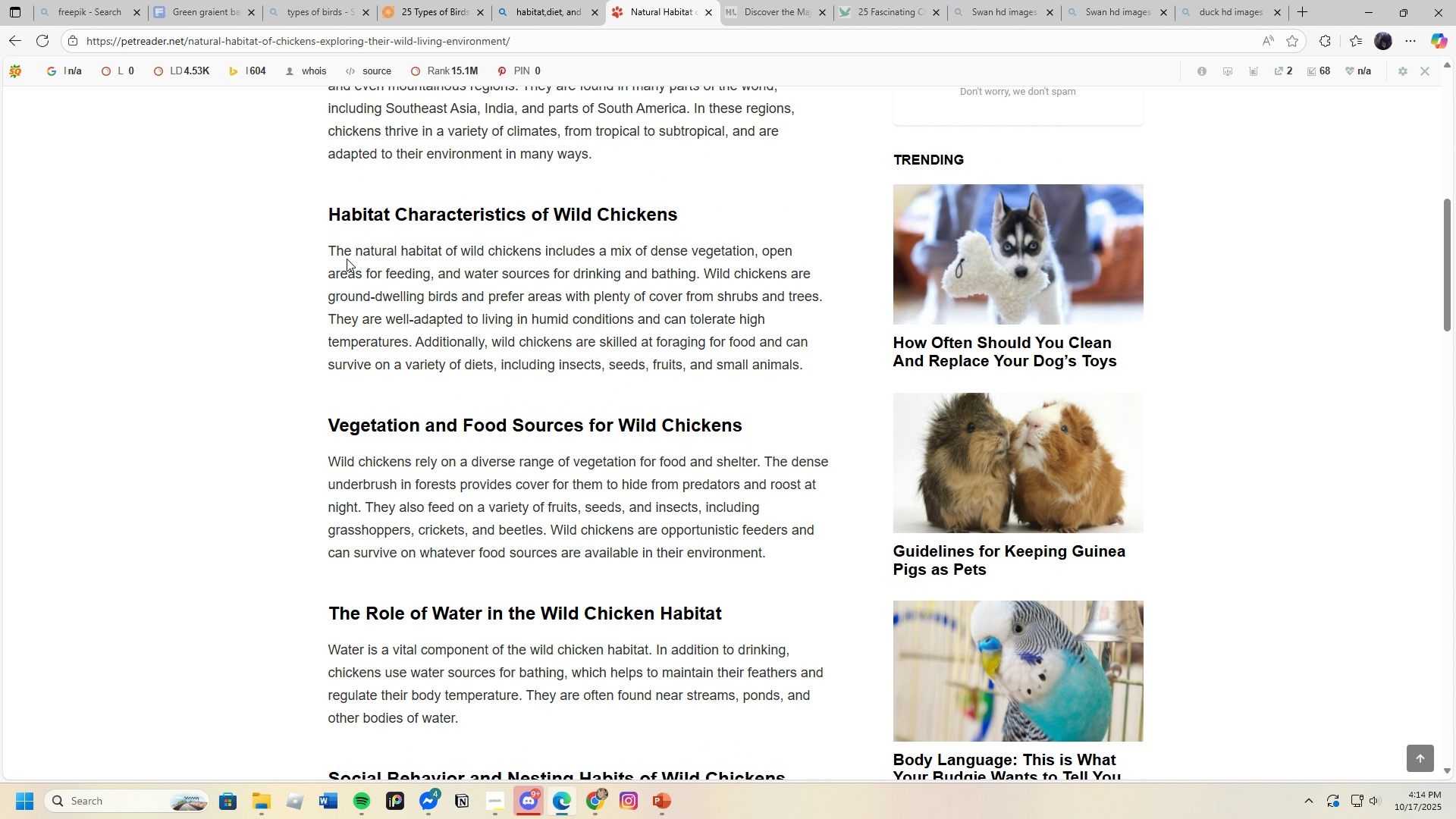 
left_click([853, 242])
 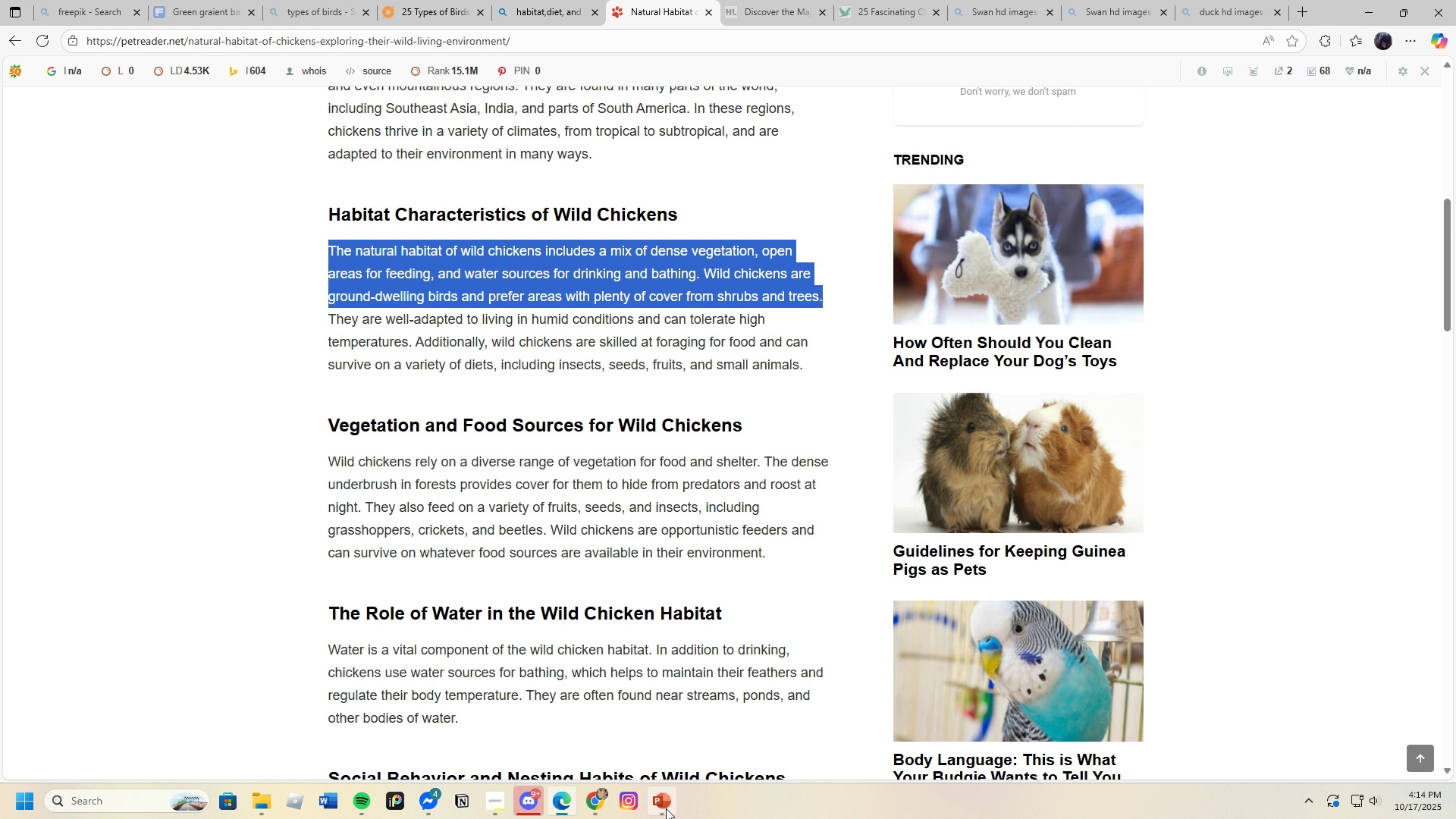 
left_click([666, 808])
 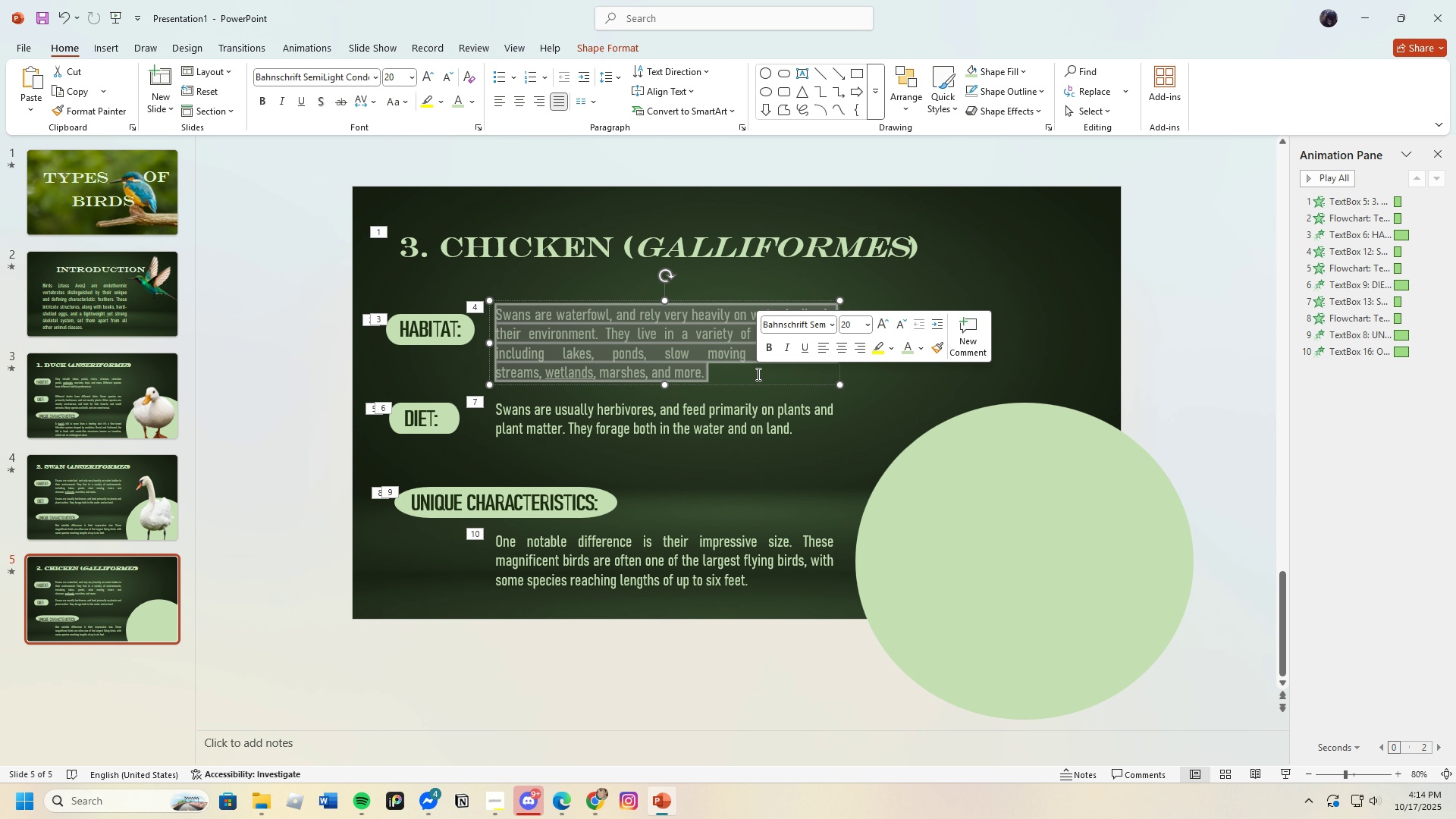 
key(Backspace)
 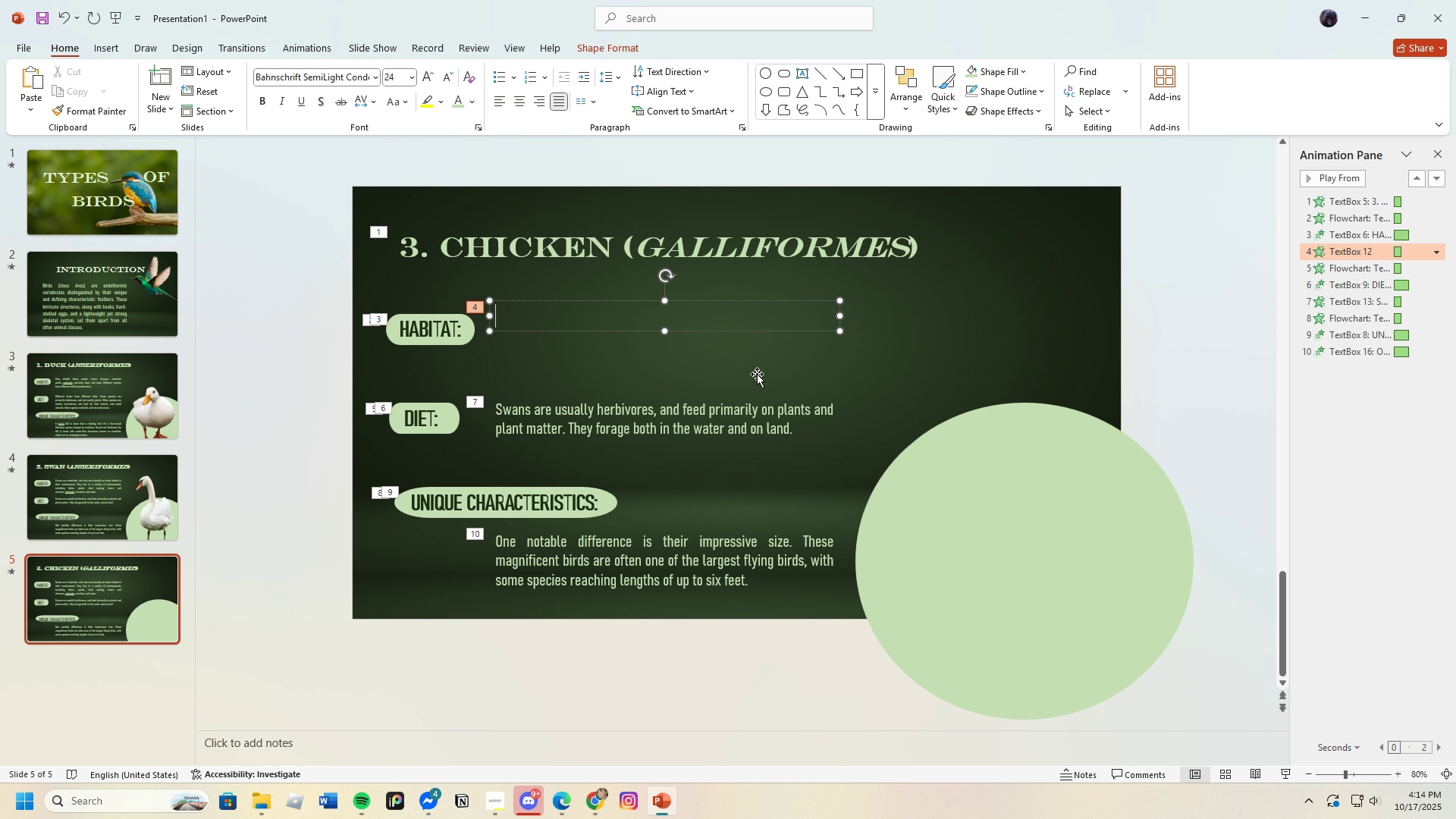 
key(Control+V)
 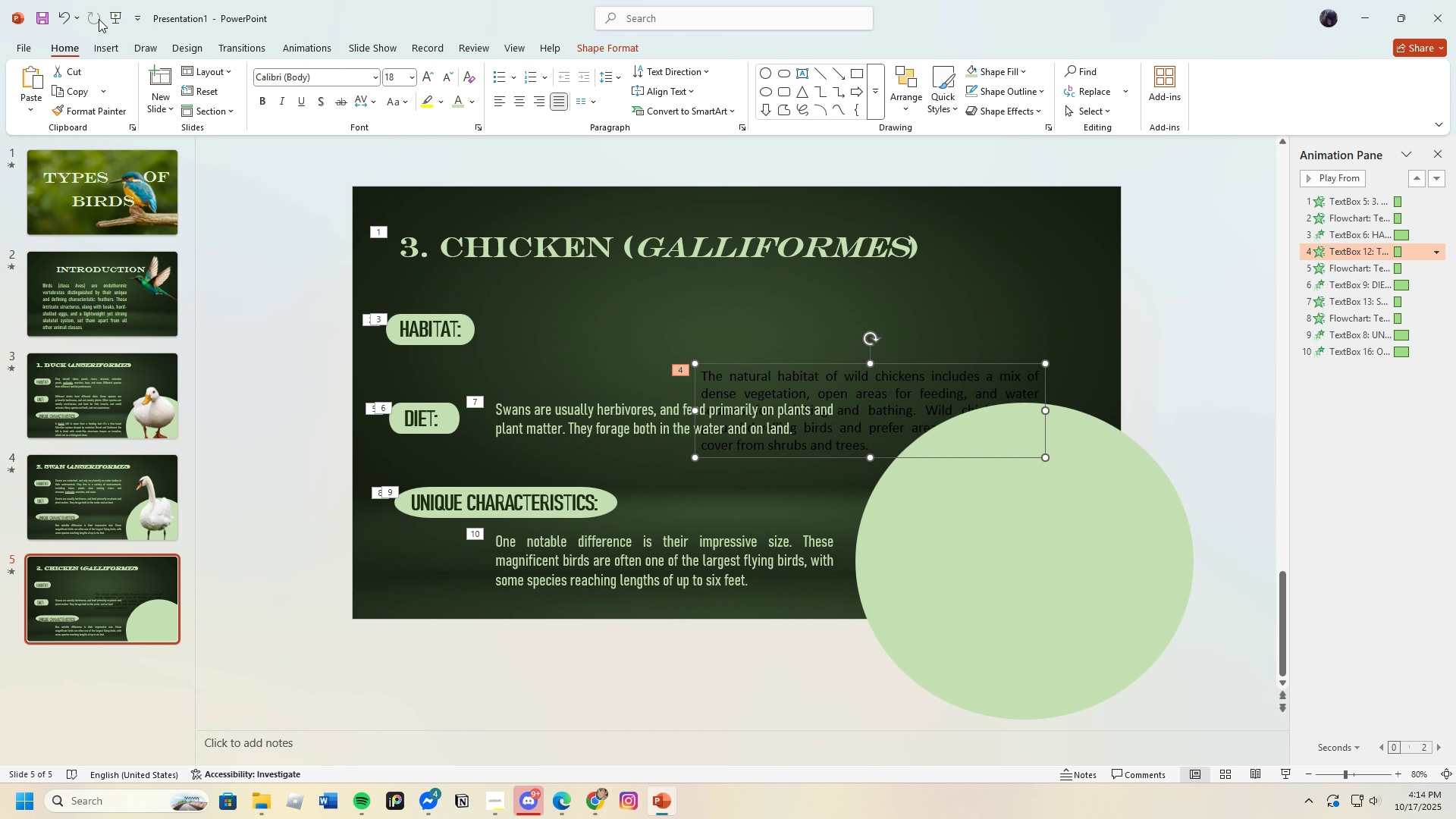 
left_click([62, 20])
 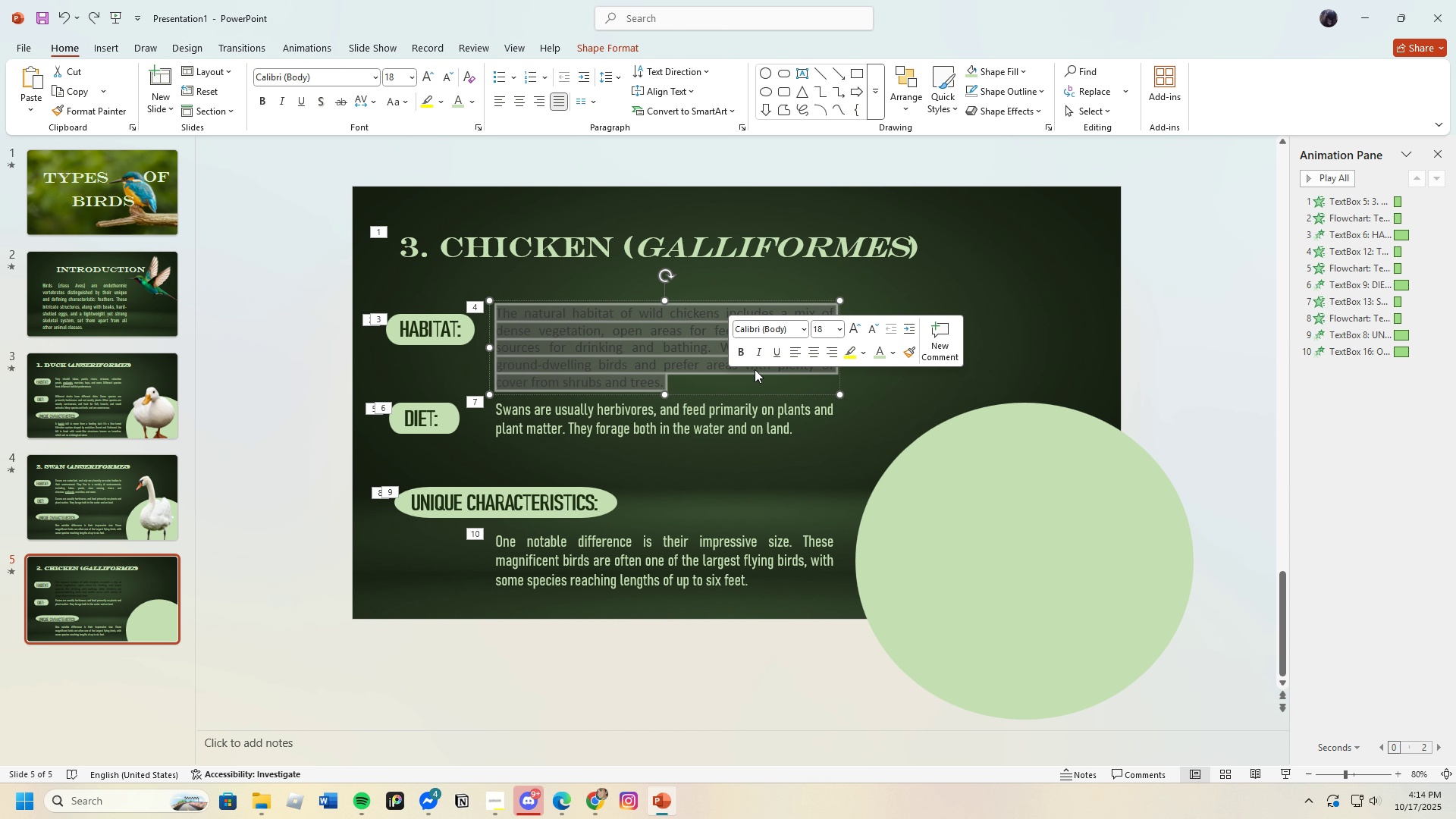 
wait(7.09)
 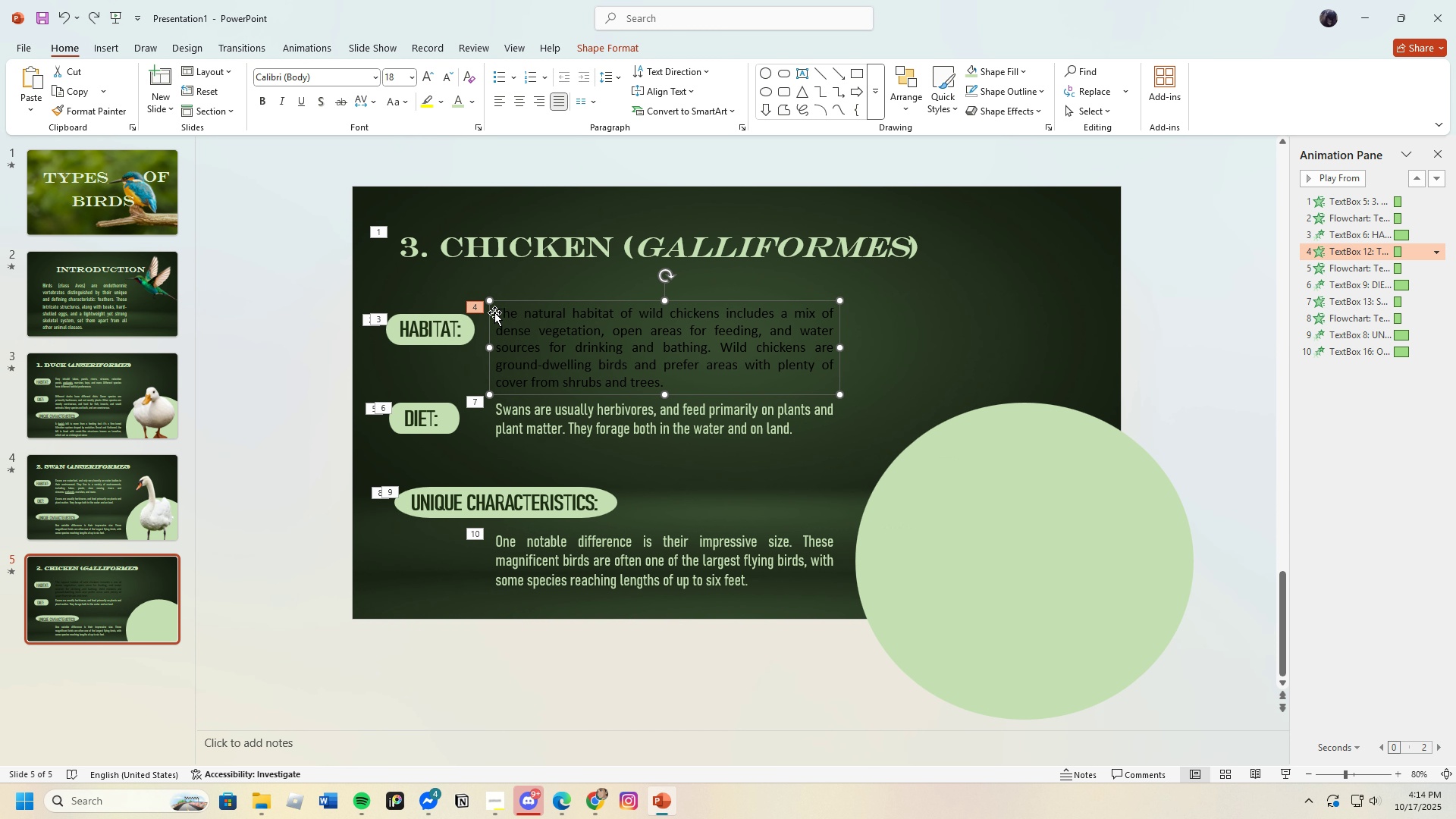 
left_click([454, 104])
 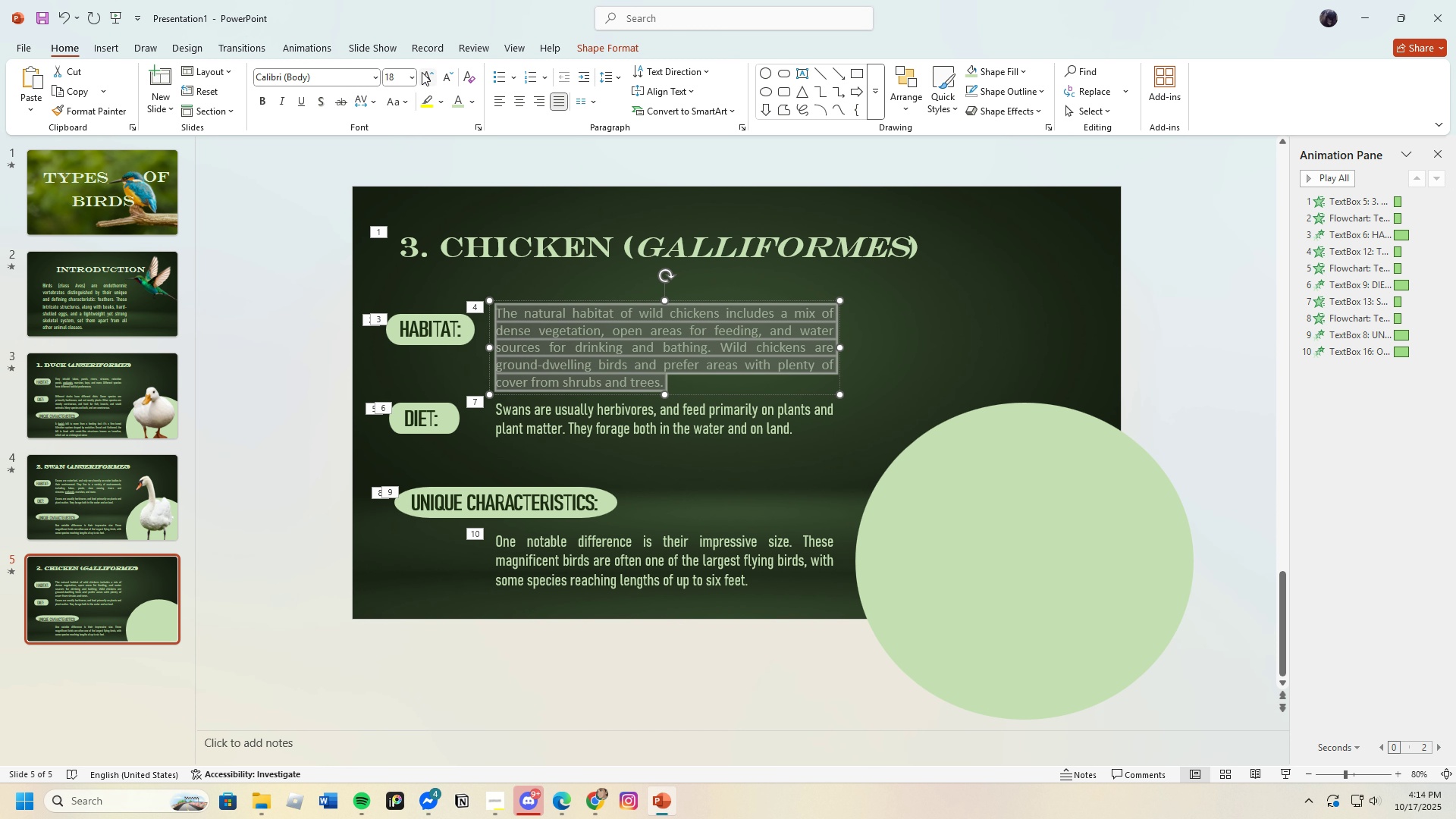 
left_click([422, 72])
 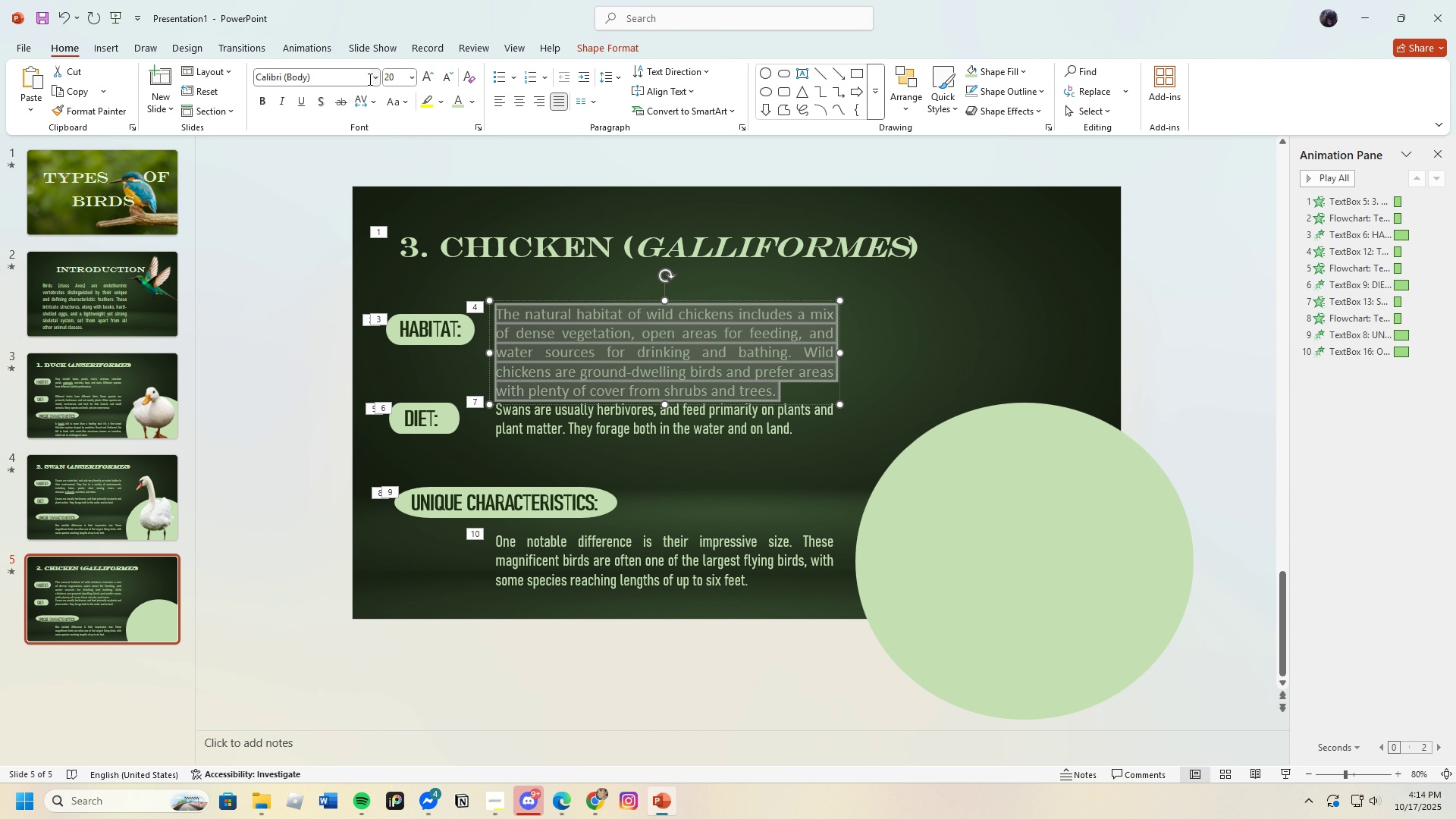 
left_click([372, 78])
 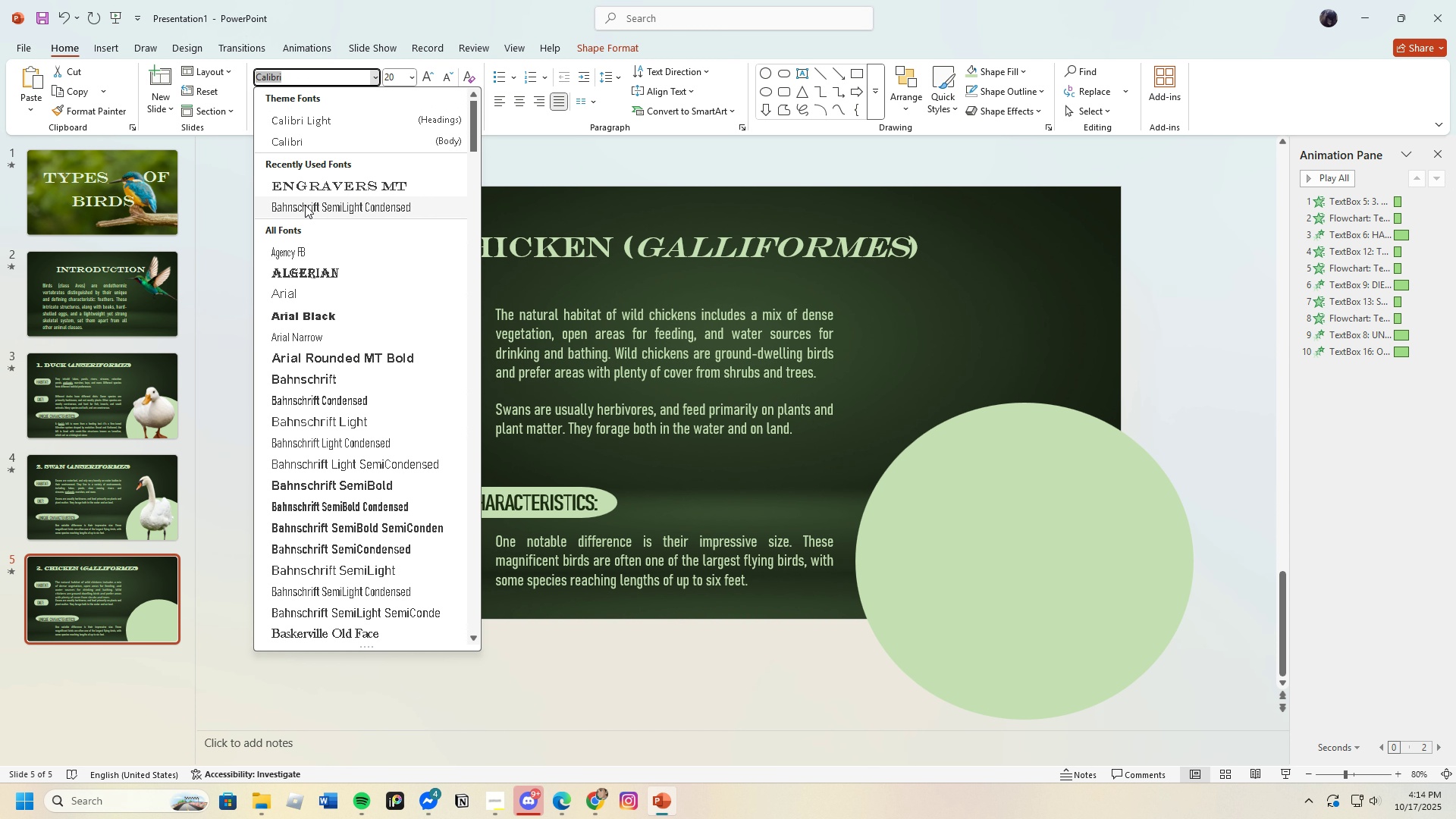 
left_click([305, 205])
 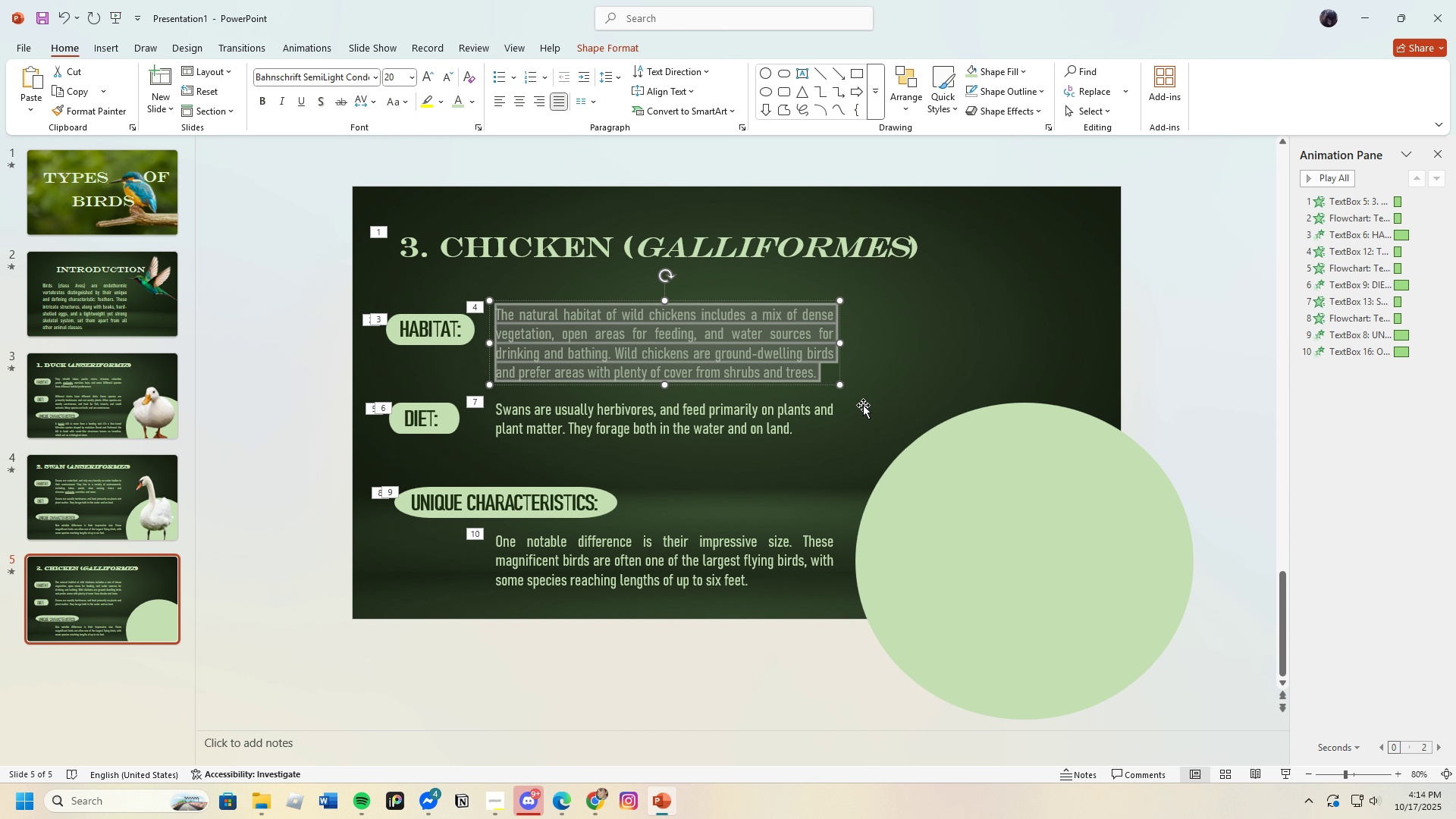 
left_click([863, 405])
 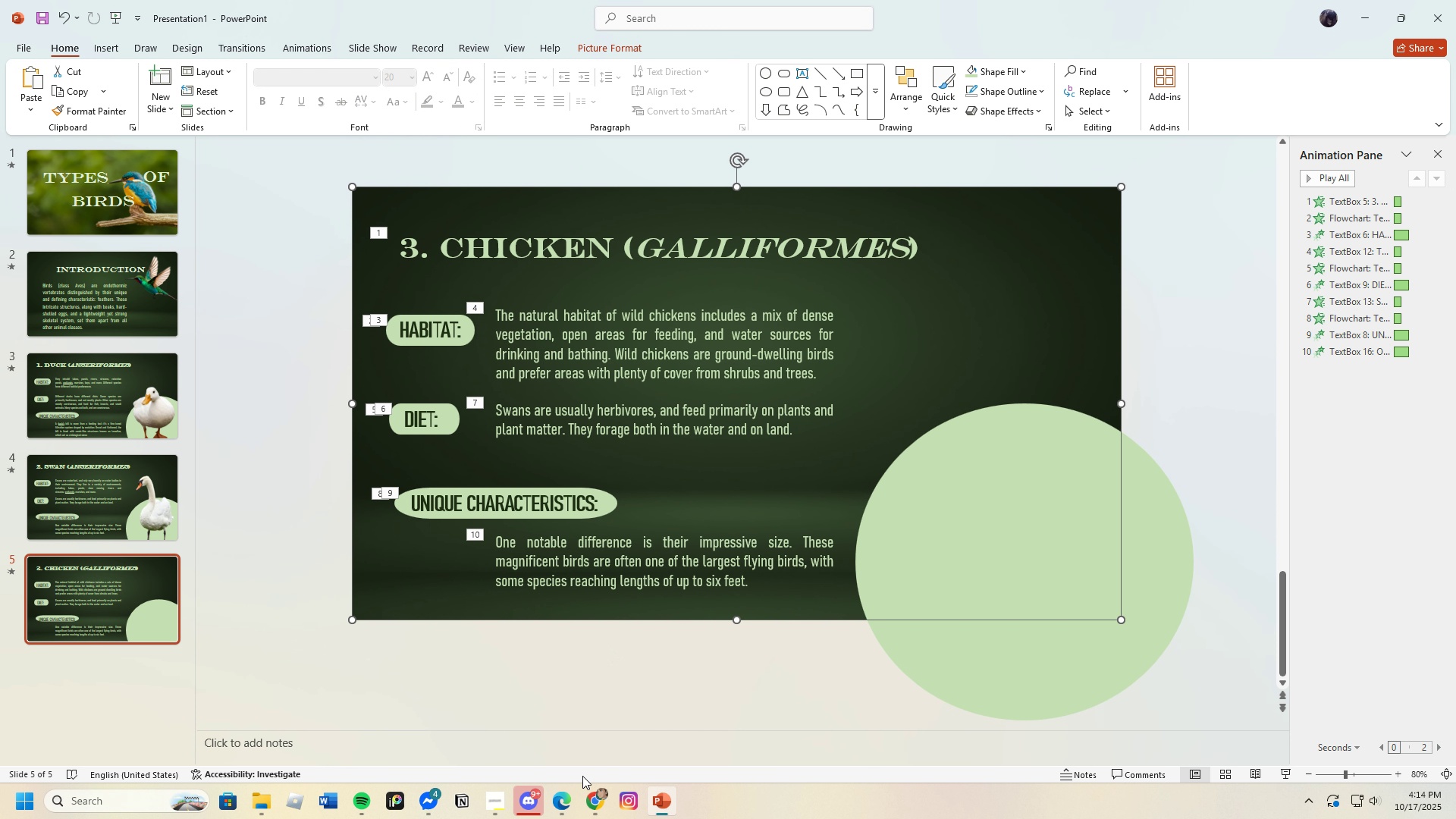 
left_click([561, 801])
 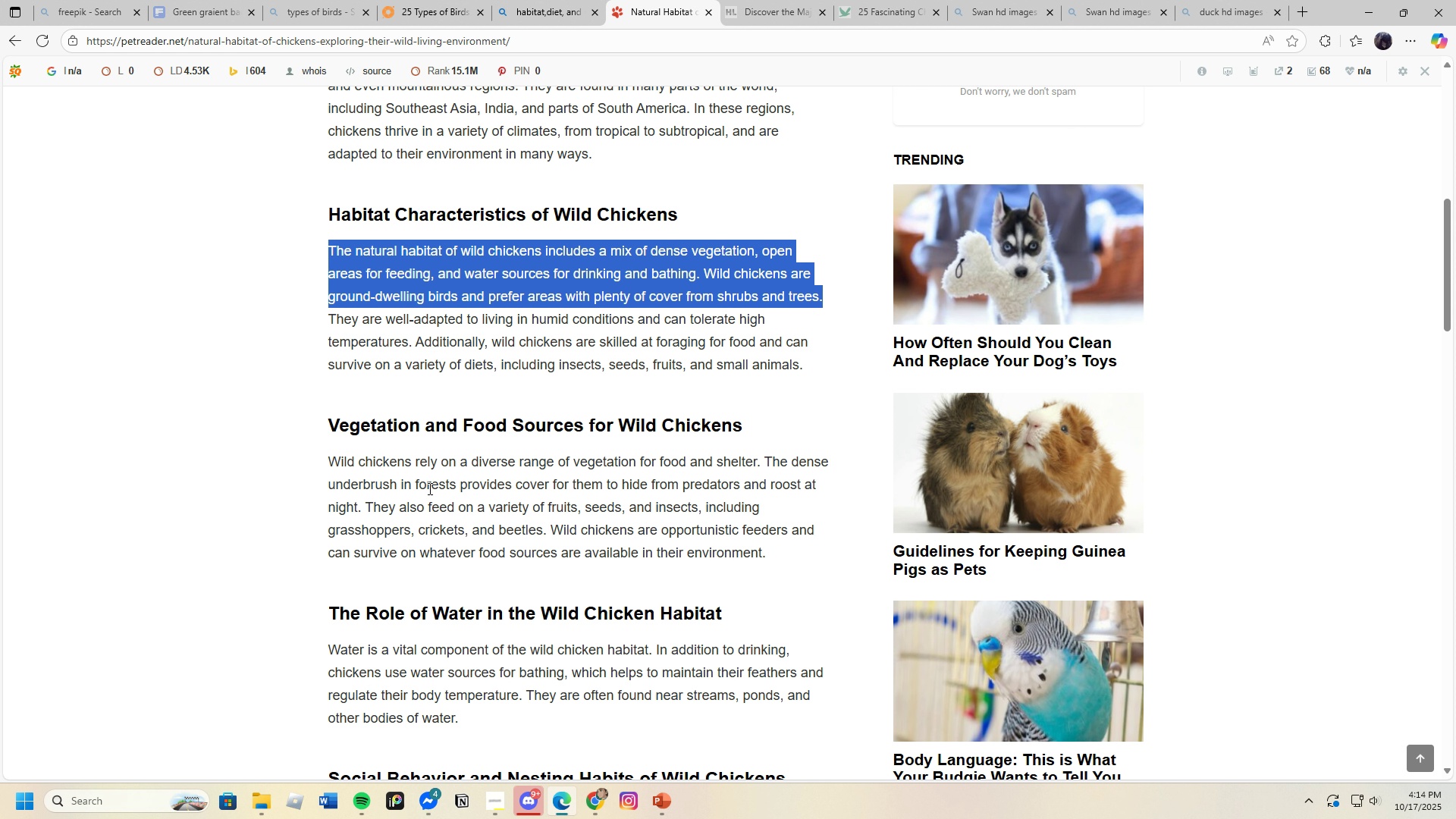 
scroll: coordinate [435, 507], scroll_direction: down, amount: 2.0
 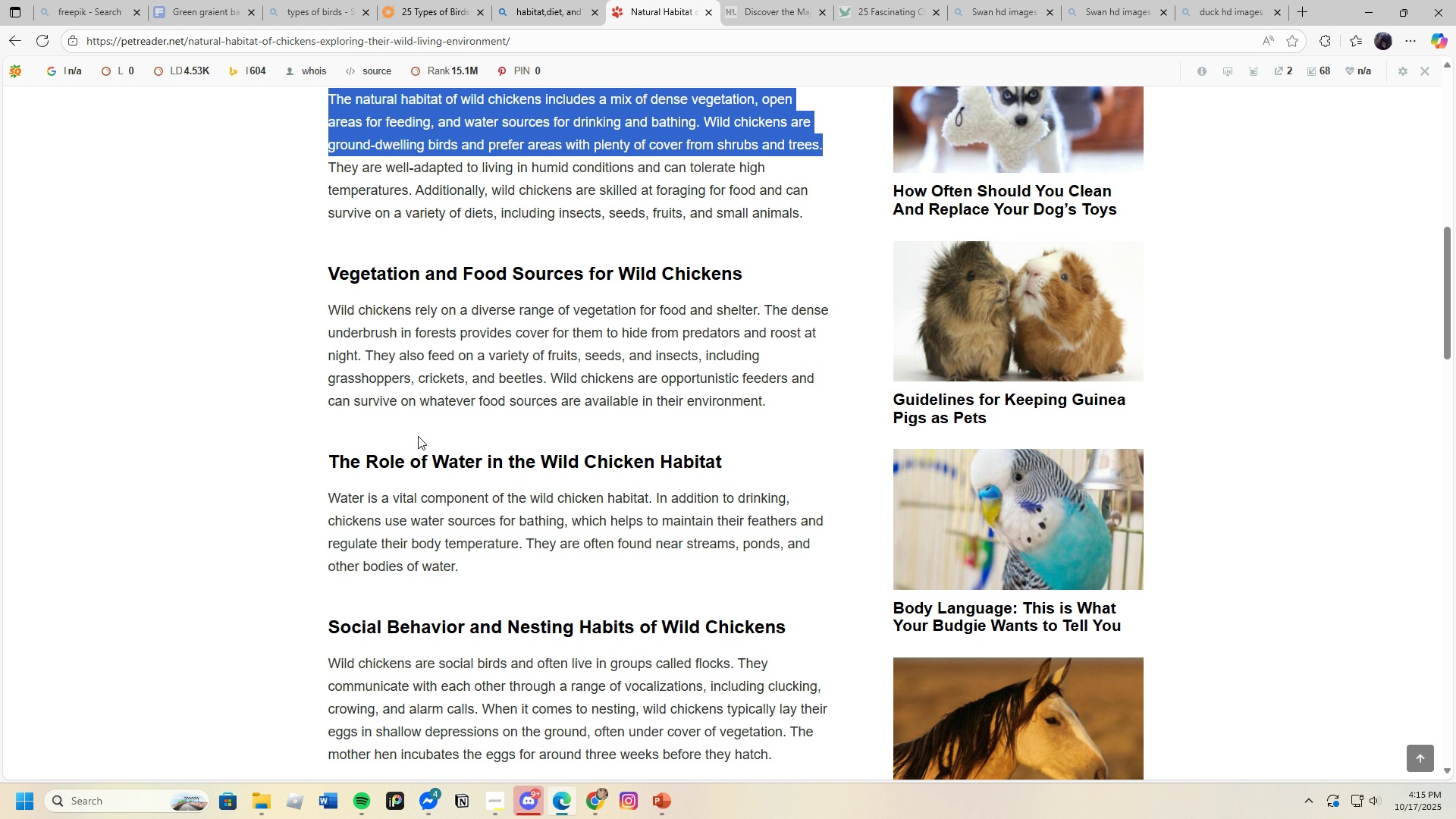 
wait(21.69)
 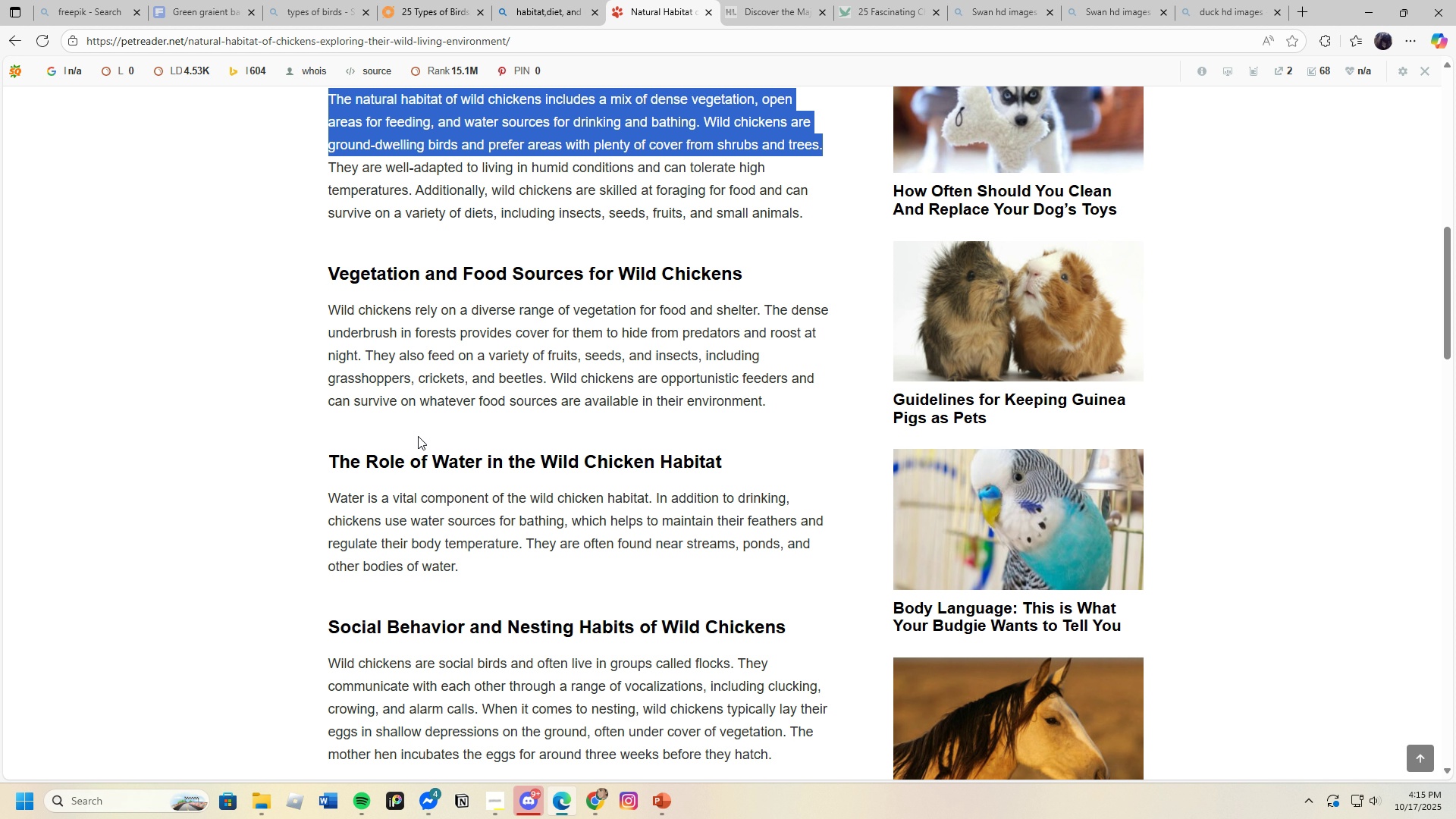 
left_click([804, 344])
 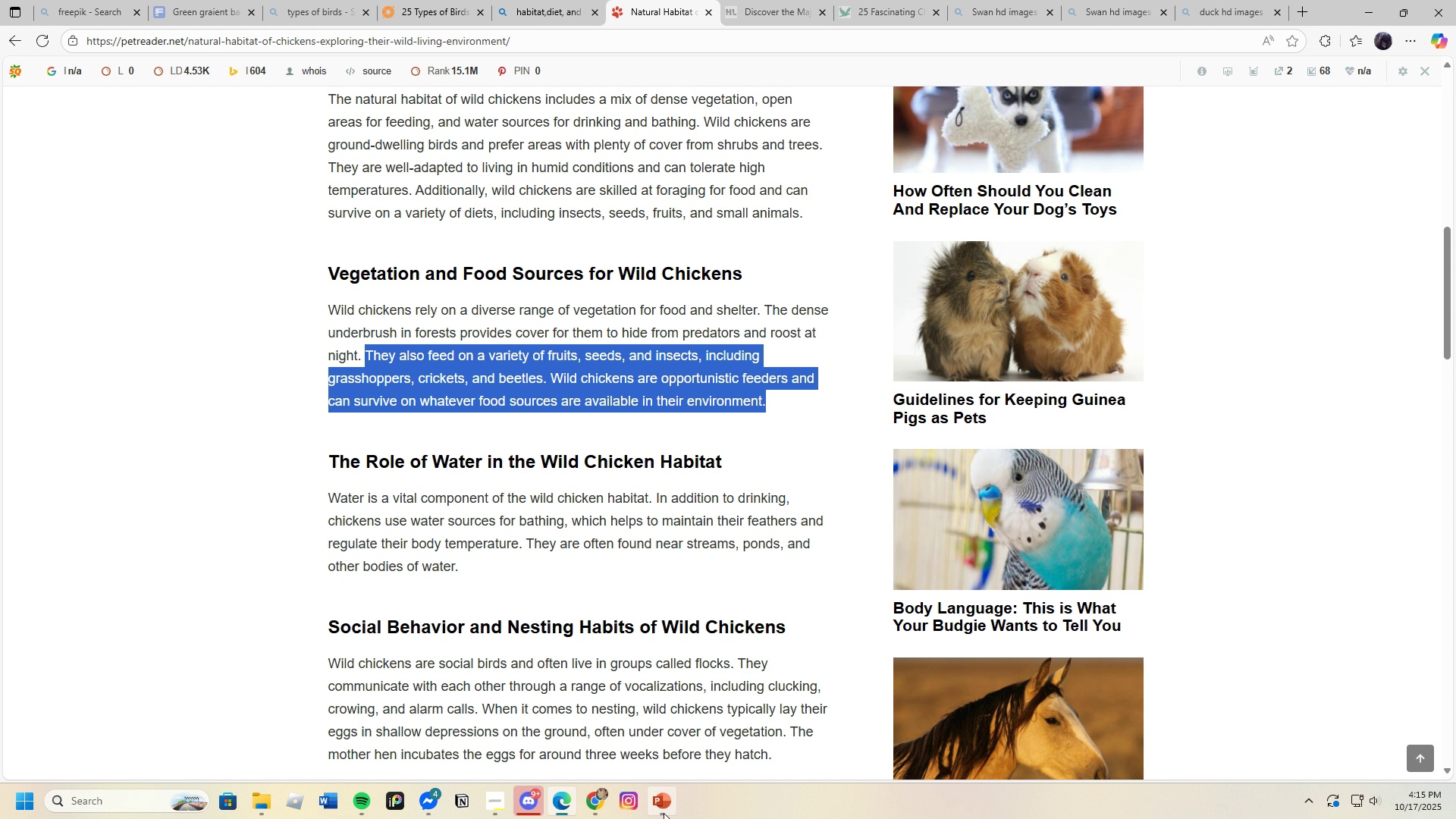 
left_click([664, 813])
 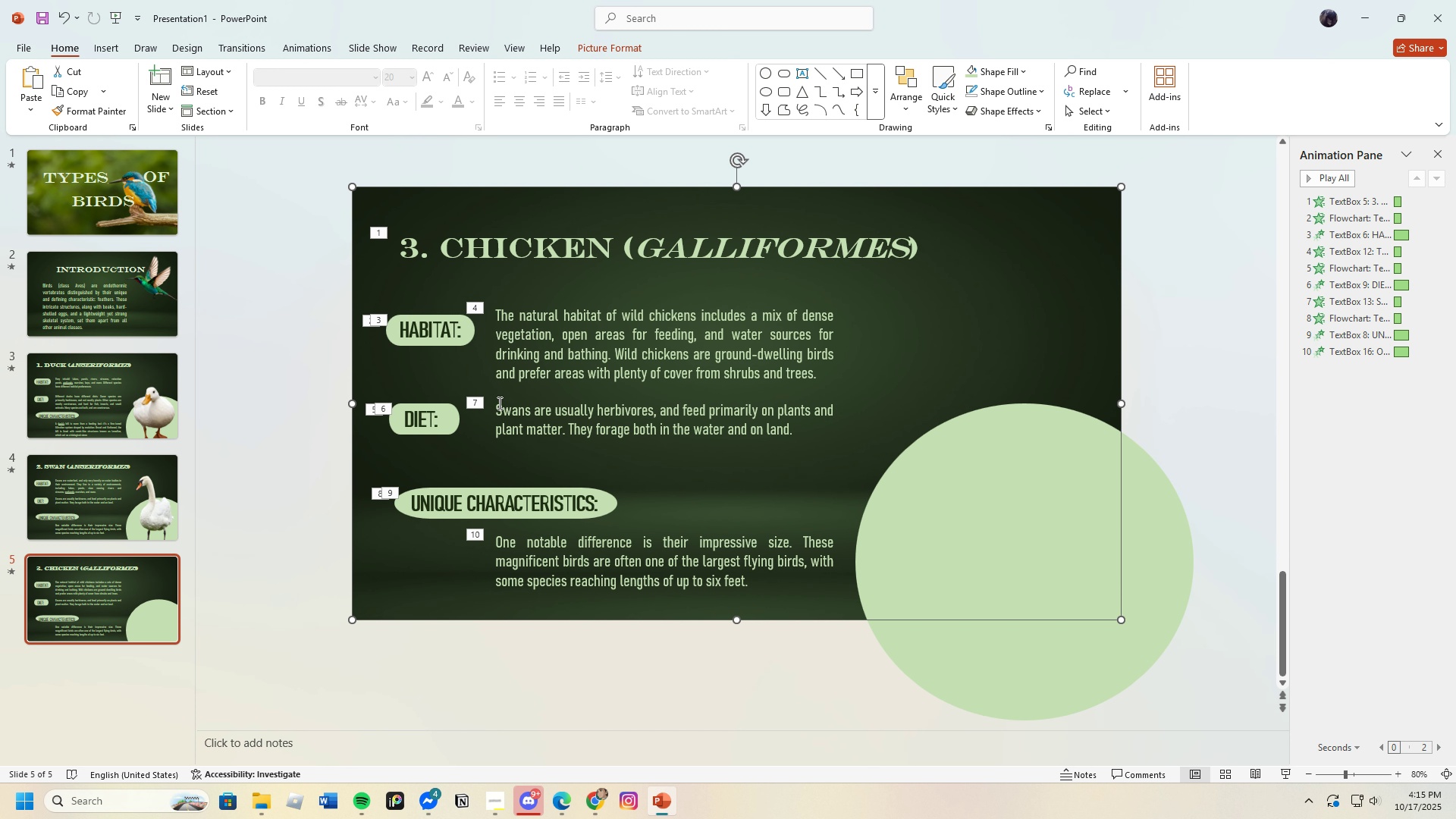 
left_click([498, 403])
 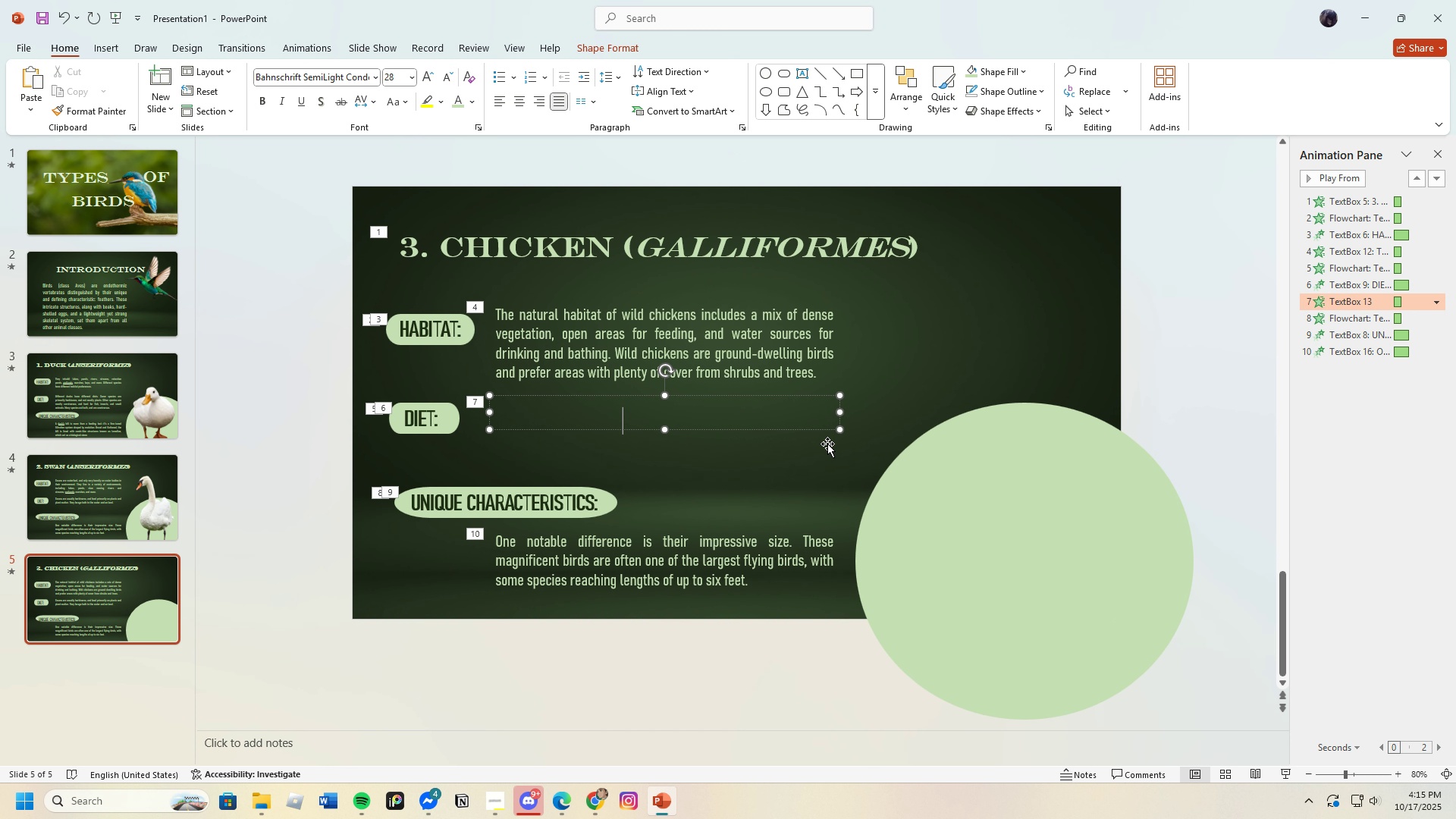 
key(Backspace)
 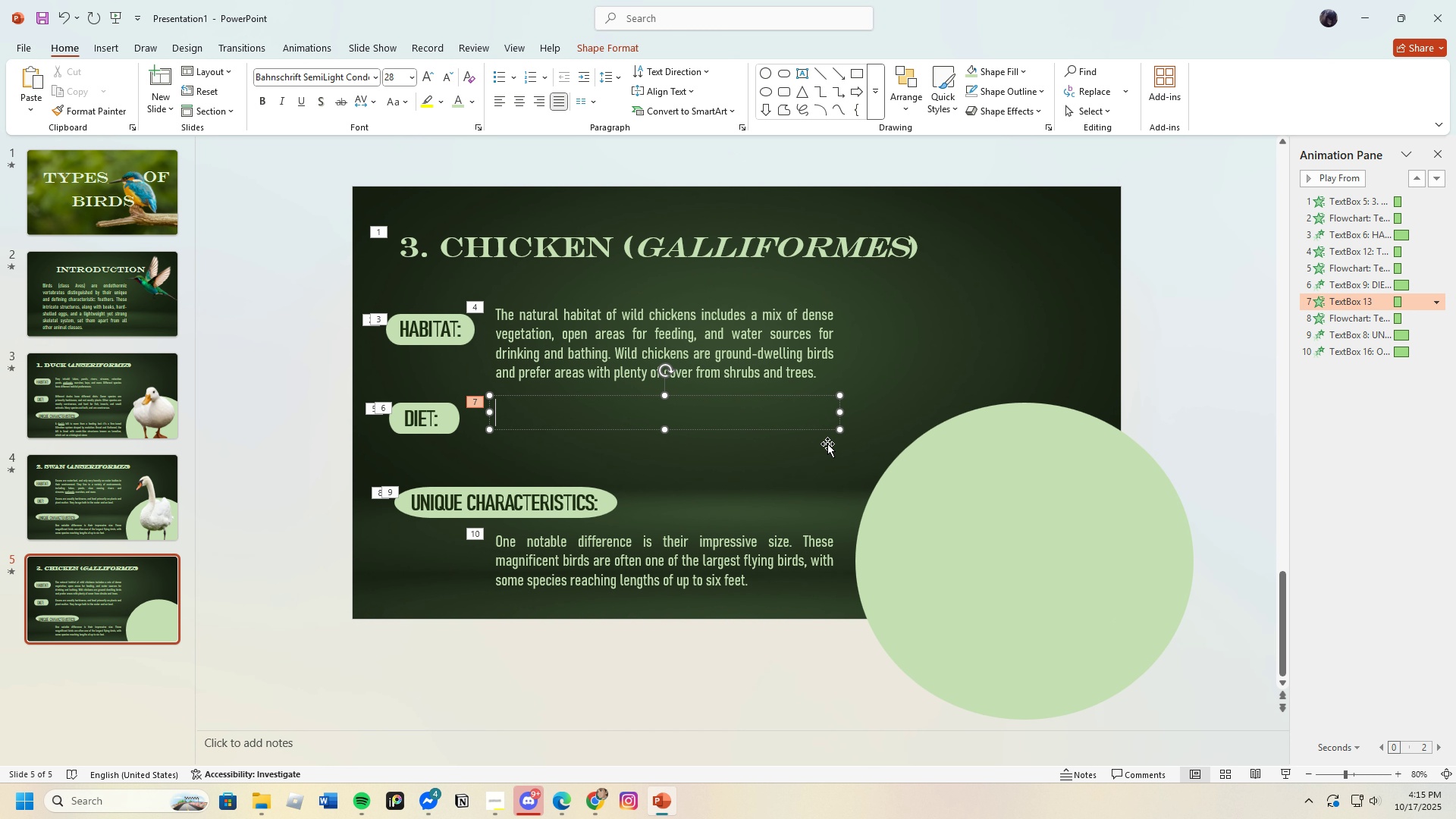 
key(Control+V)
 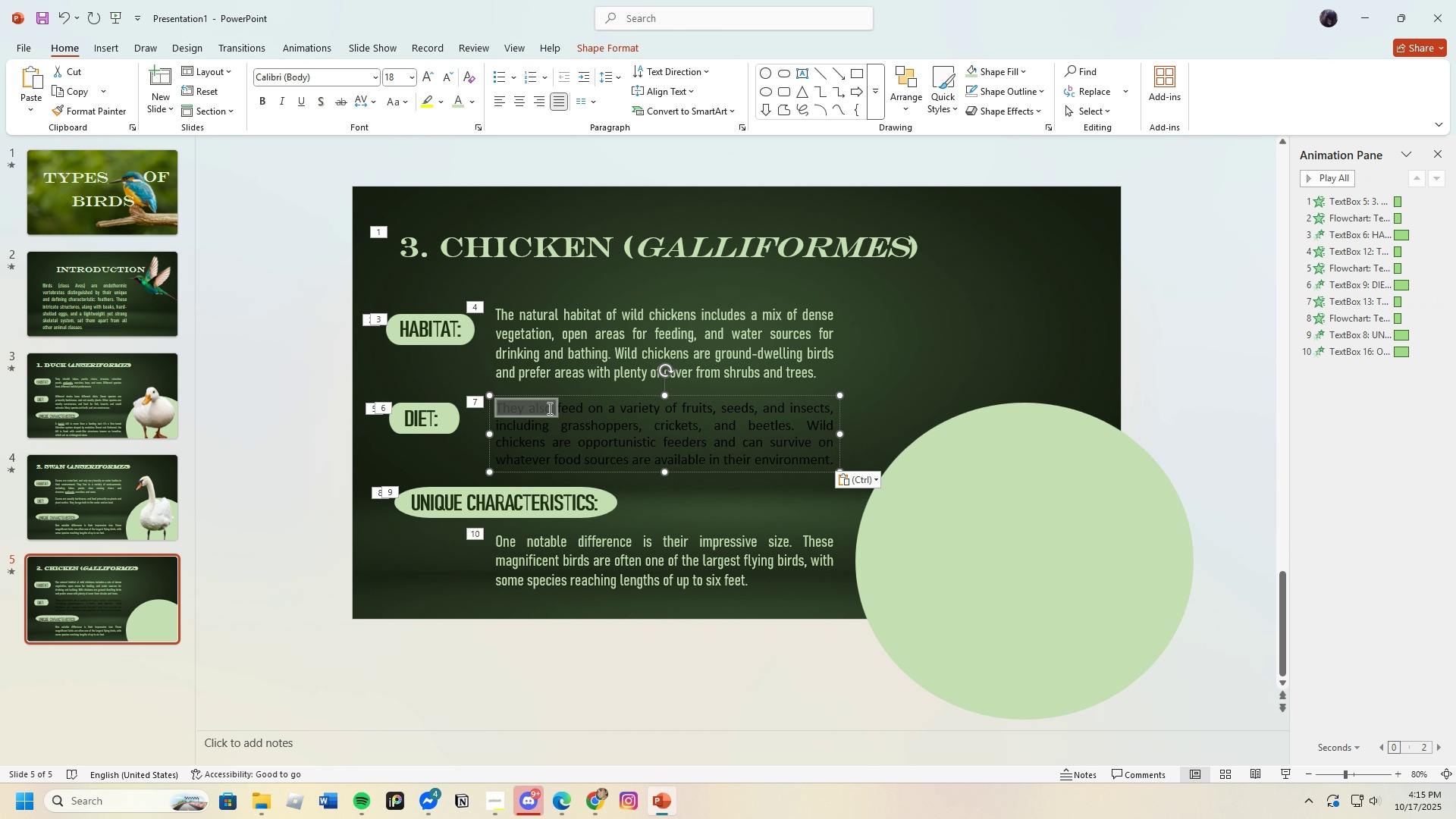 
left_click([553, 407])
 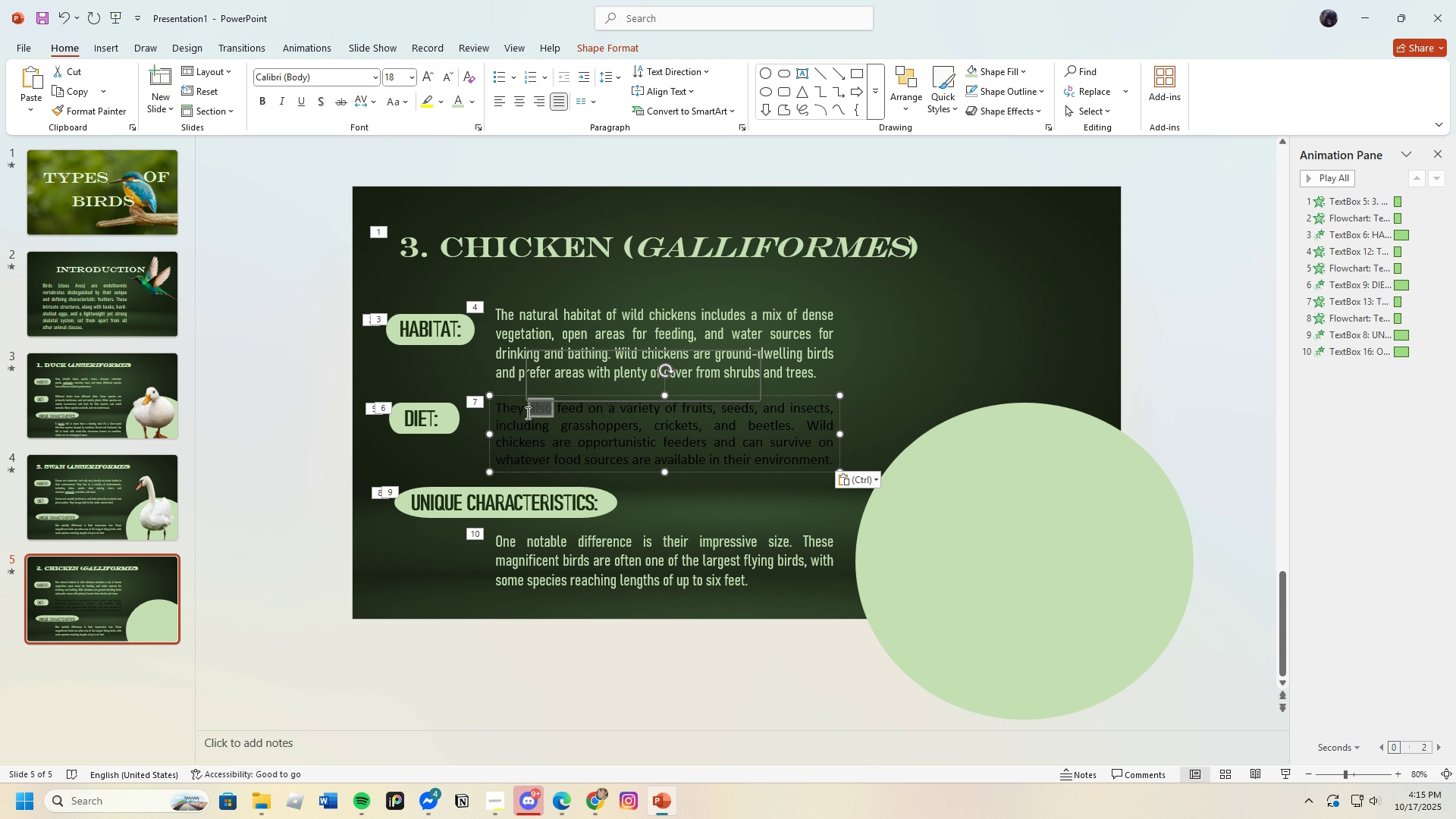 
key(Backspace)
 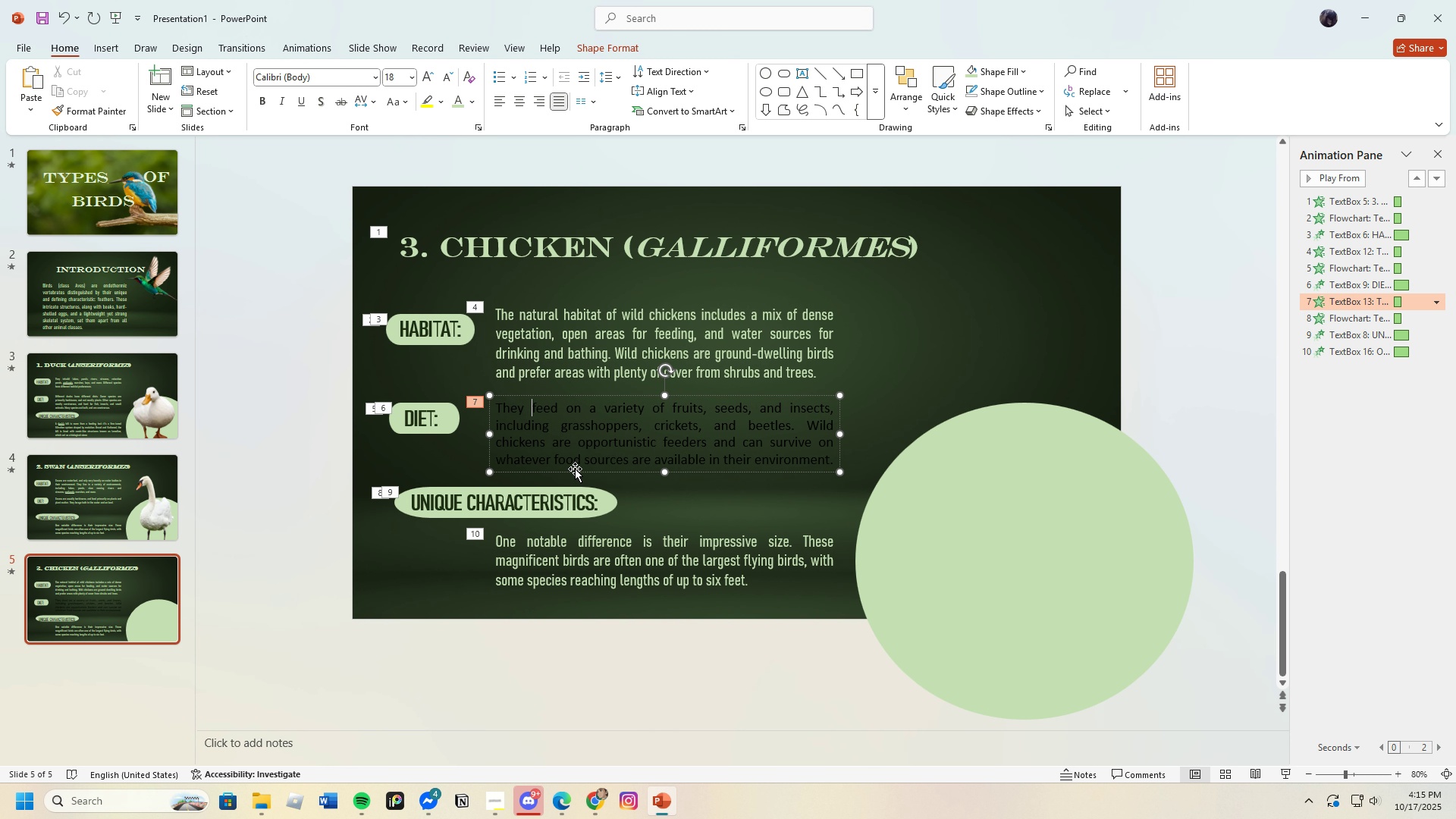 
key(Backspace)
 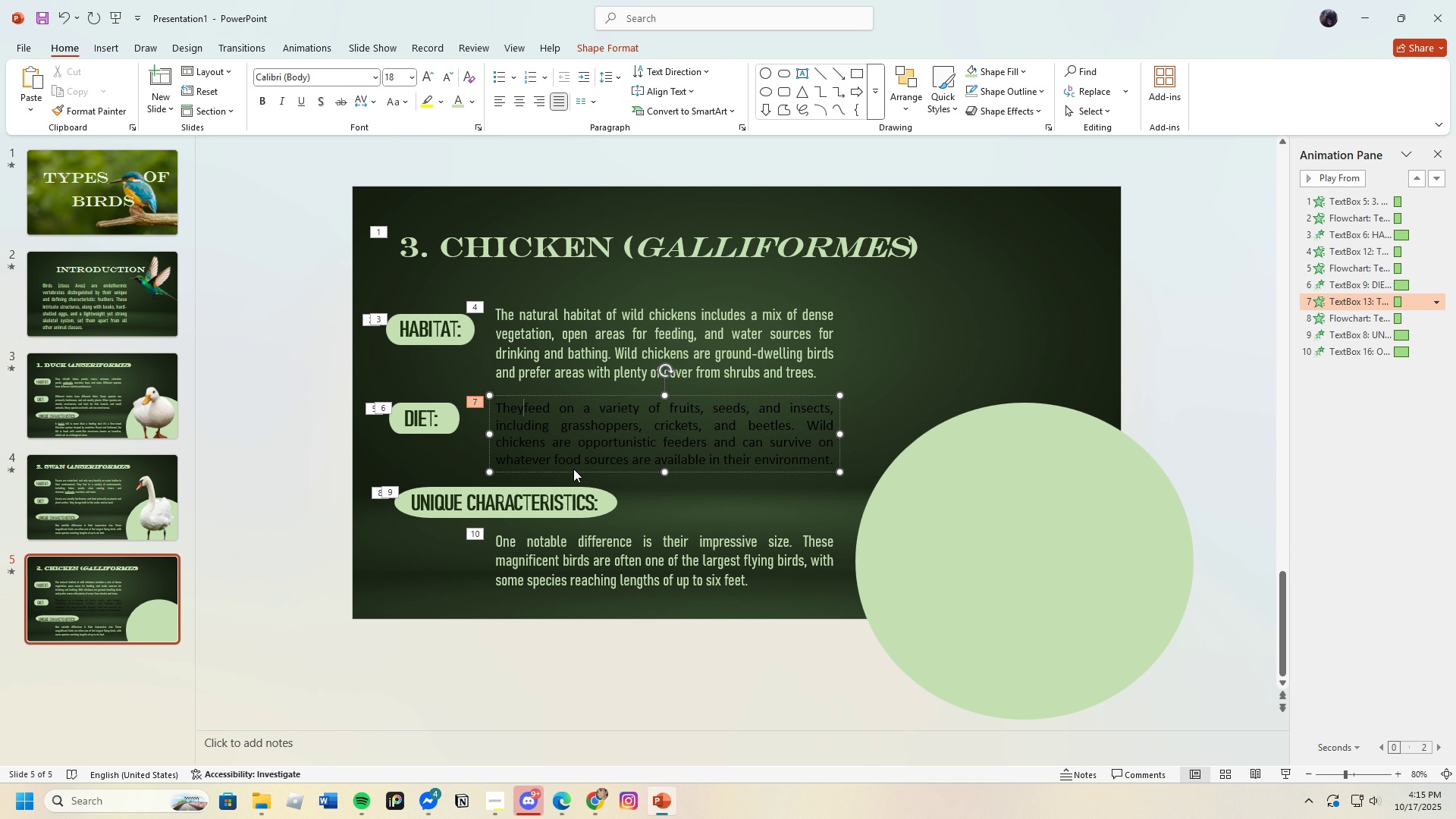 
key(Space)
 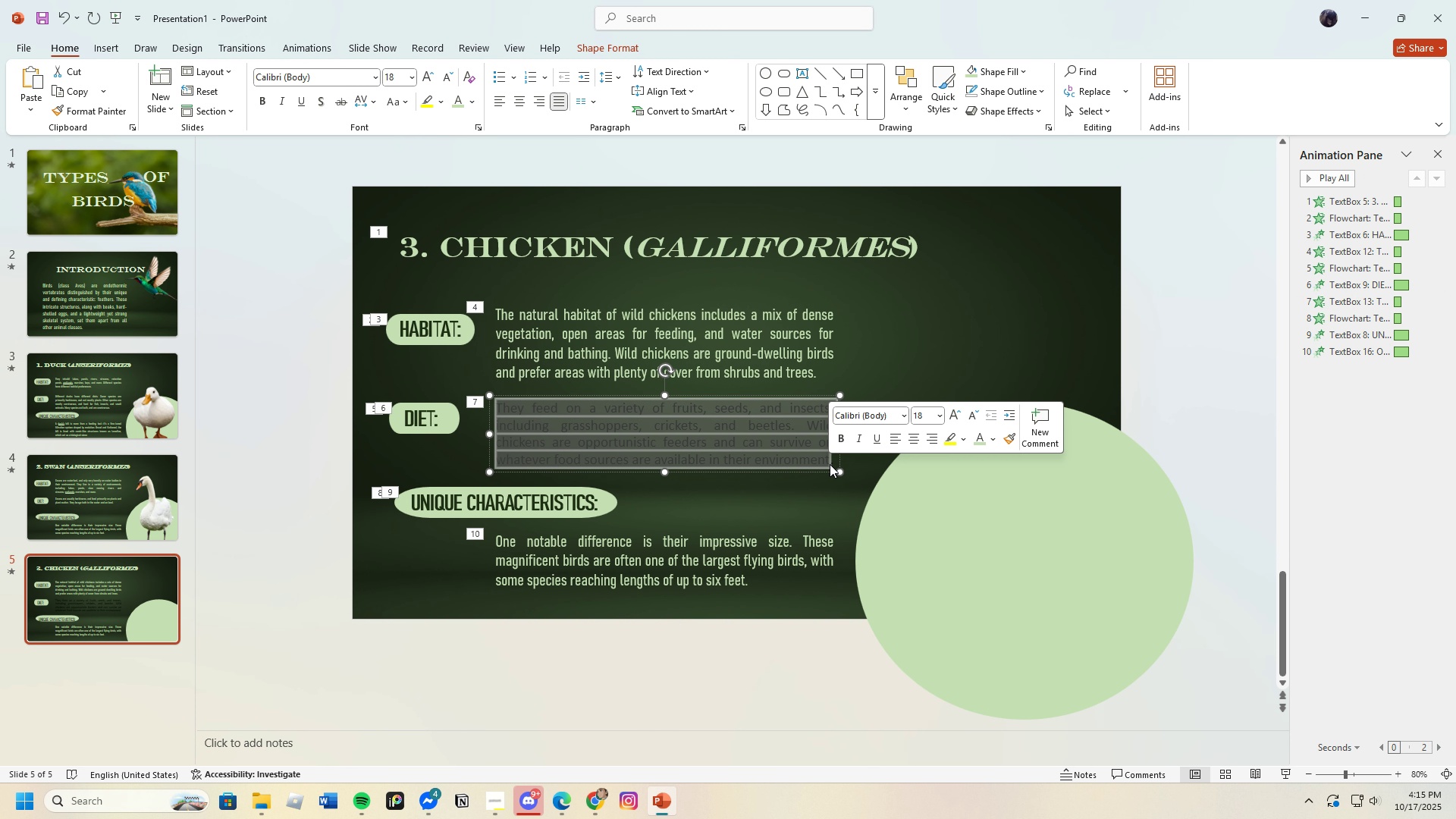 
left_click([814, 494])
 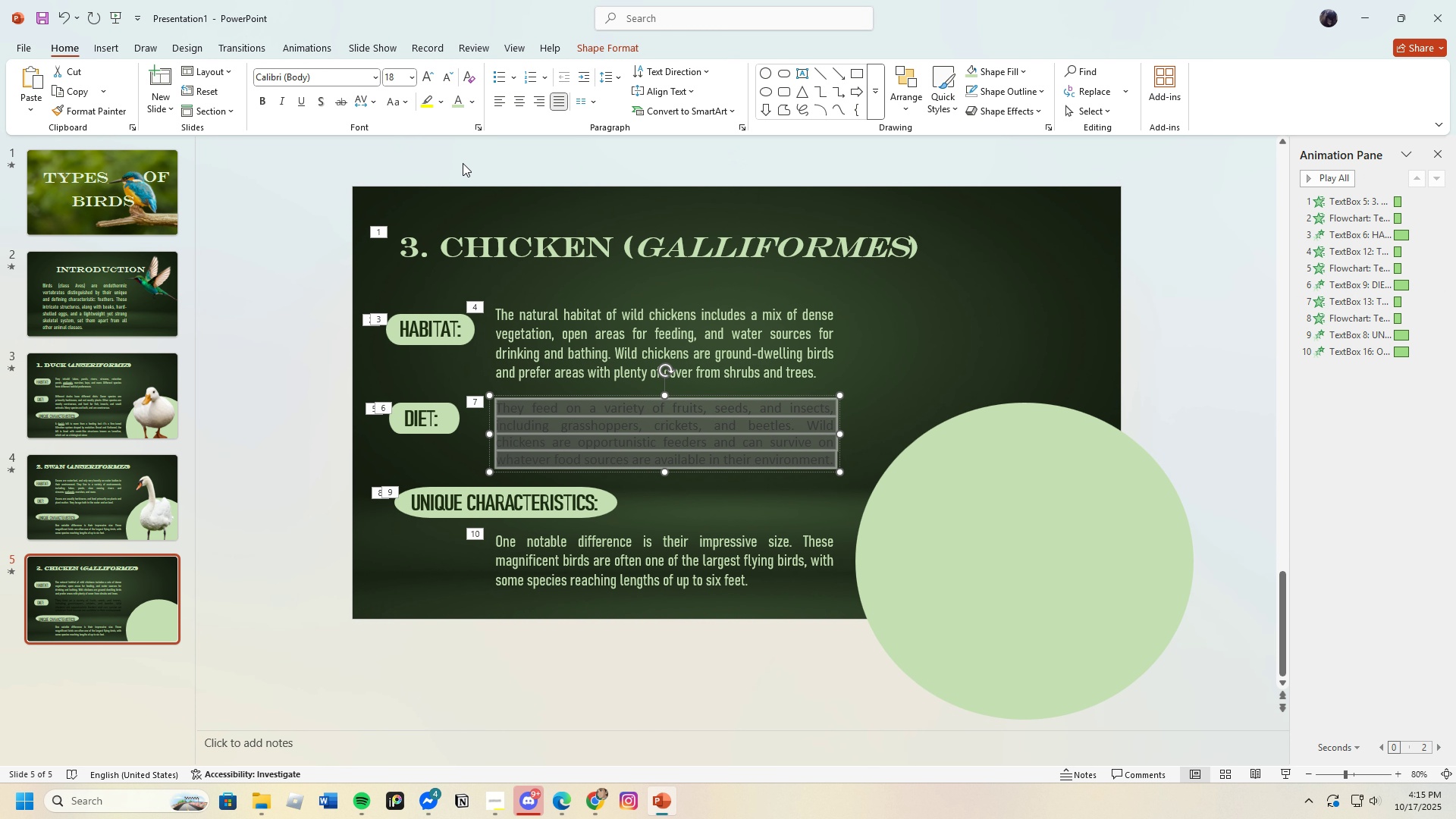 
left_click([463, 104])
 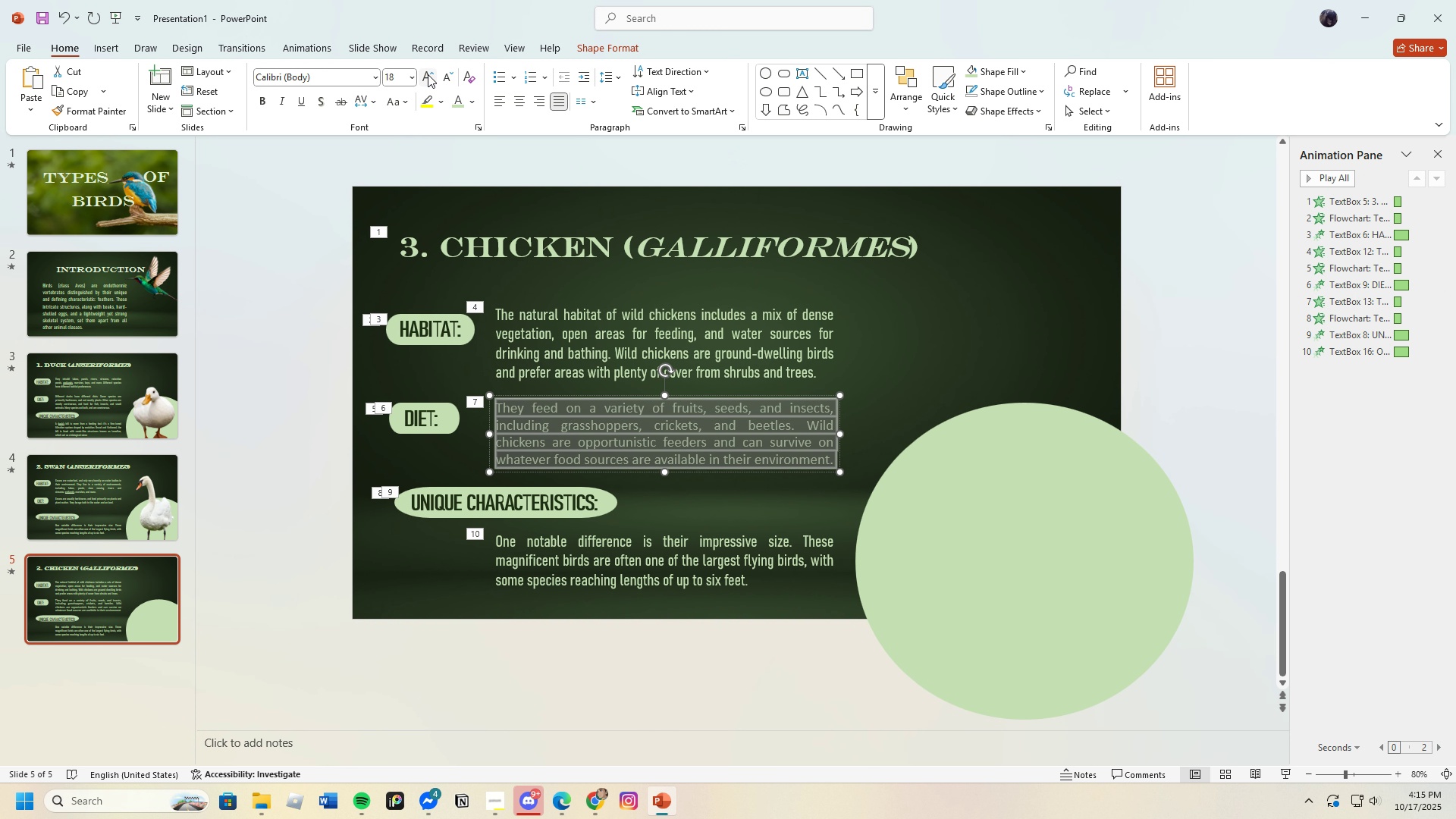 
left_click([429, 74])
 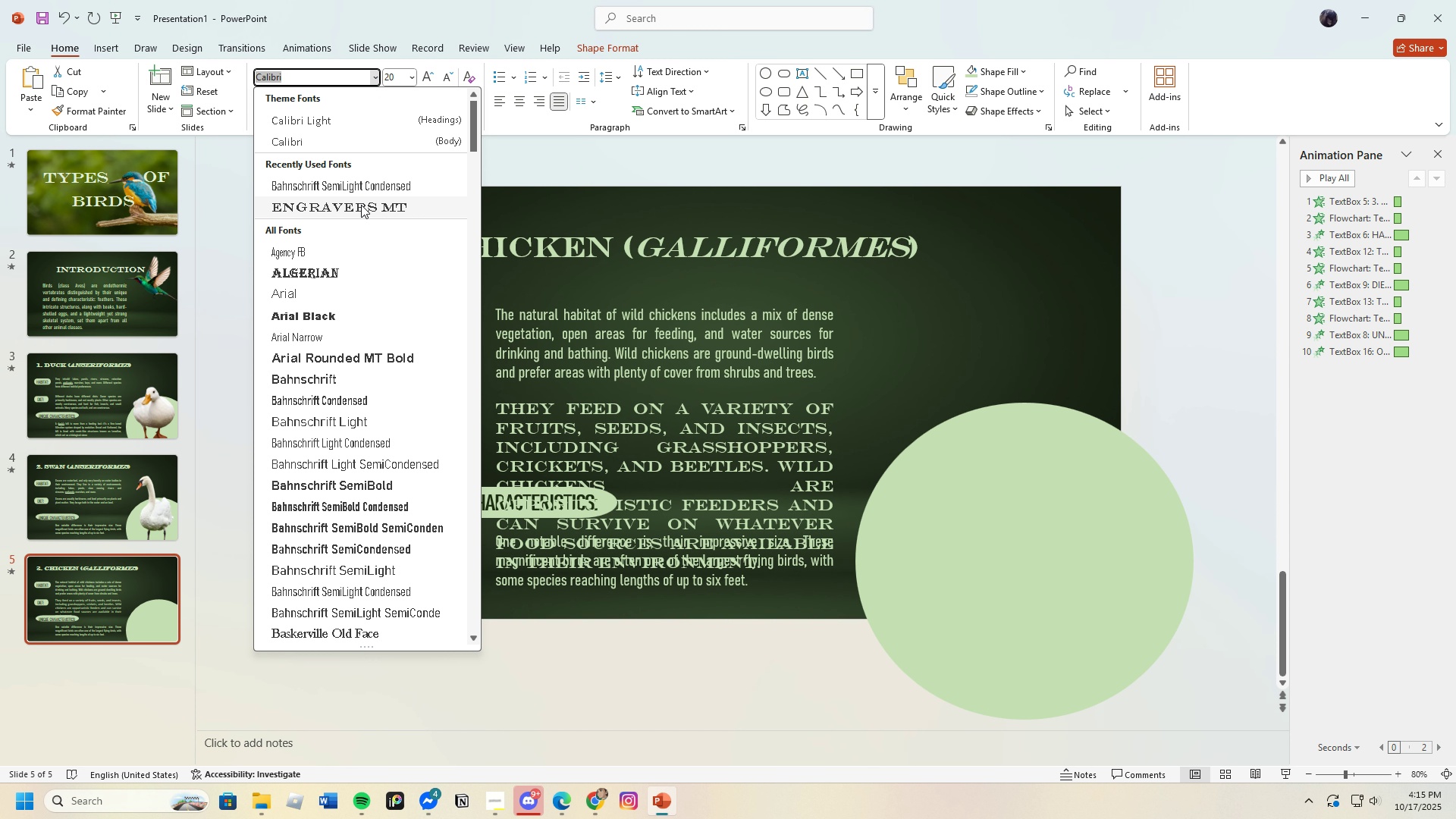 
left_click([363, 190])
 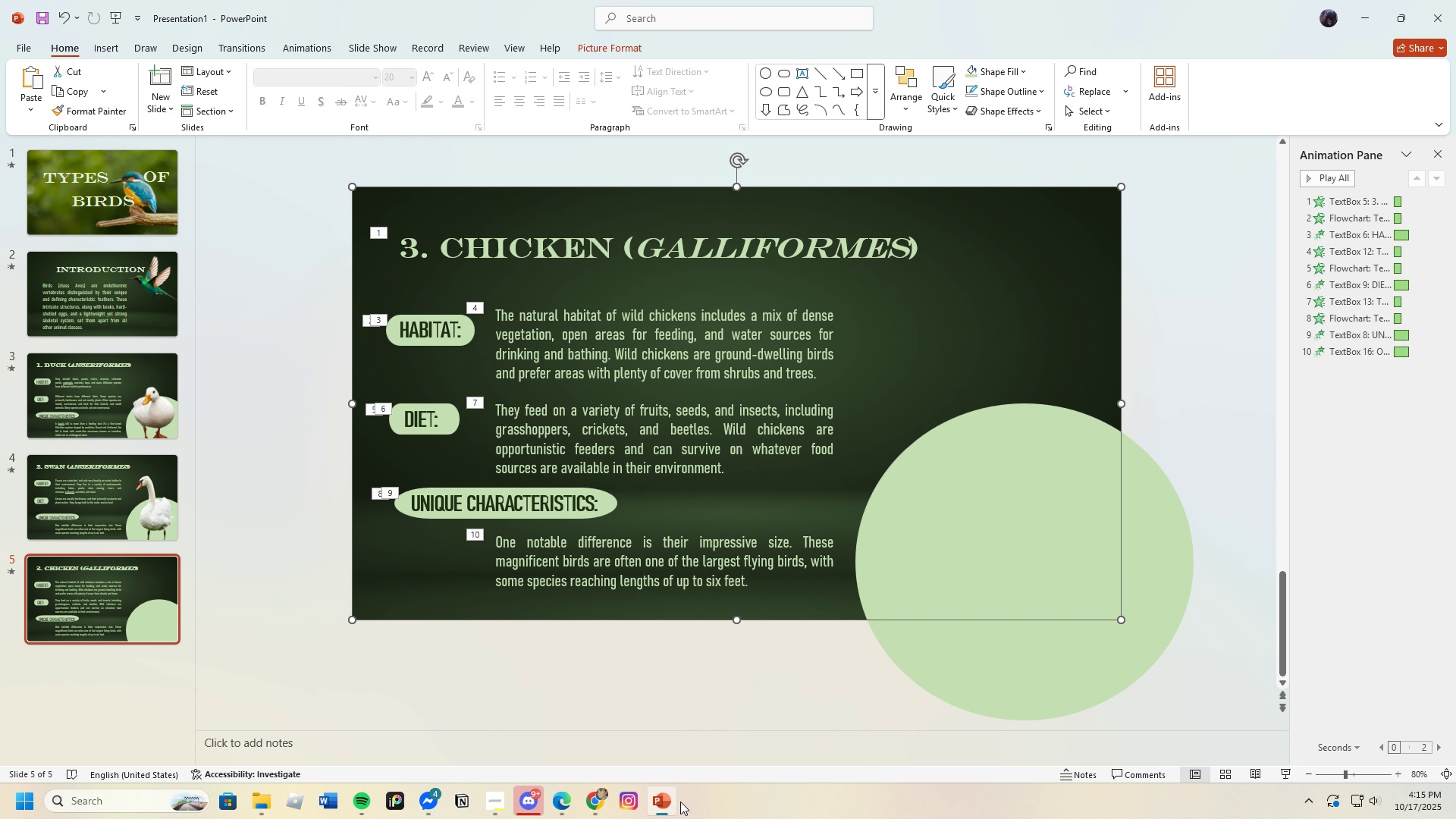 
left_click([560, 801])
 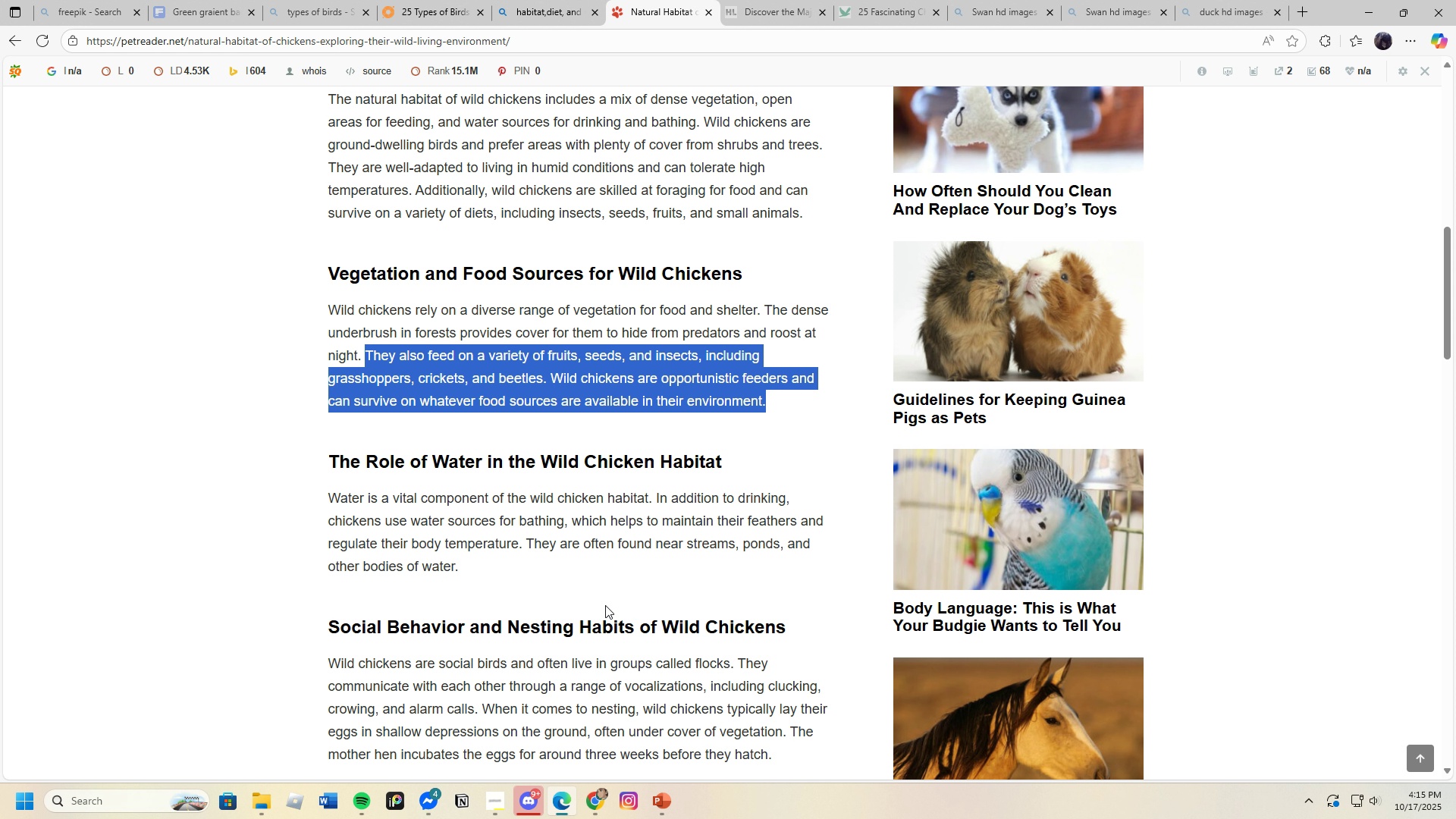 
scroll: coordinate [635, 609], scroll_direction: down, amount: 16.0
 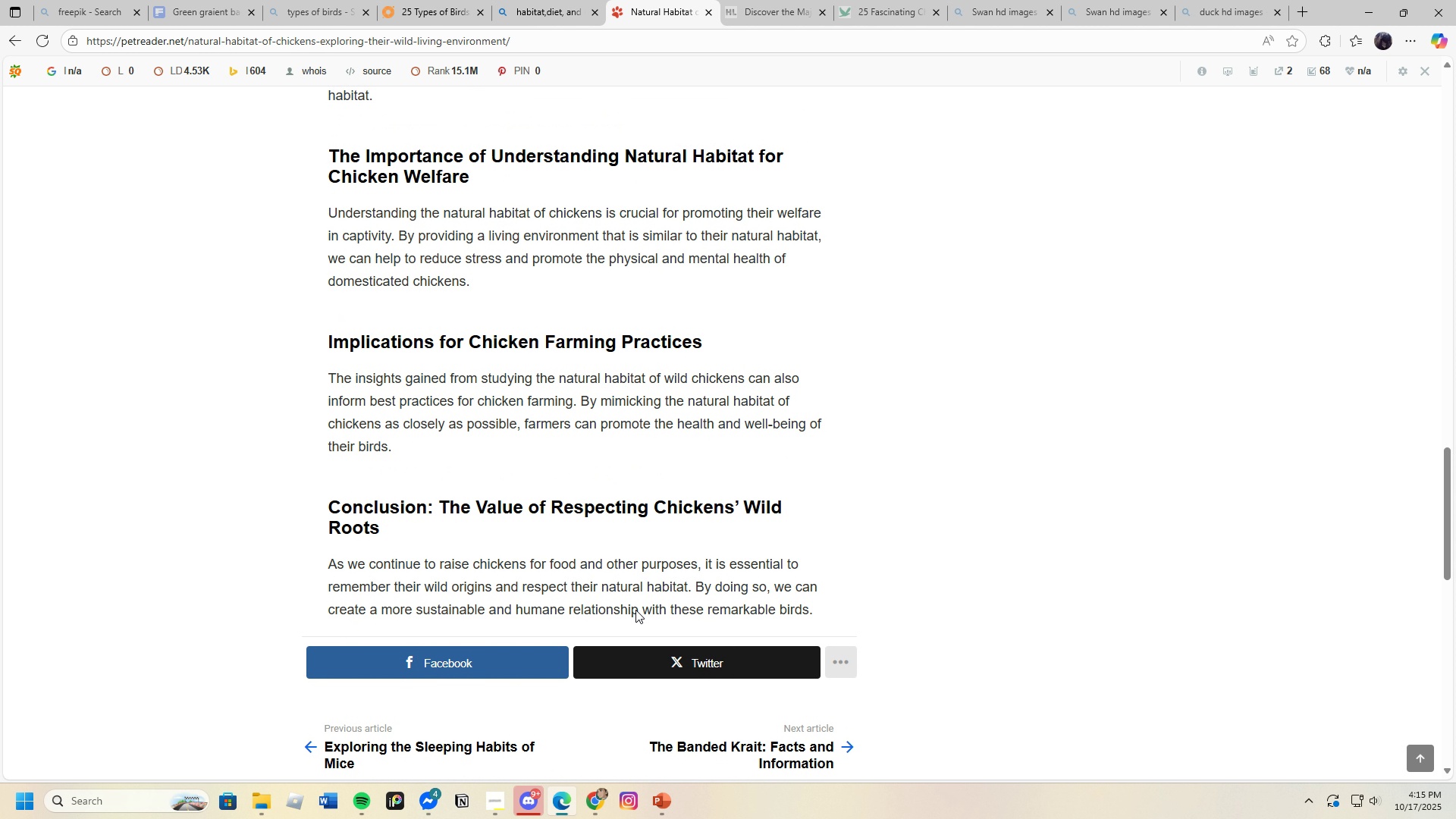 
scroll: coordinate [635, 610], scroll_direction: up, amount: 21.0
 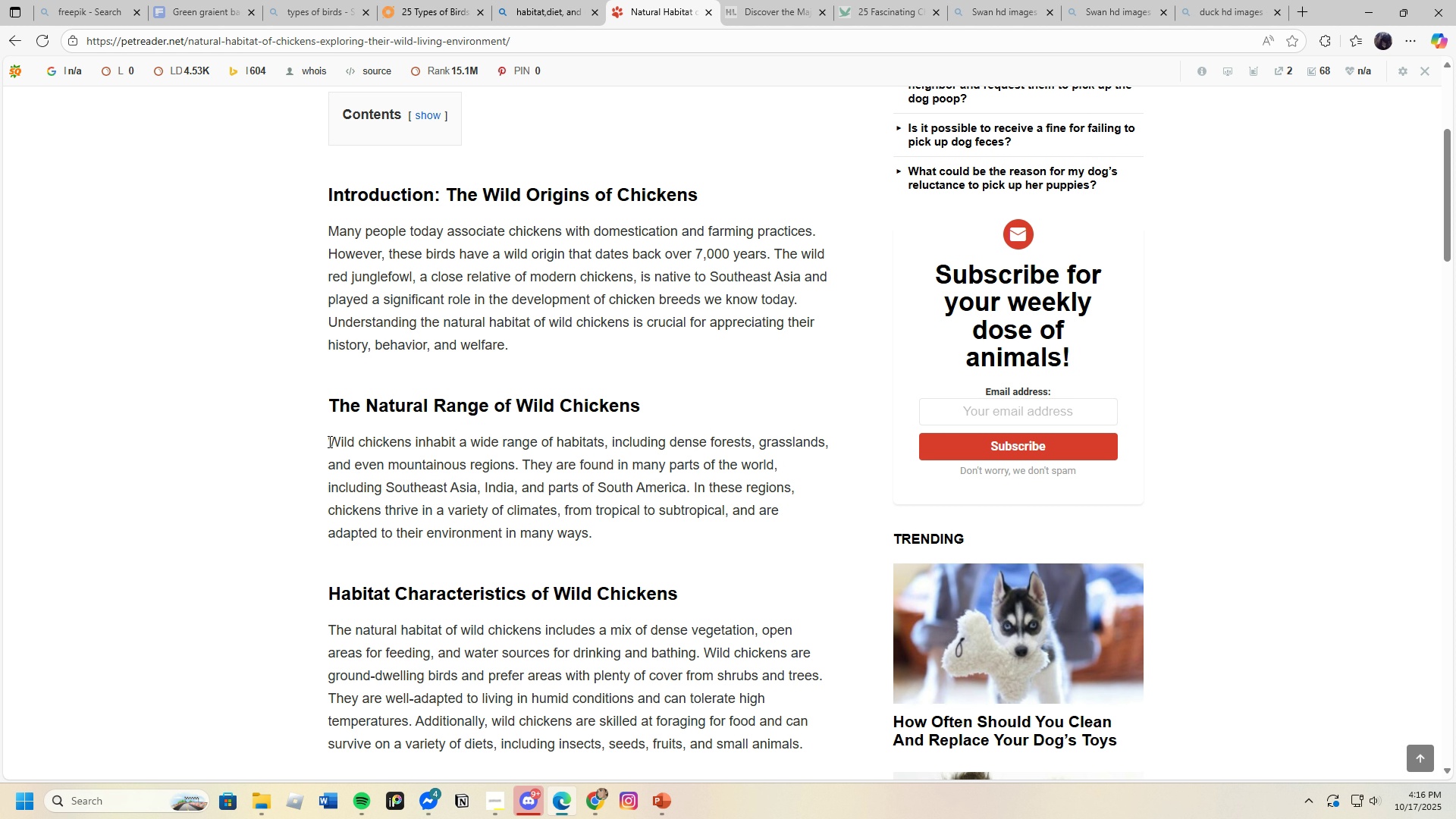 
wait(13.54)
 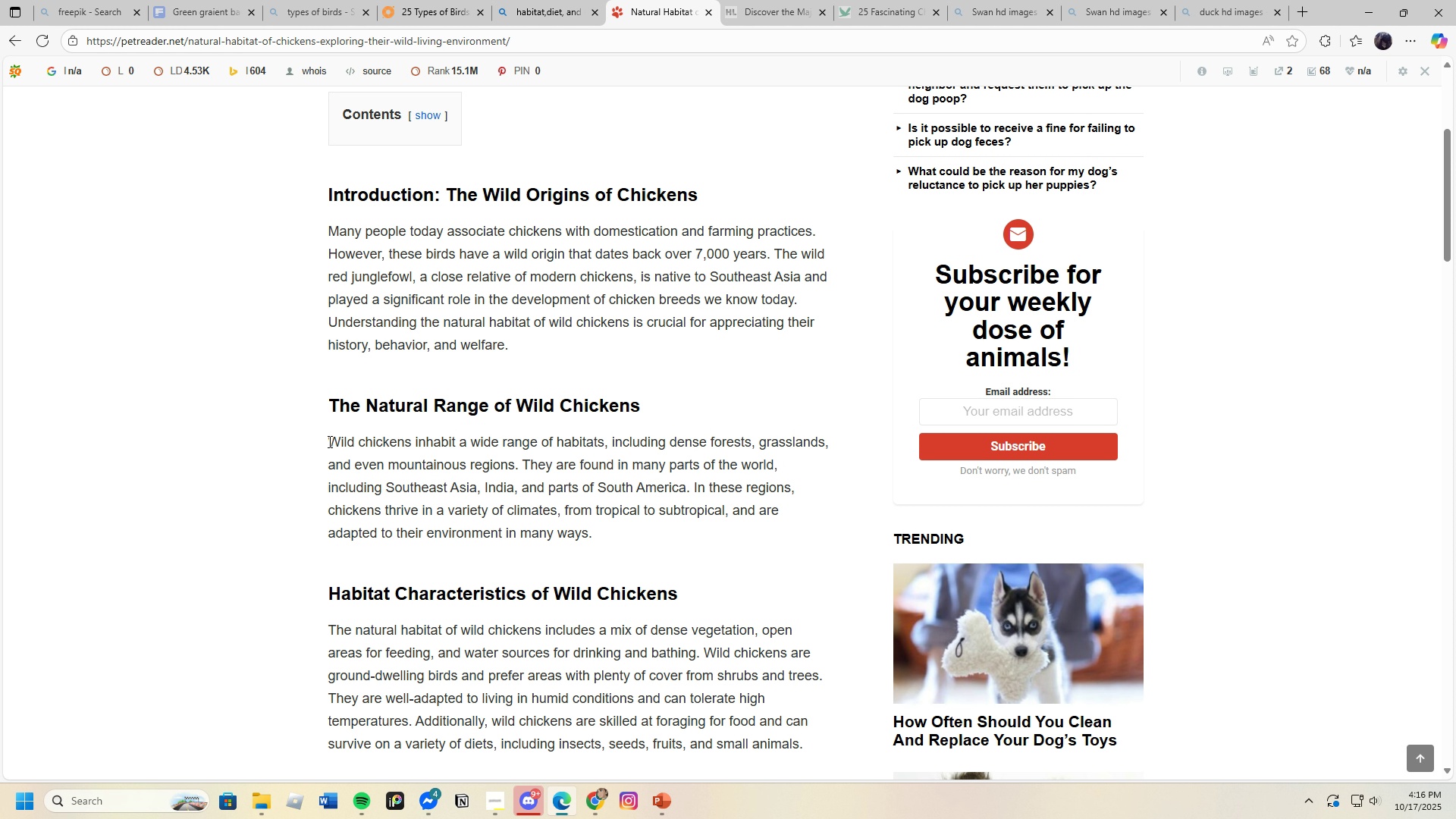 
left_click([720, 444])
 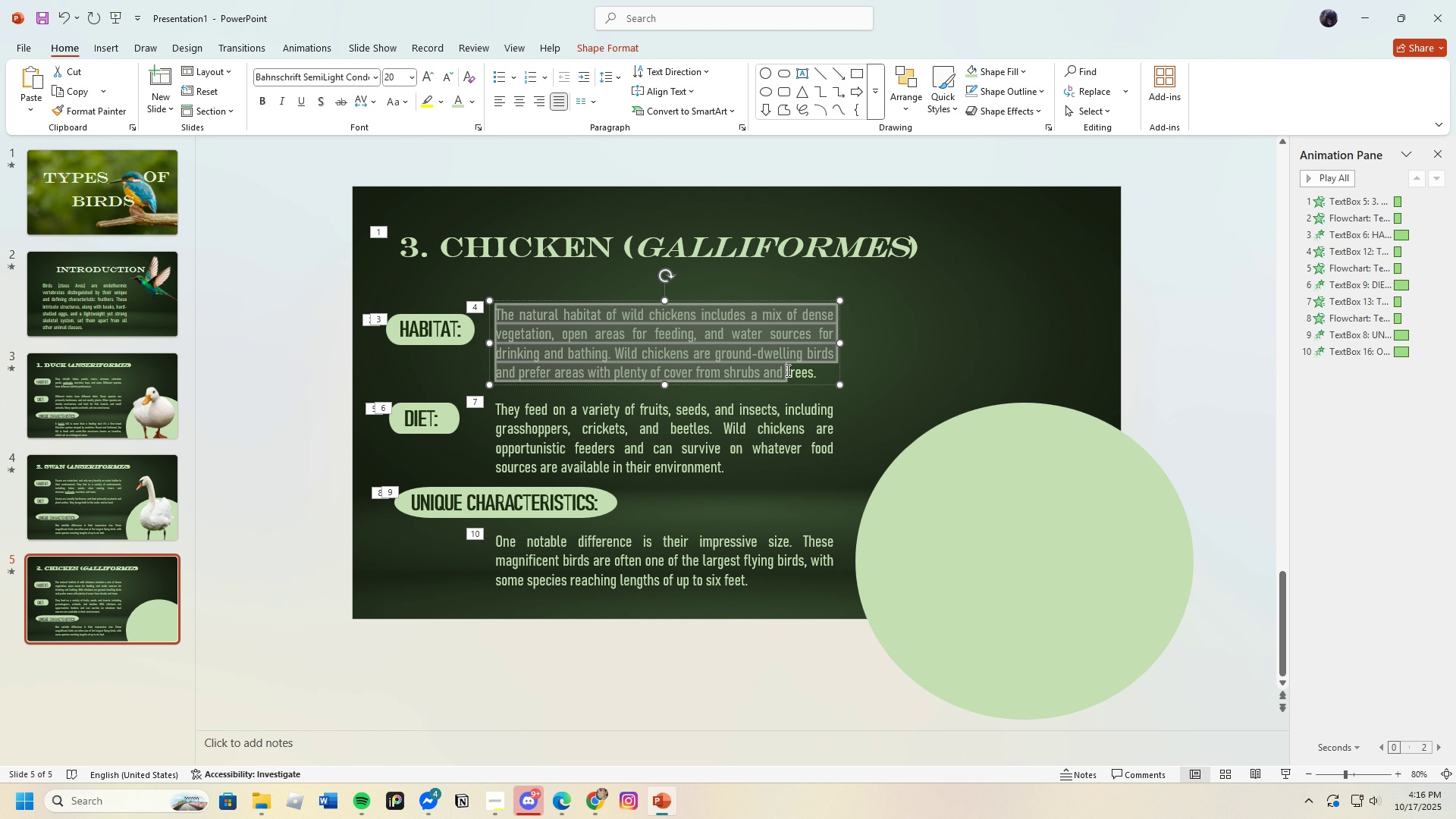 
wait(6.36)
 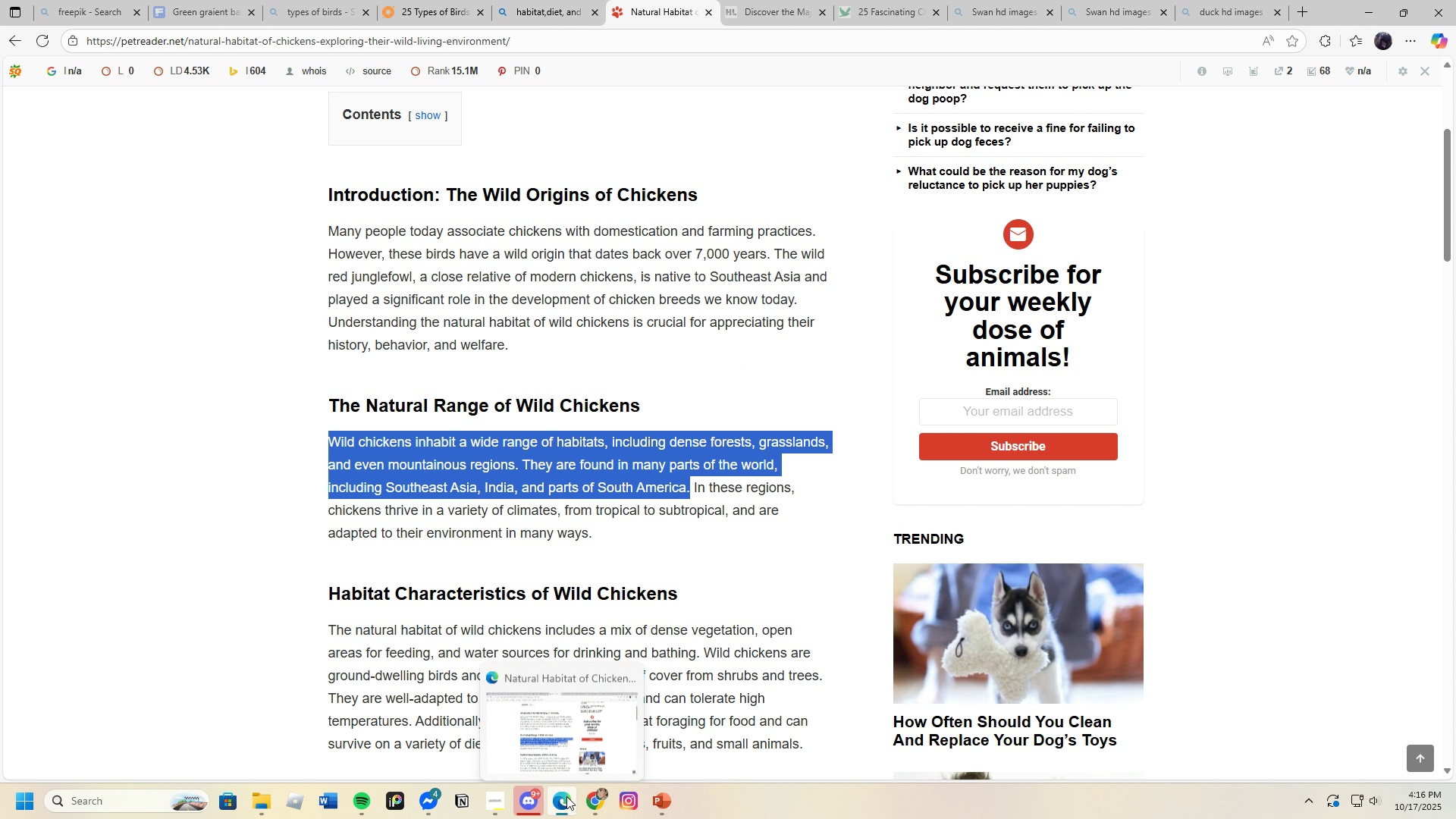 
key(Backspace)
 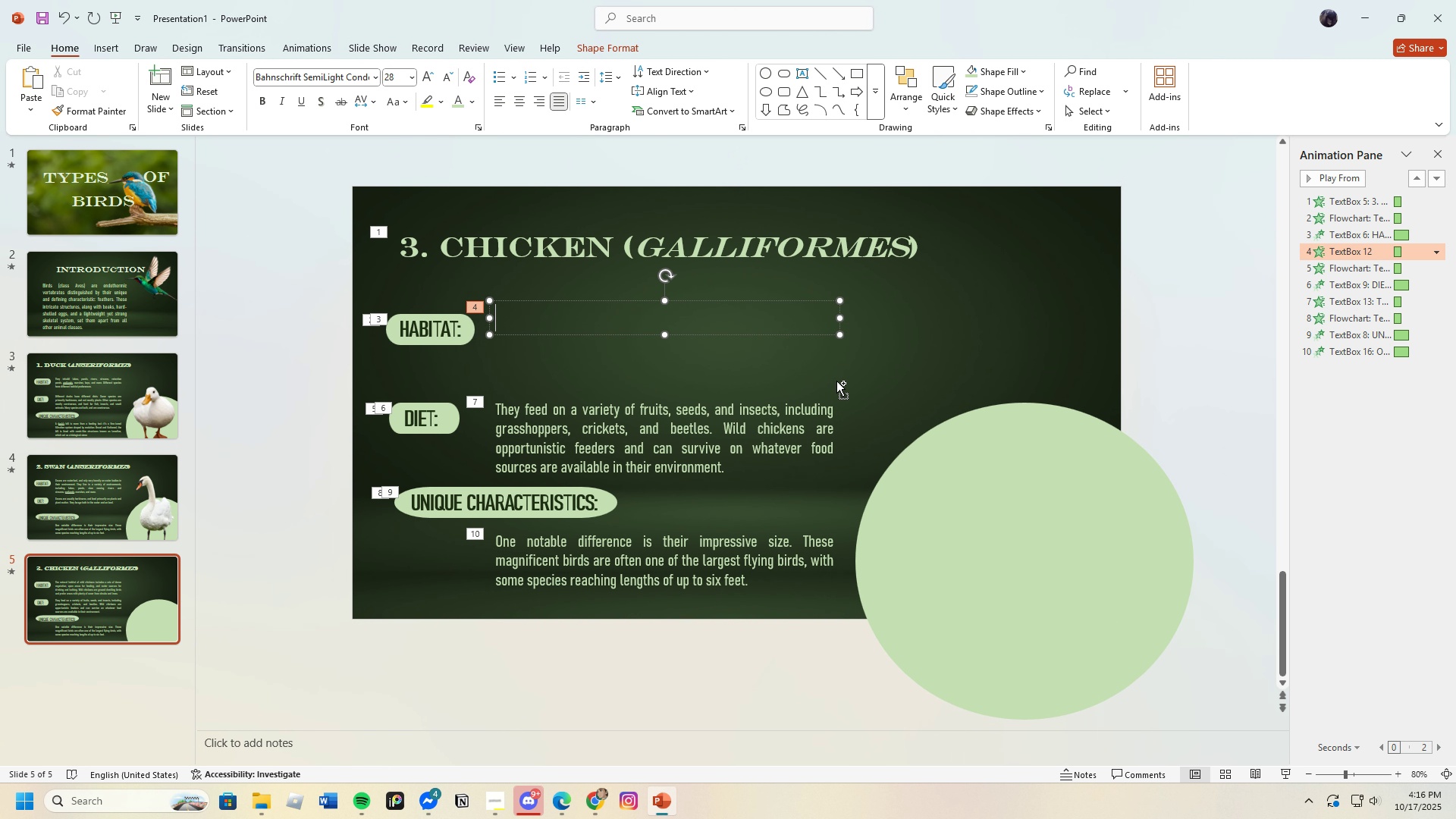 
key(Control+V)
 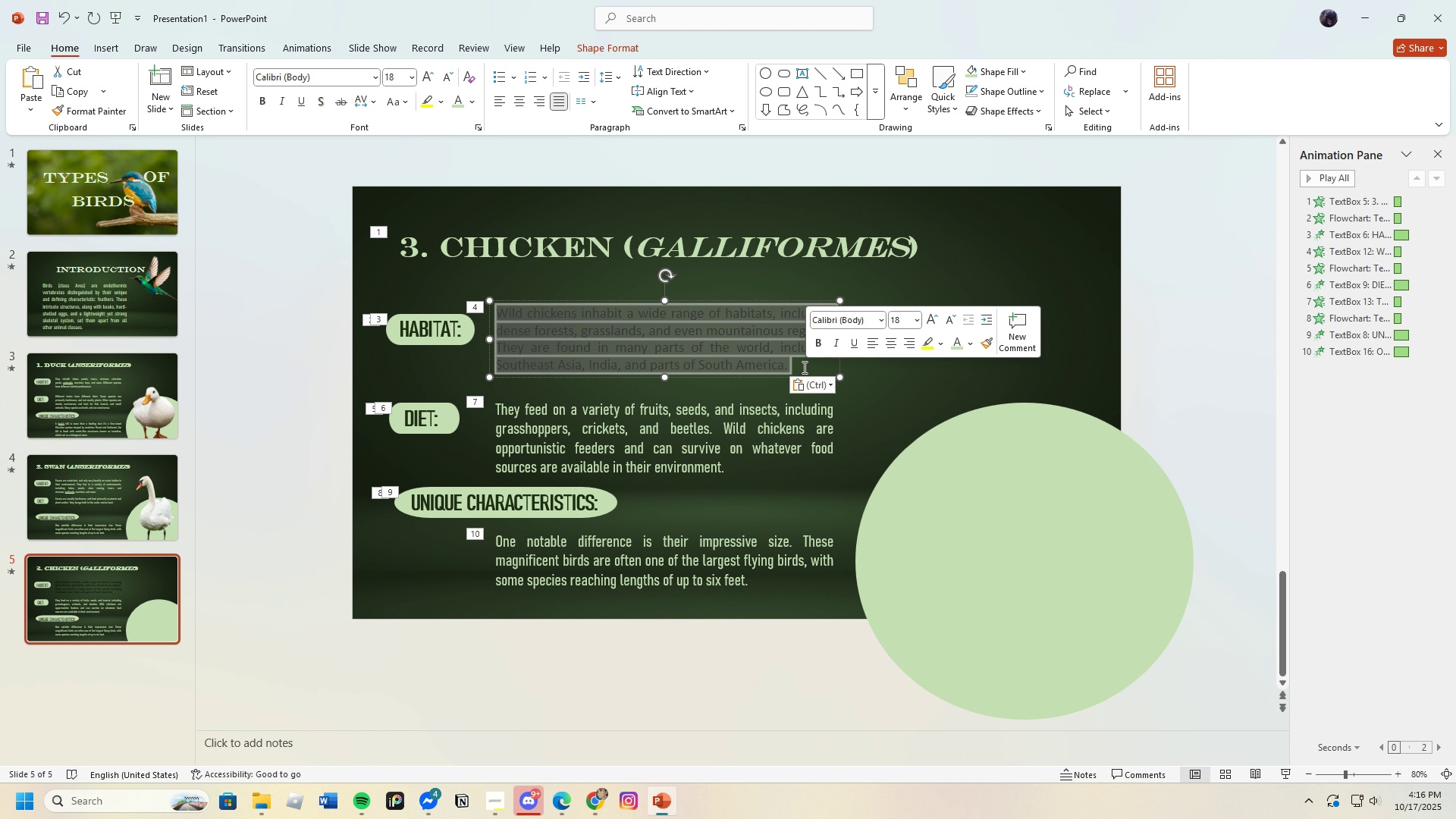 
left_click([457, 102])
 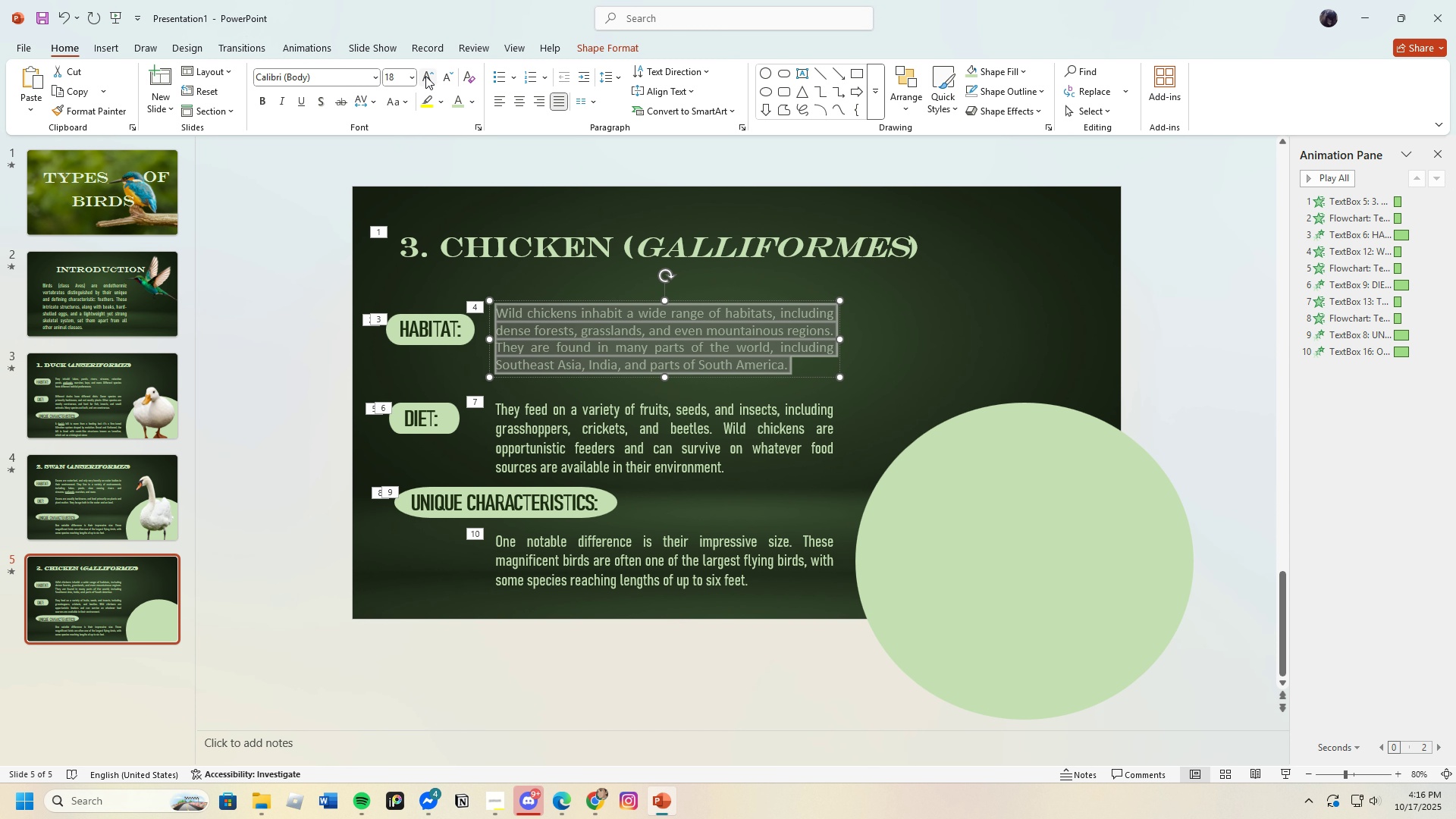 
left_click([425, 76])
 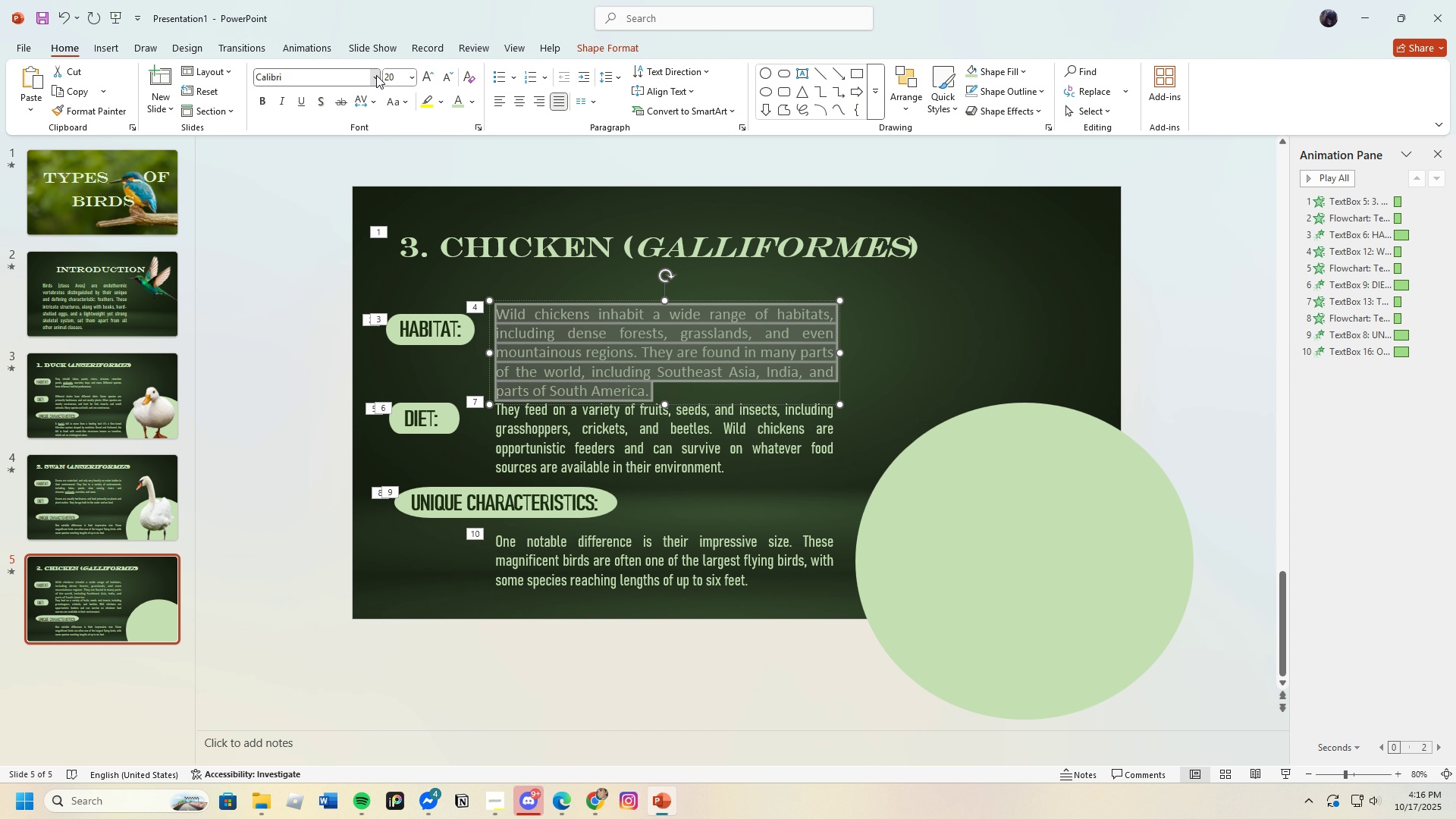 
left_click([376, 75])
 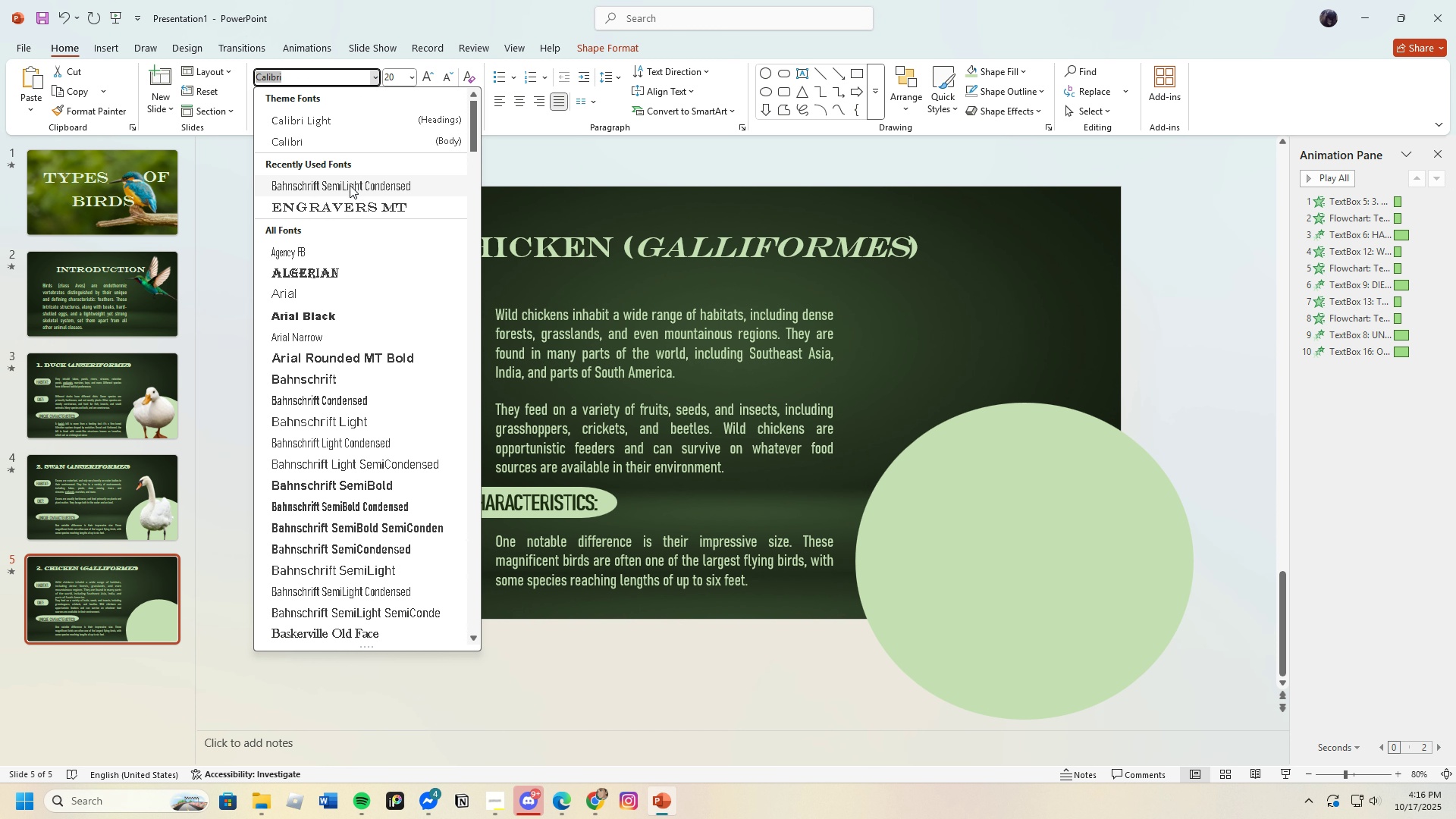 
left_click([350, 185])
 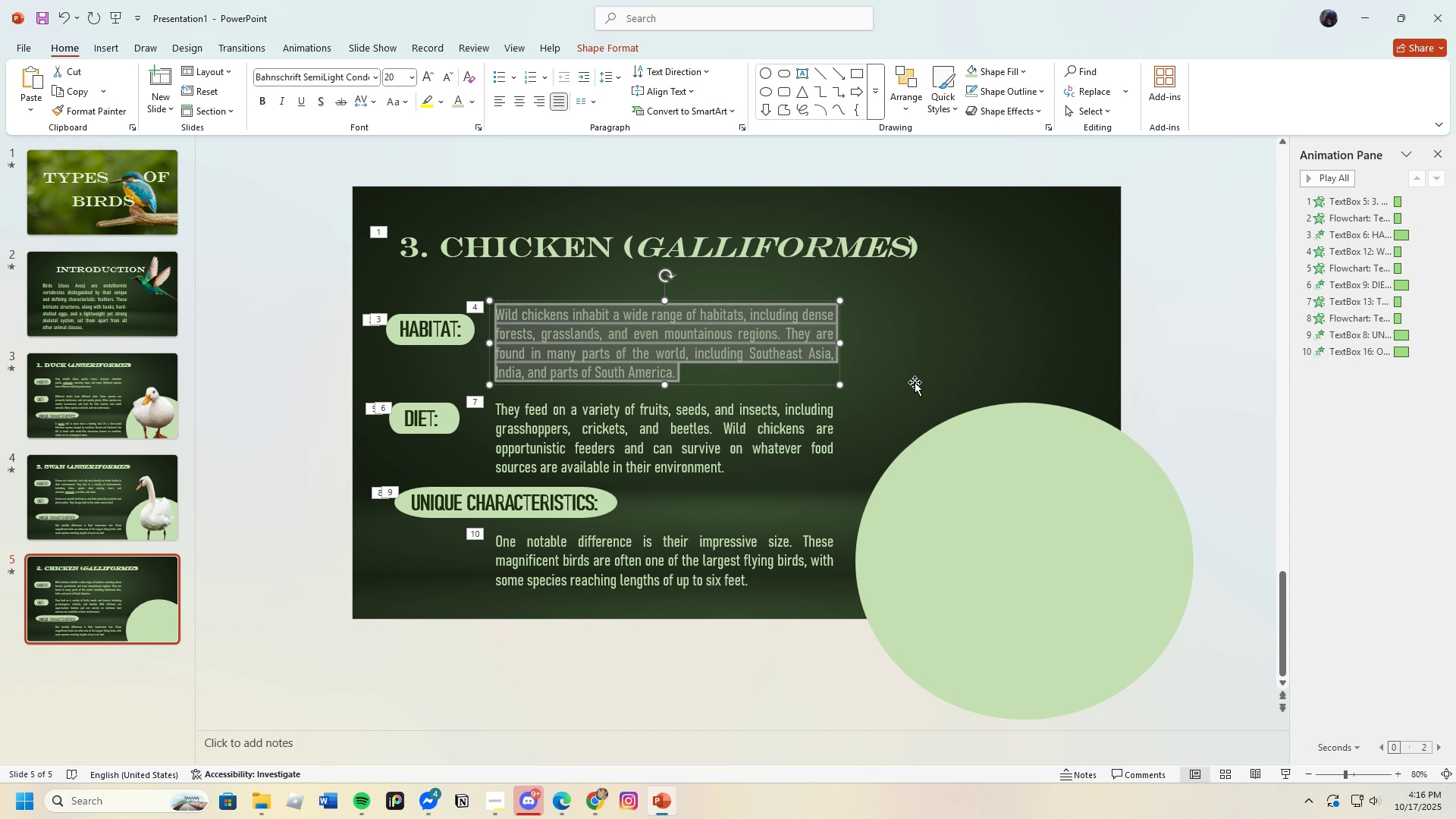 
left_click([915, 382])
 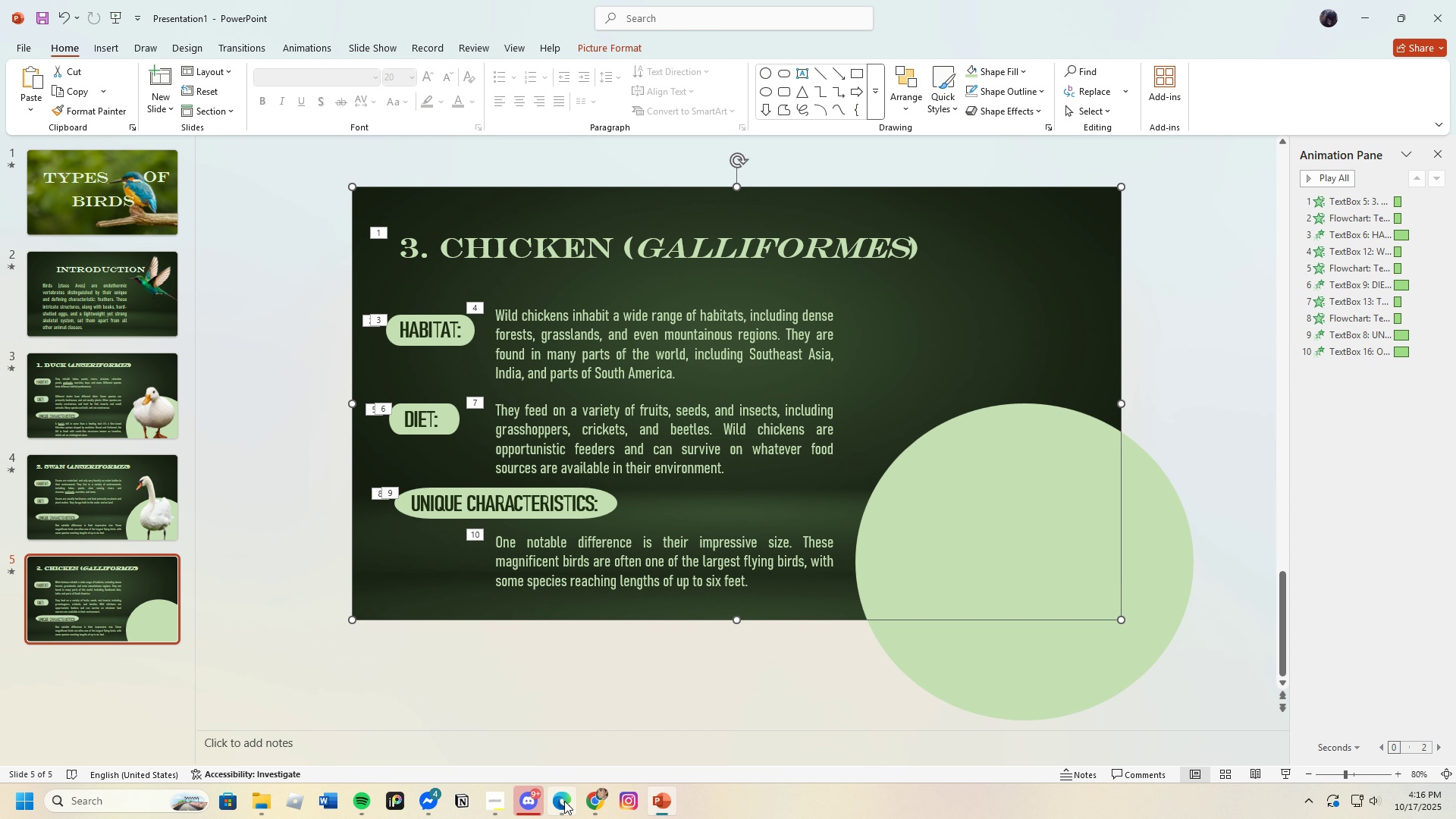 
scroll: coordinate [635, 634], scroll_direction: up, amount: 1.0
 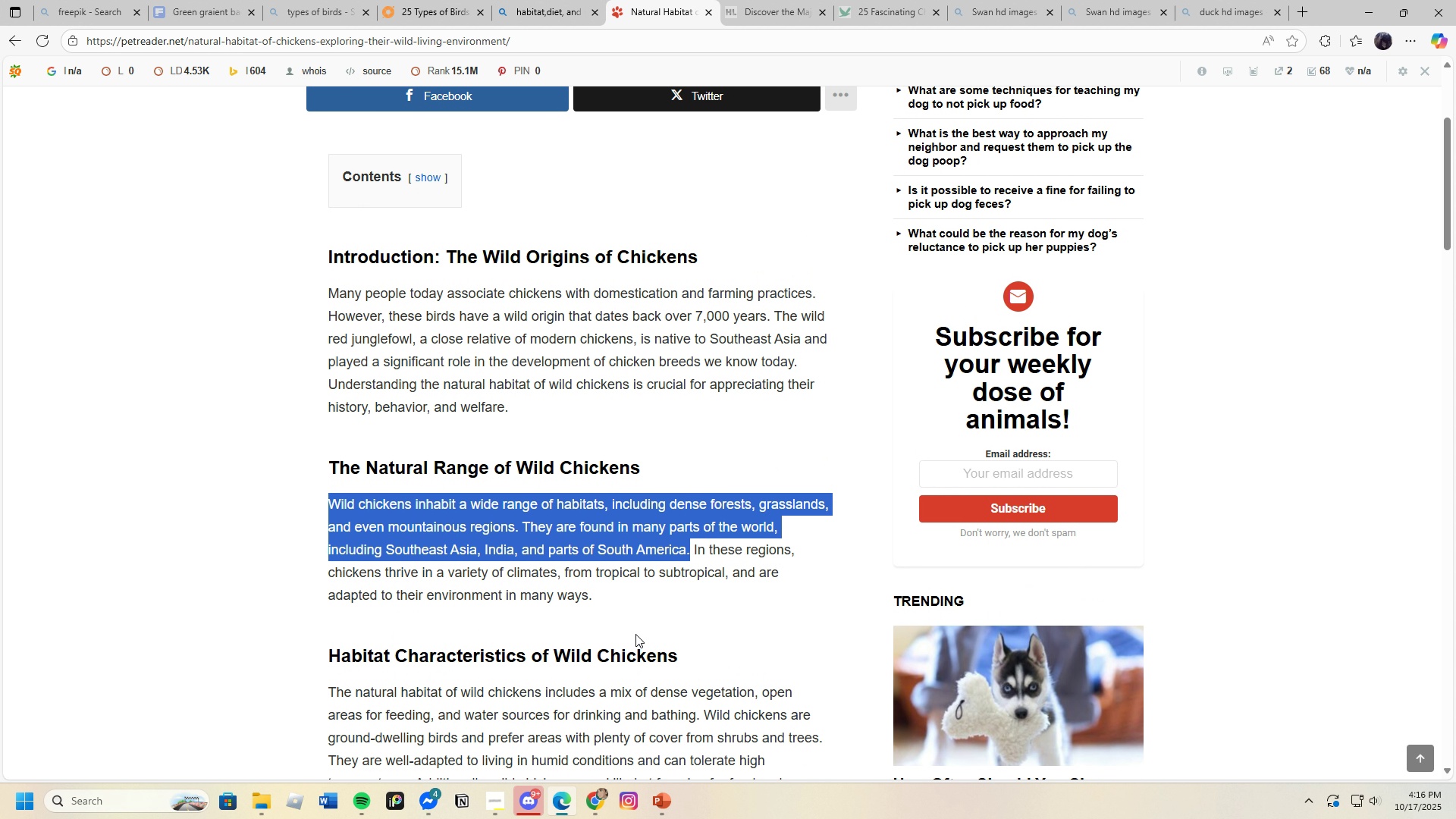 
scroll: coordinate [265, 474], scroll_direction: down, amount: 16.0
 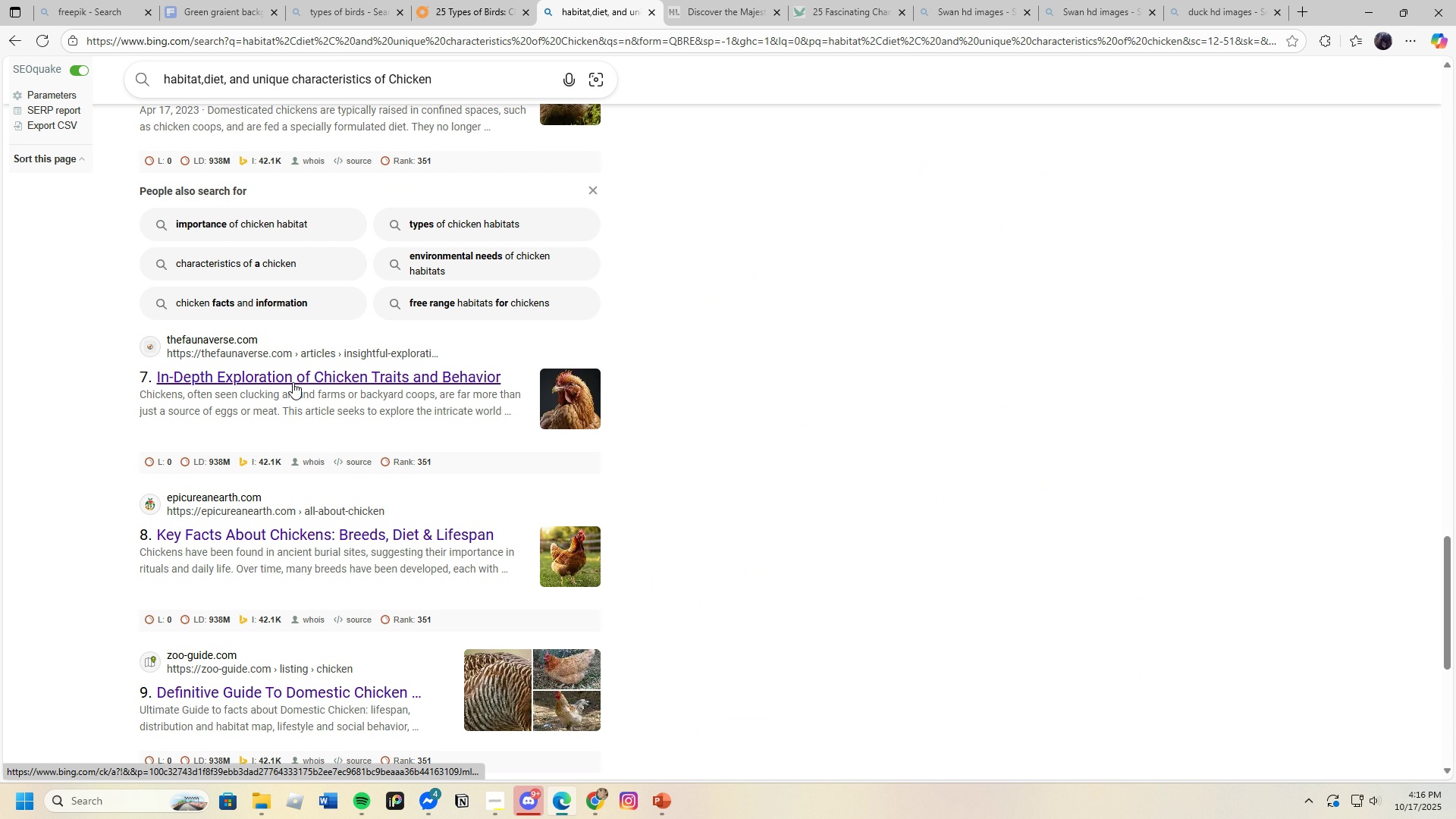 
left_click([293, 382])
 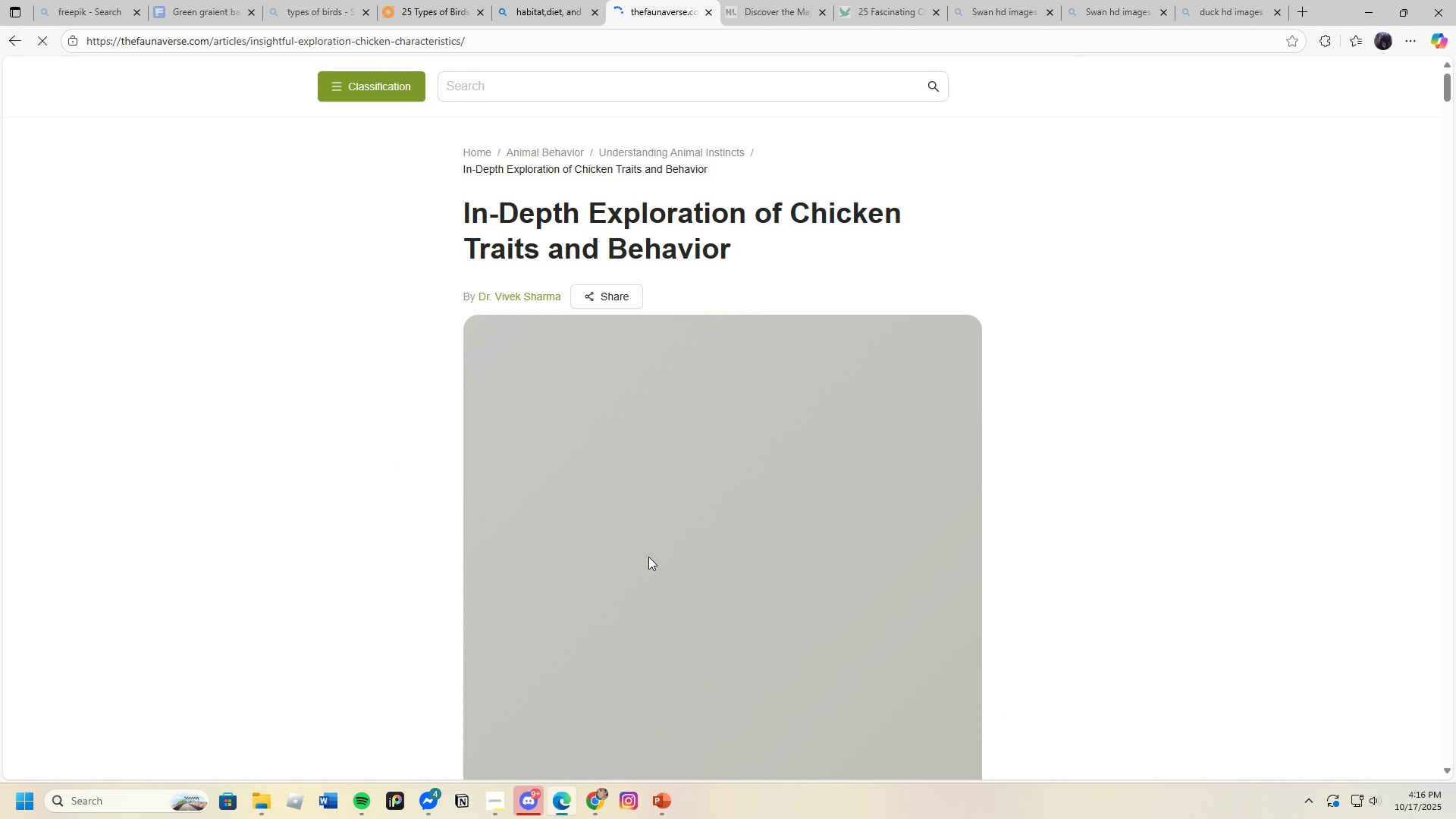 
scroll: coordinate [640, 570], scroll_direction: down, amount: 29.0
 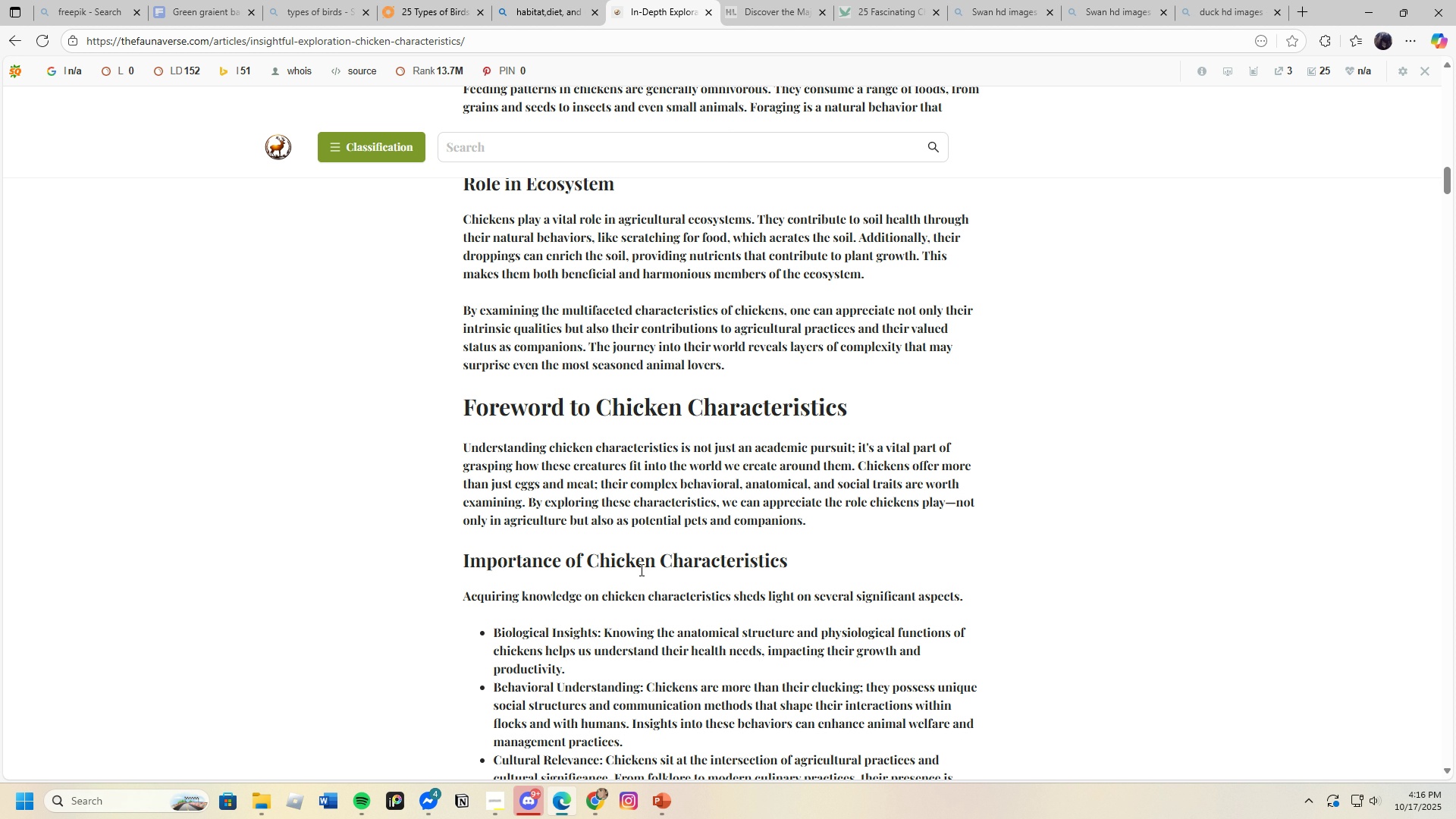 
scroll: coordinate [640, 570], scroll_direction: down, amount: 13.0
 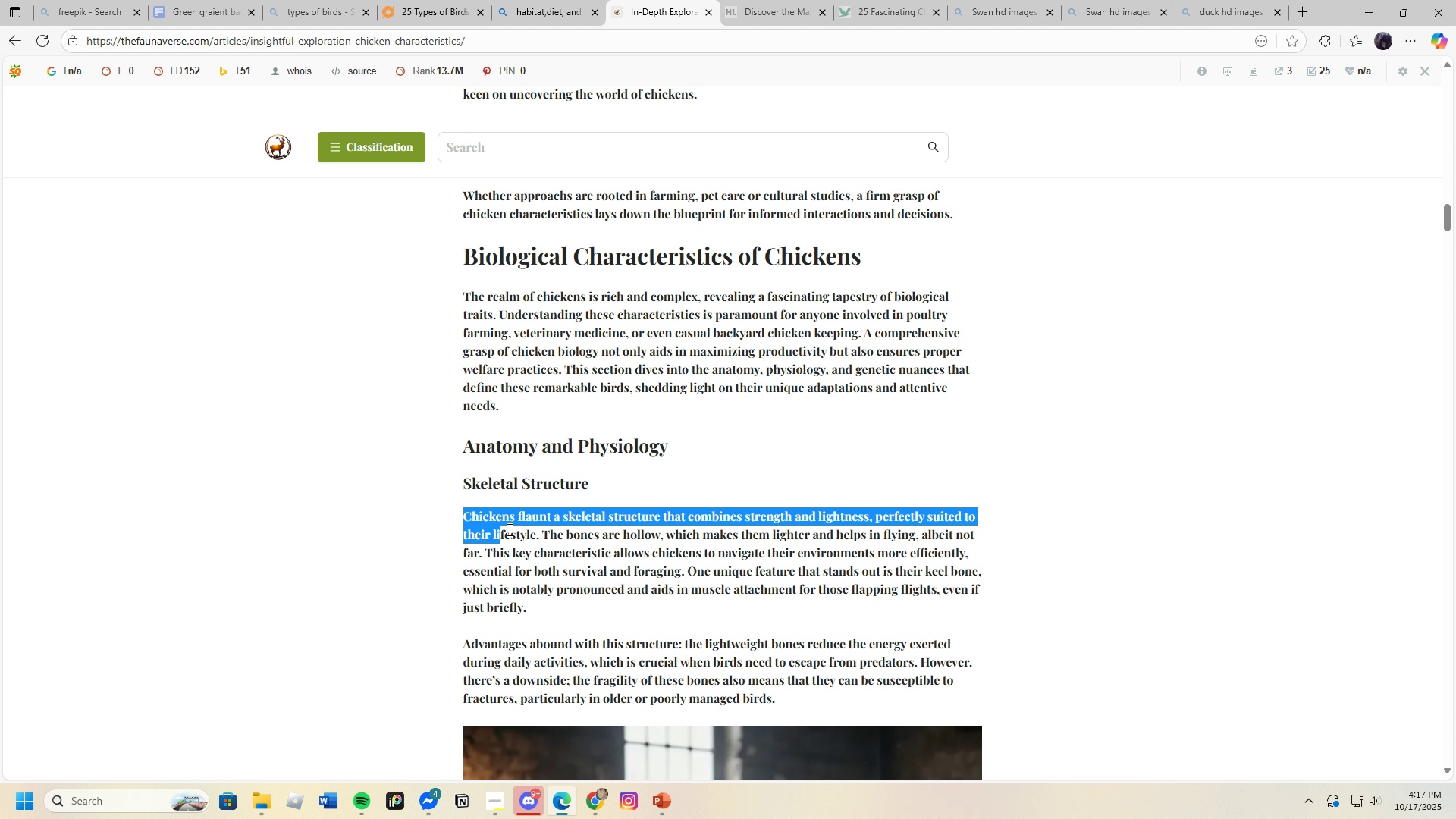 
wait(12.1)
 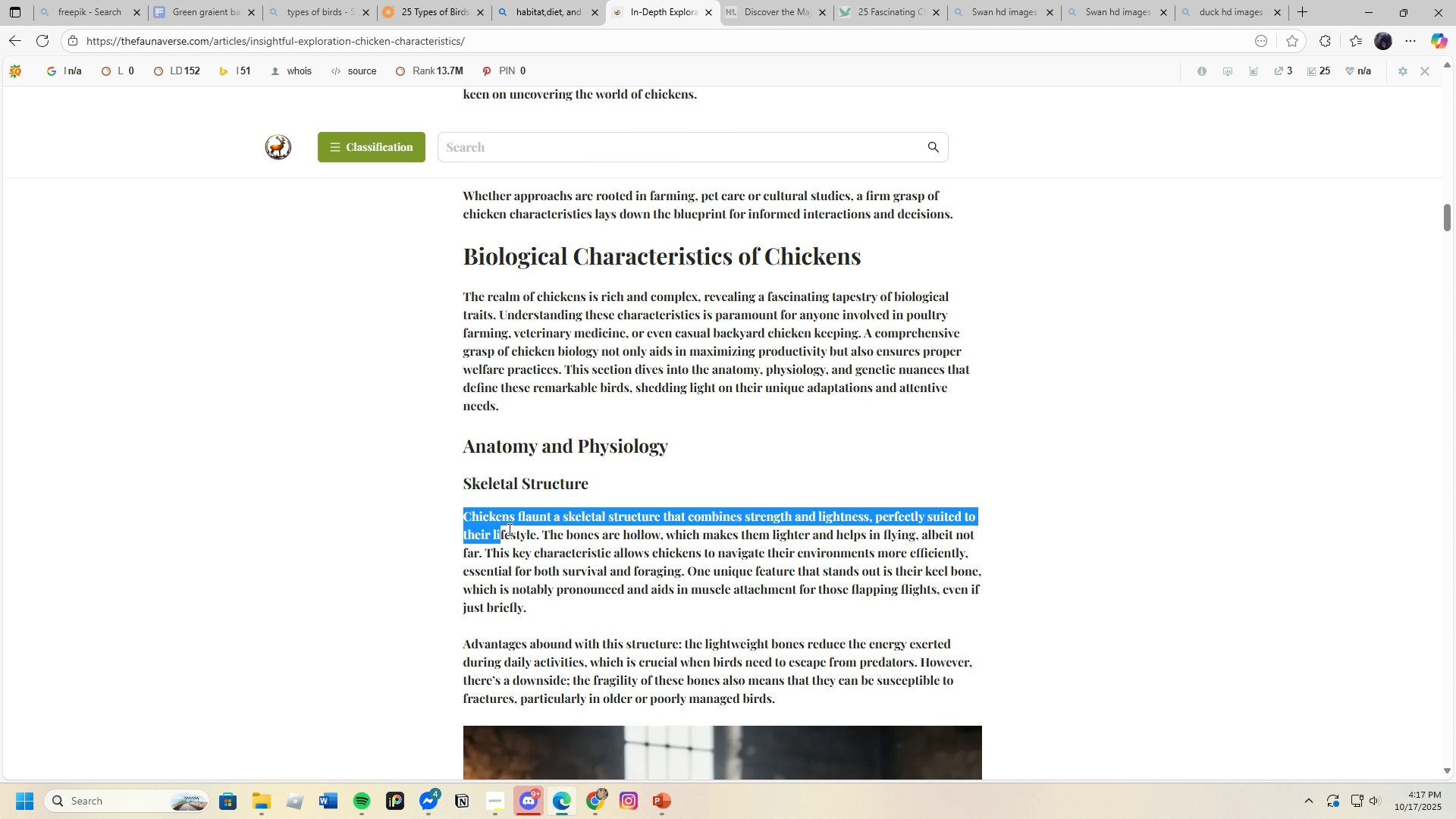 
left_click([664, 811])
 